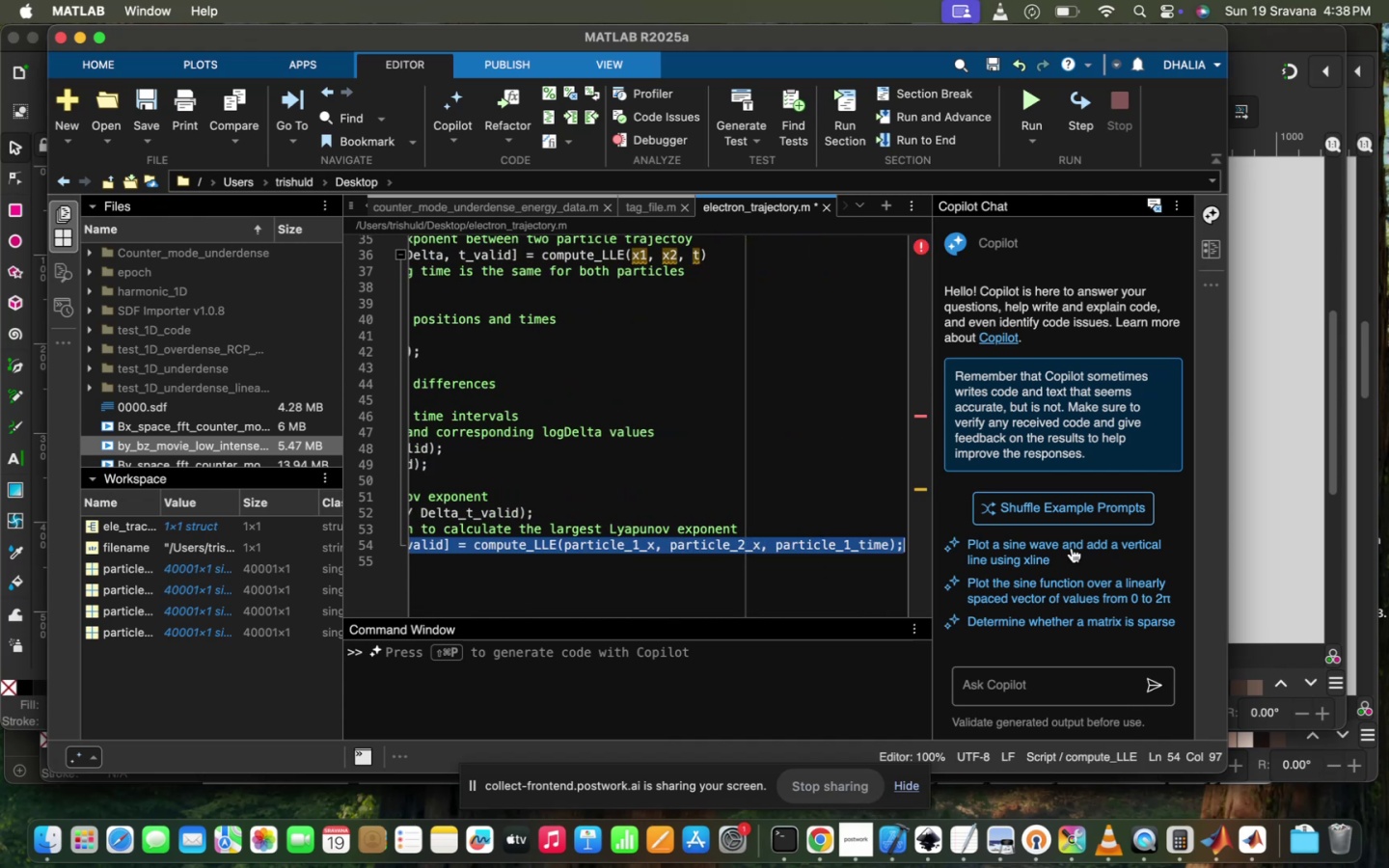 
key(Backspace)
key(Backspace)
type(plot()
key(Tab)
 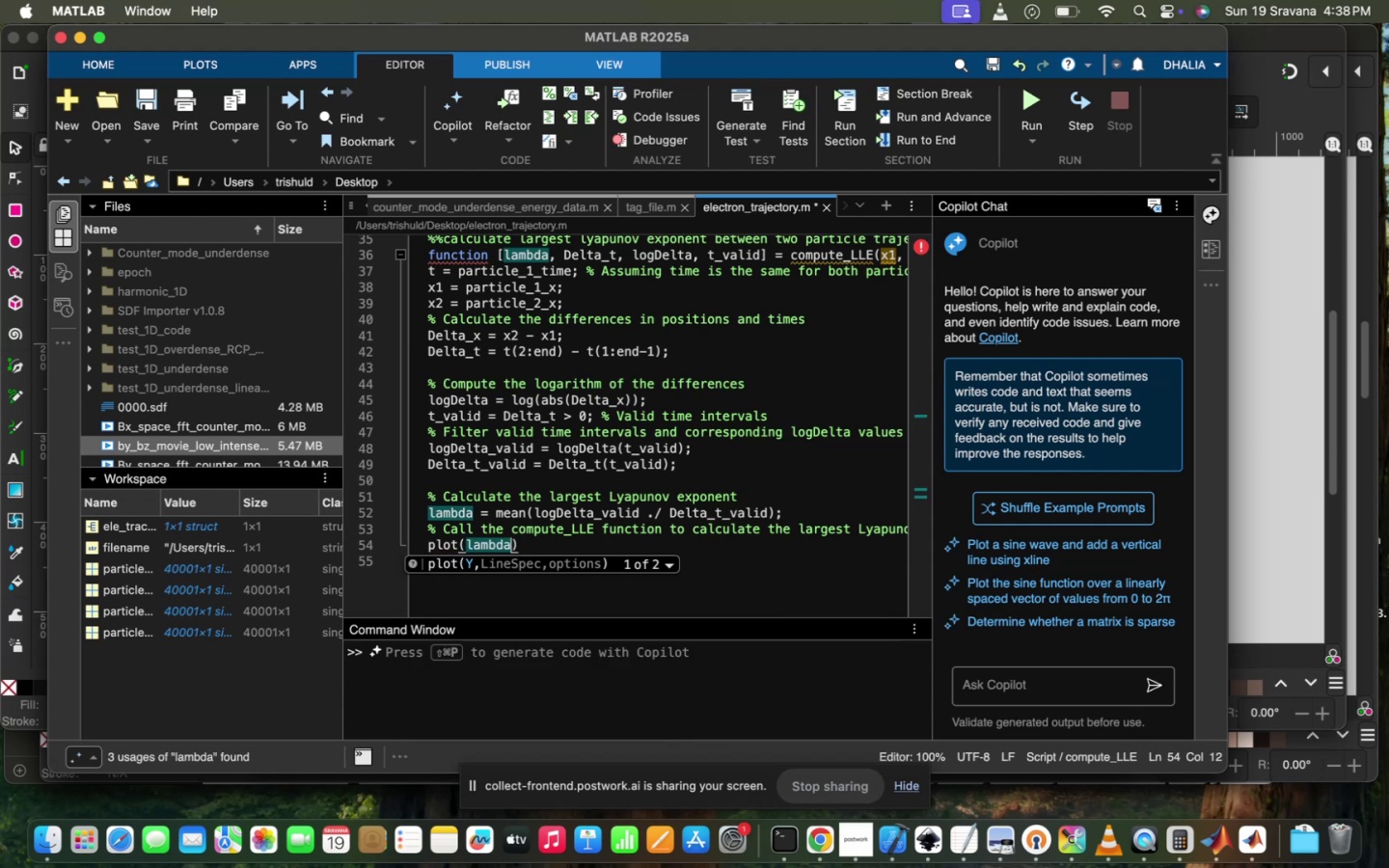 
scroll: coordinate [611, 495], scroll_direction: down, amount: 31.0
 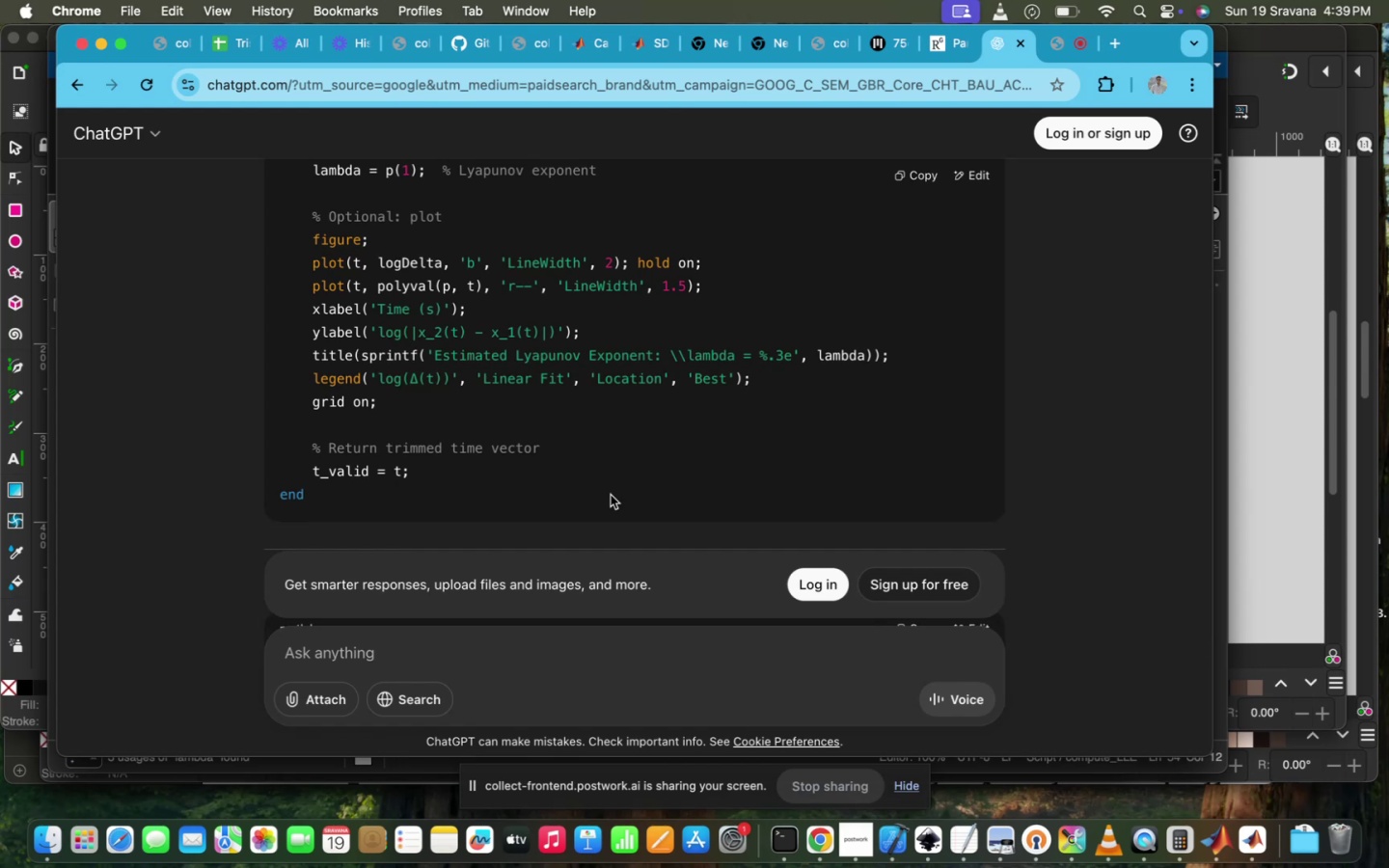 
scroll: coordinate [611, 495], scroll_direction: up, amount: 7.0
 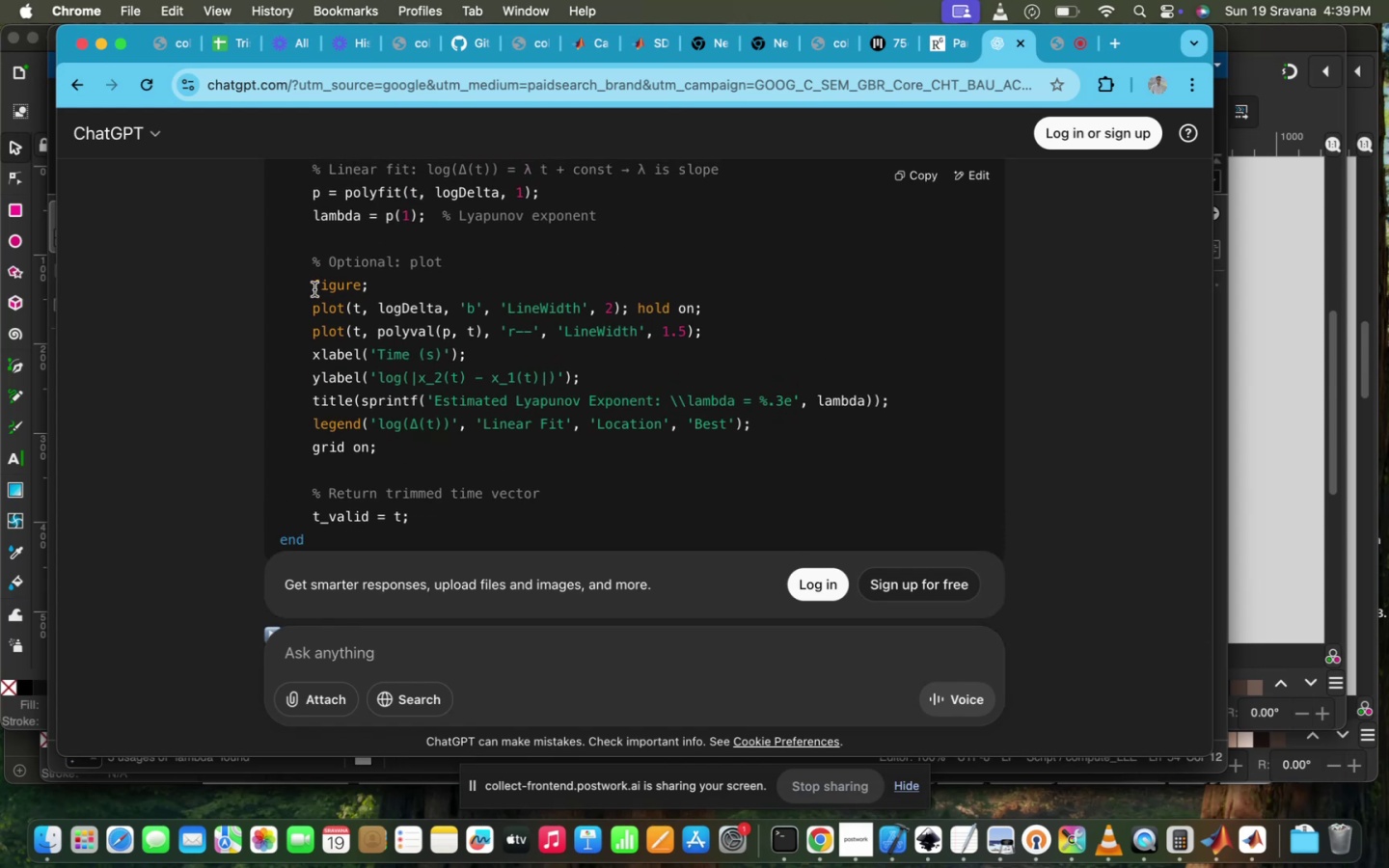 
left_click_drag(start_coordinate=[312, 299], to_coordinate=[839, 415])
 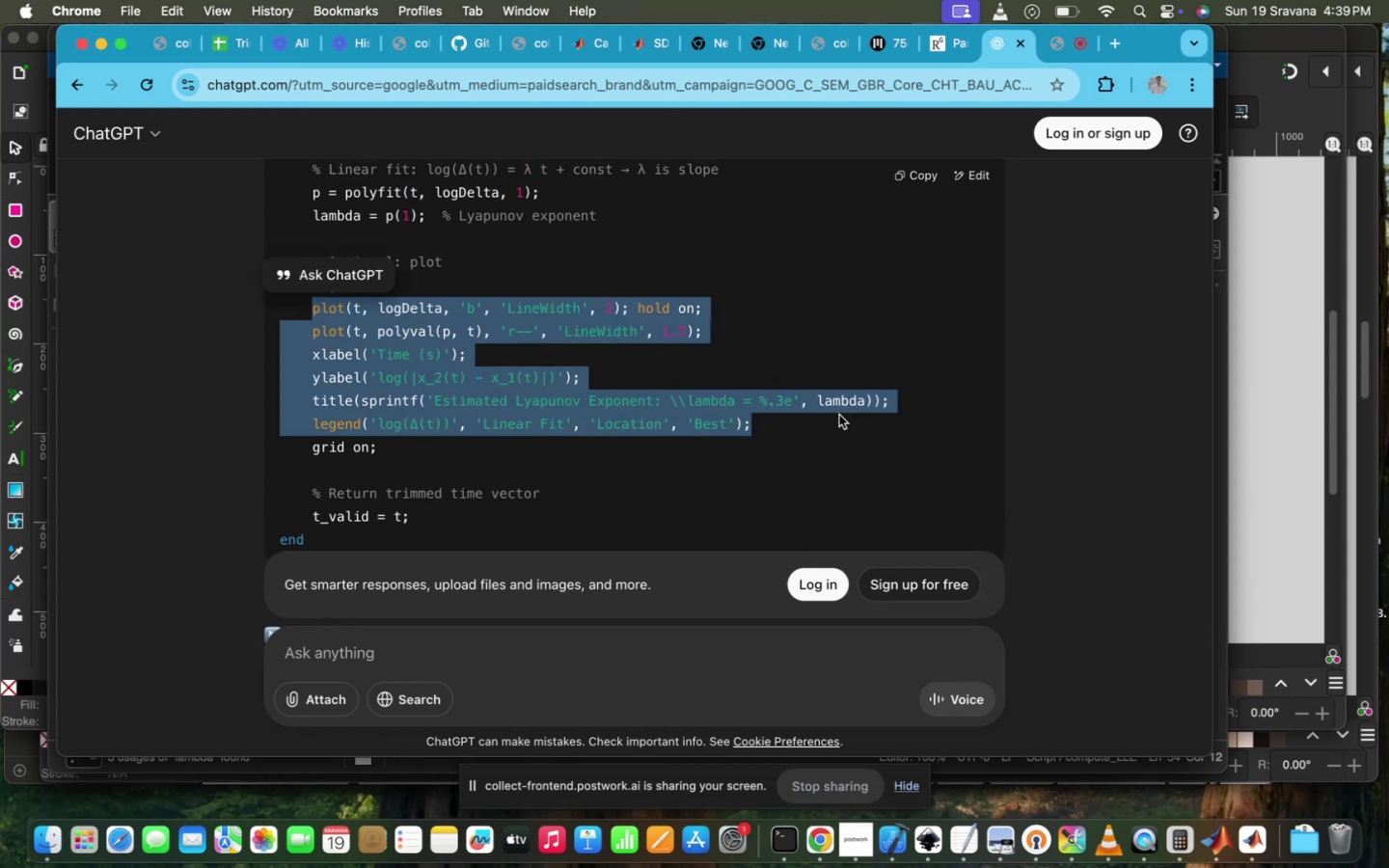 
key(Meta+C)
 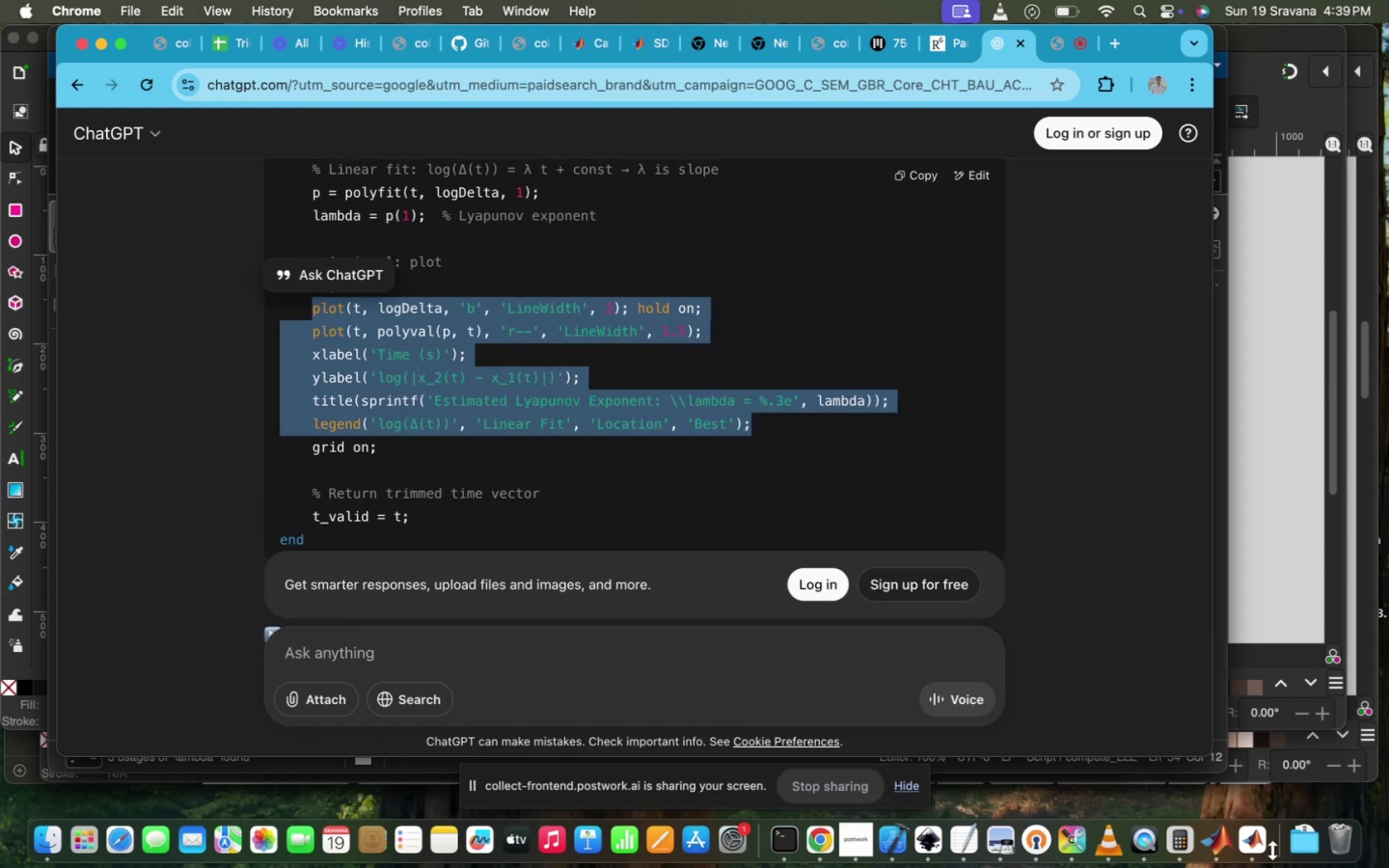 
left_click([1267, 847])
 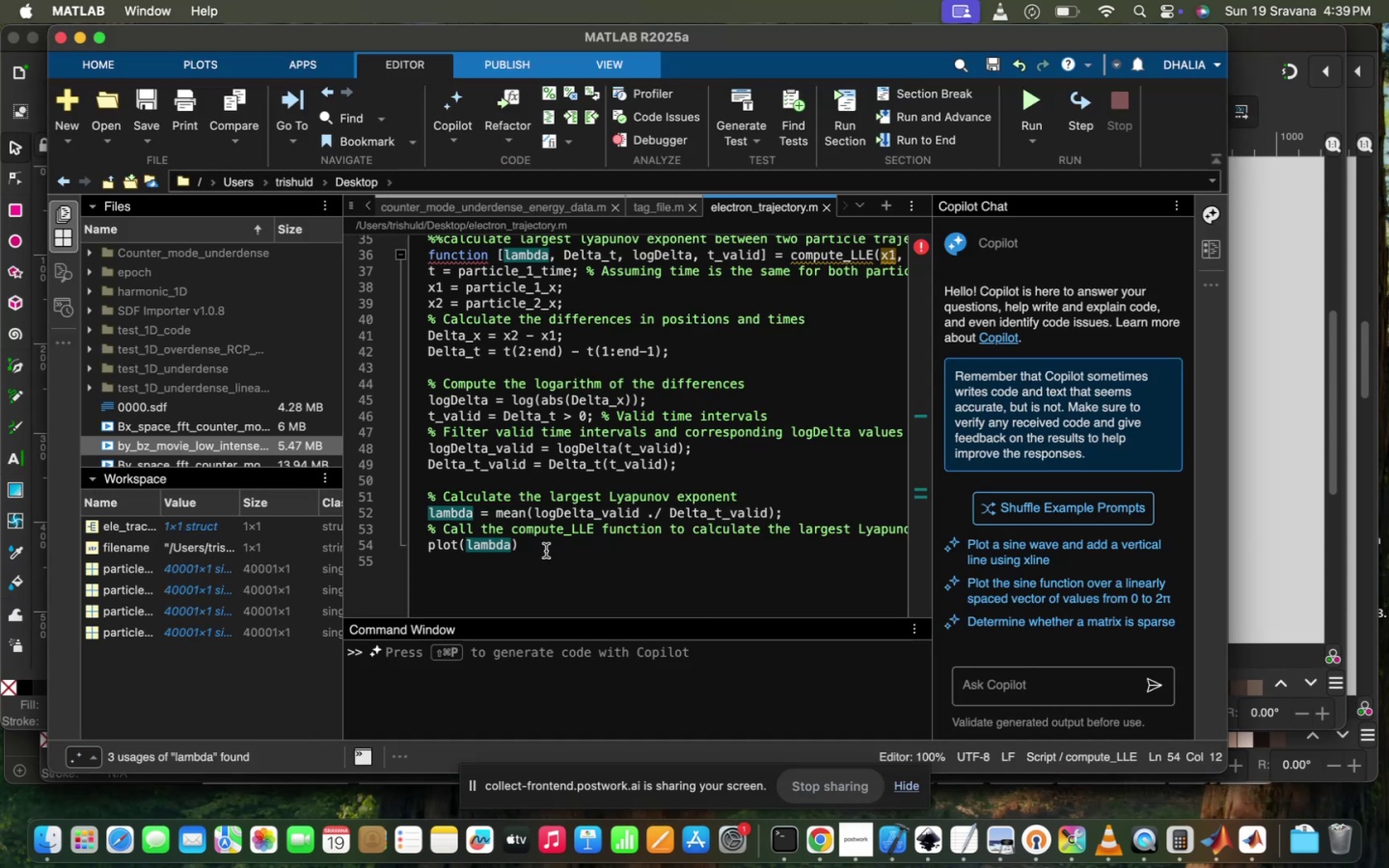 
left_click_drag(start_coordinate=[543, 550], to_coordinate=[409, 537])
 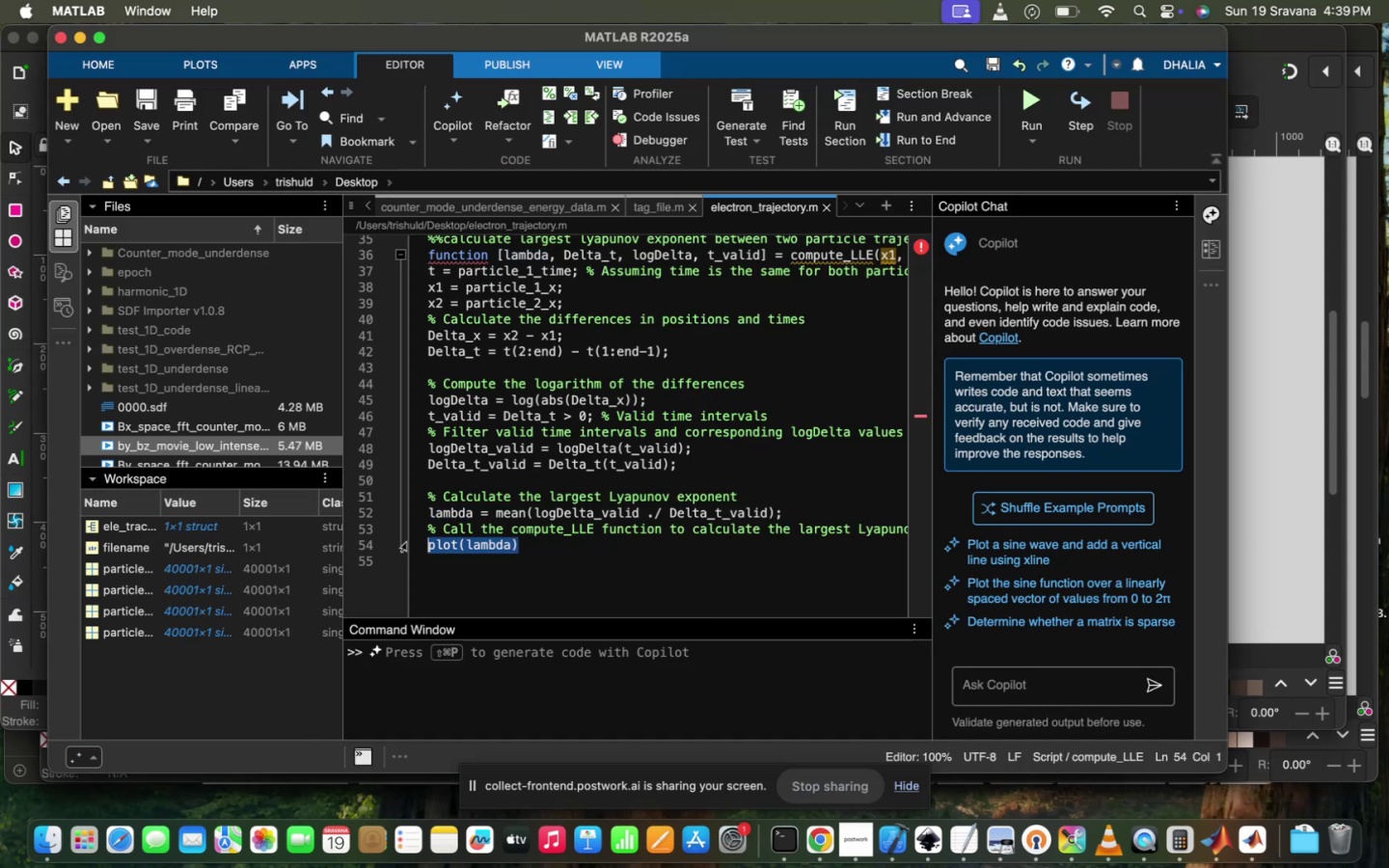 
key(Meta+V)
 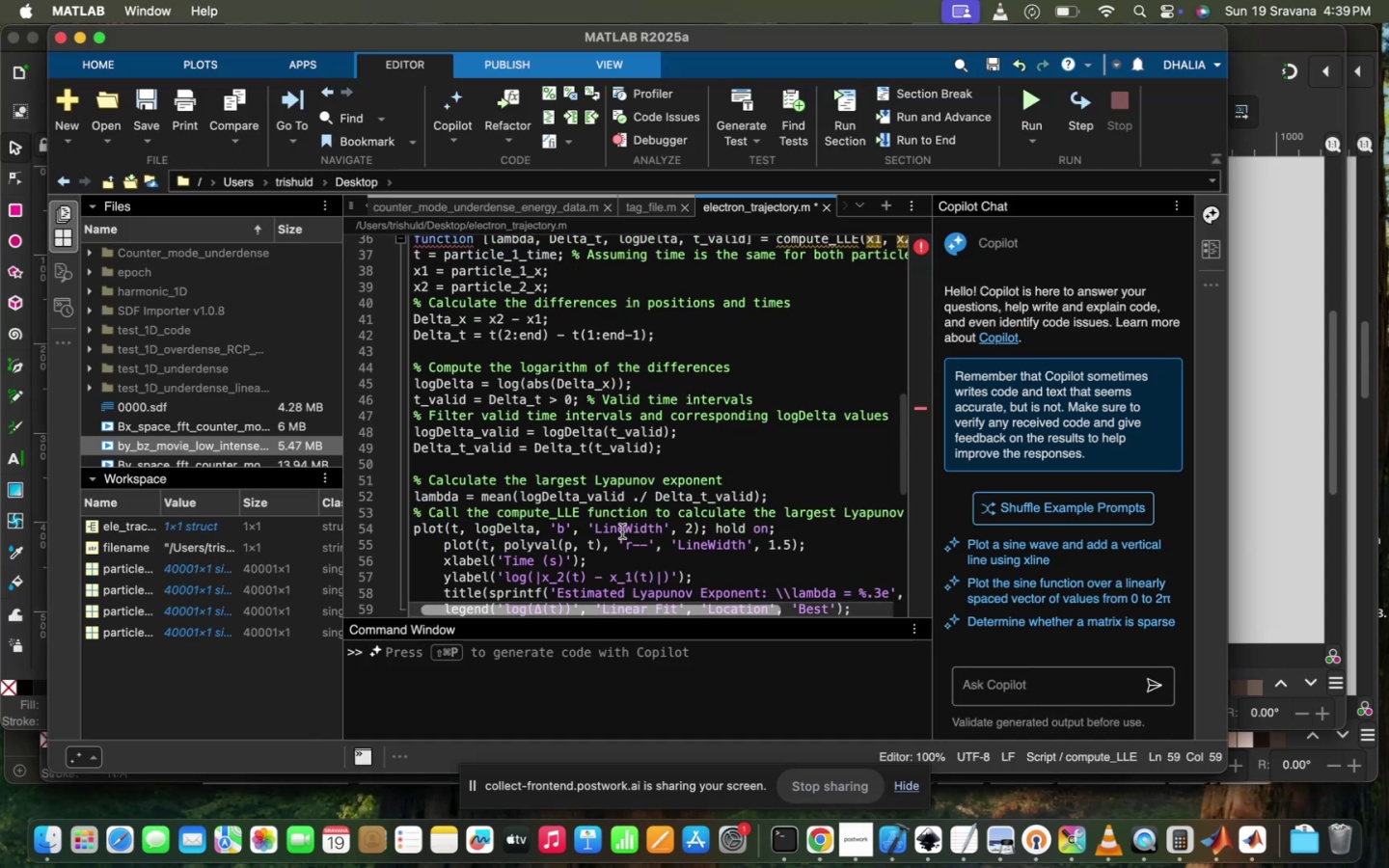 
scroll: coordinate [622, 531], scroll_direction: up, amount: 30.0
 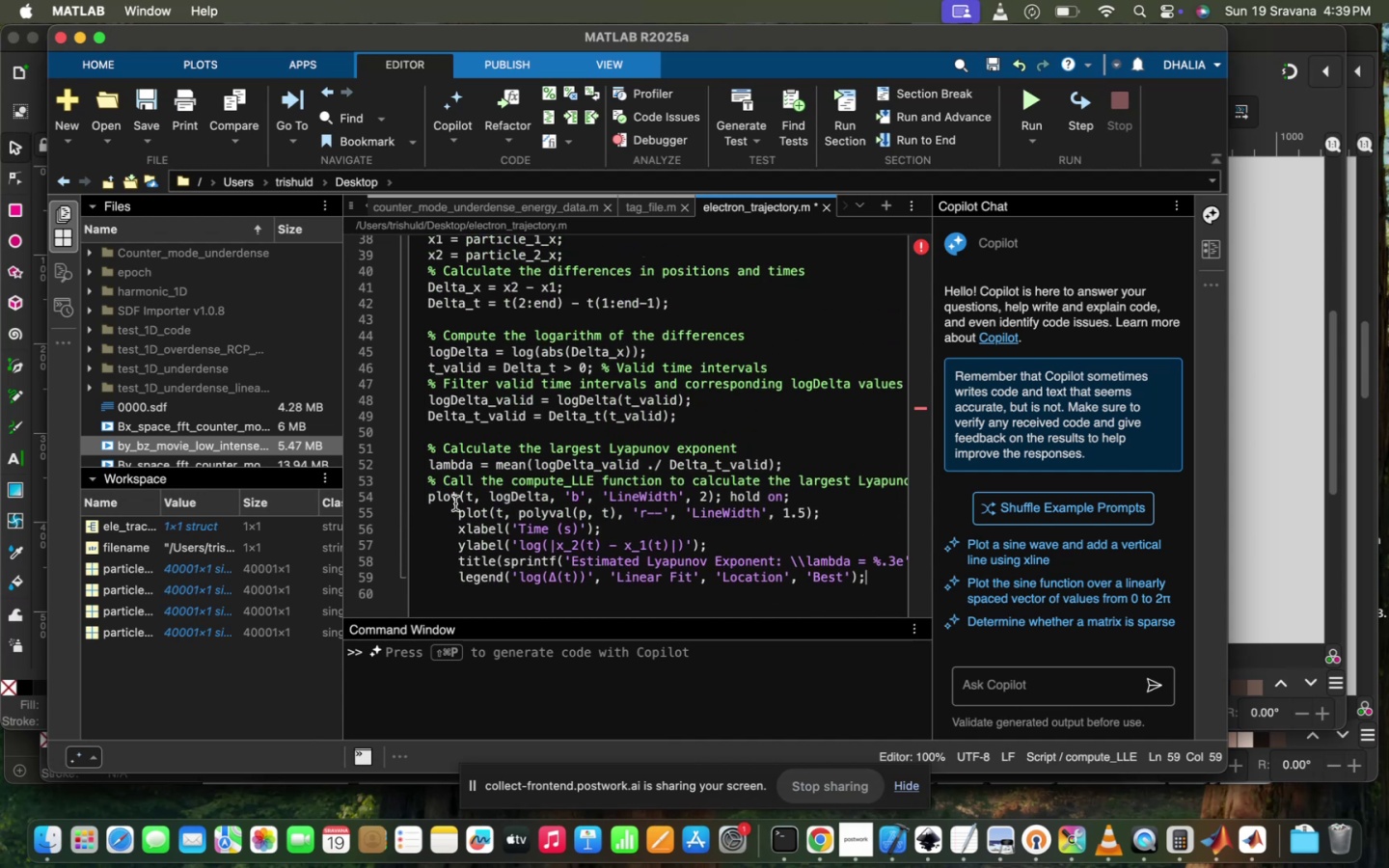 
left_click([455, 510])
 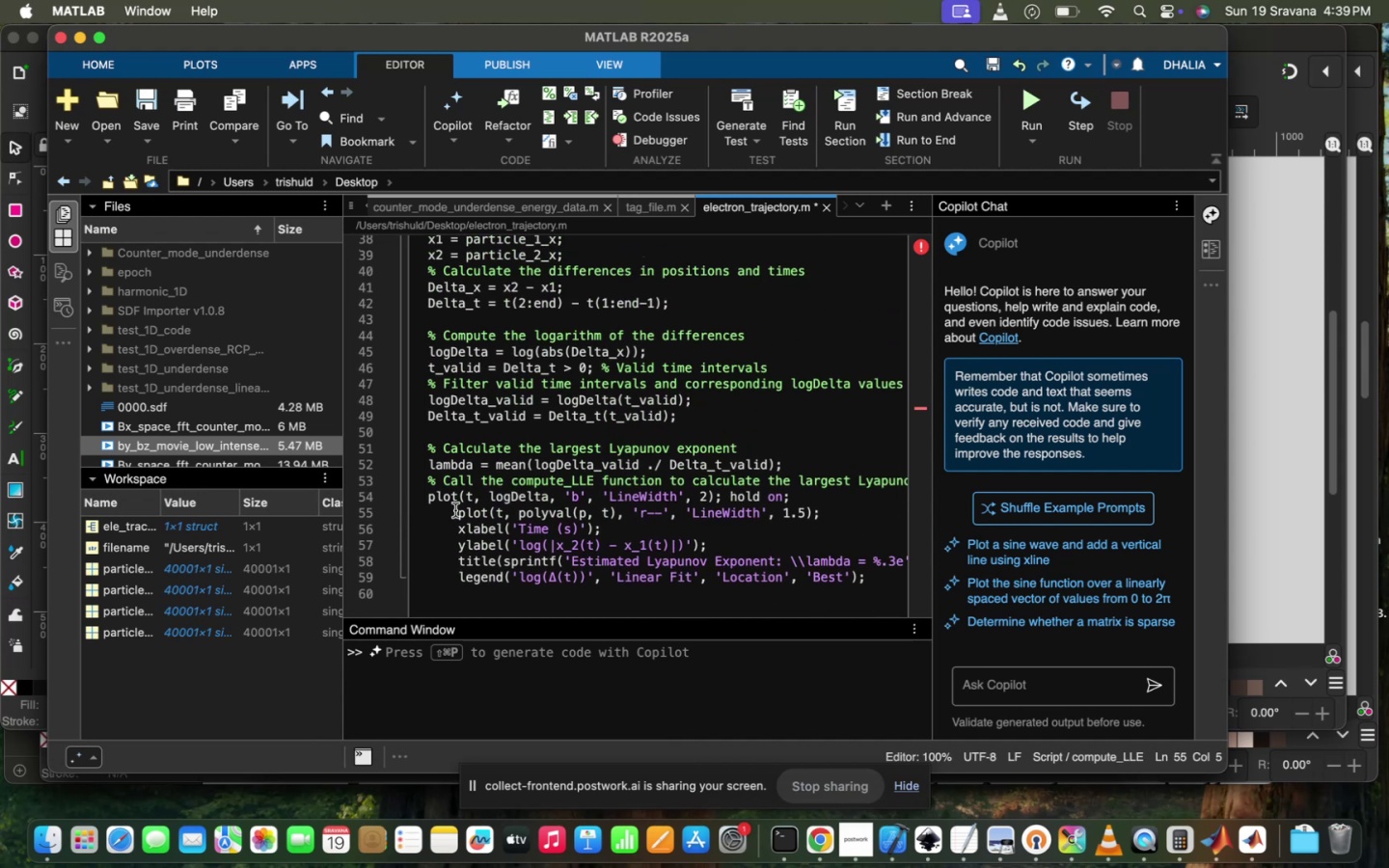 
key(Backspace)
 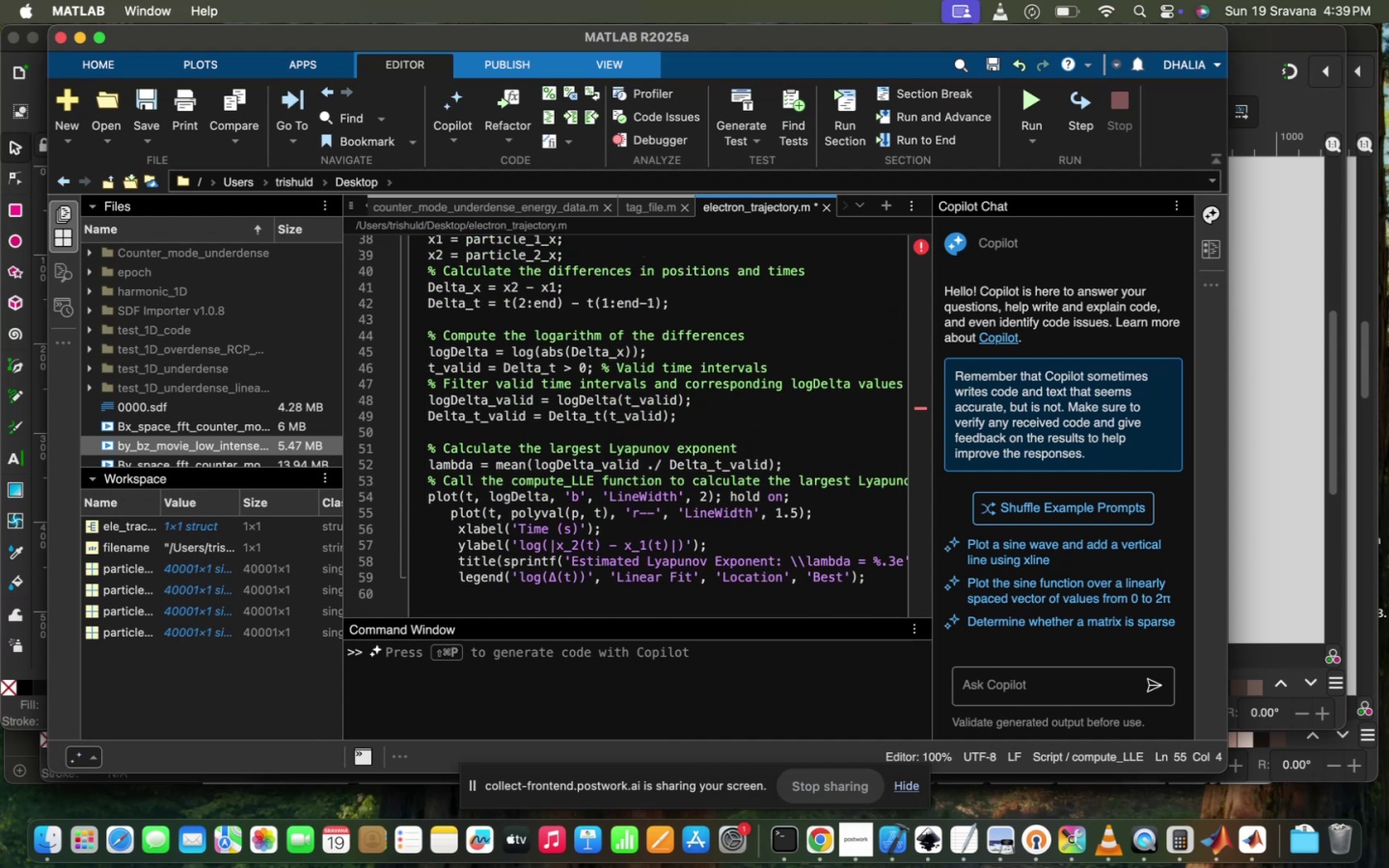 
key(Backspace)
 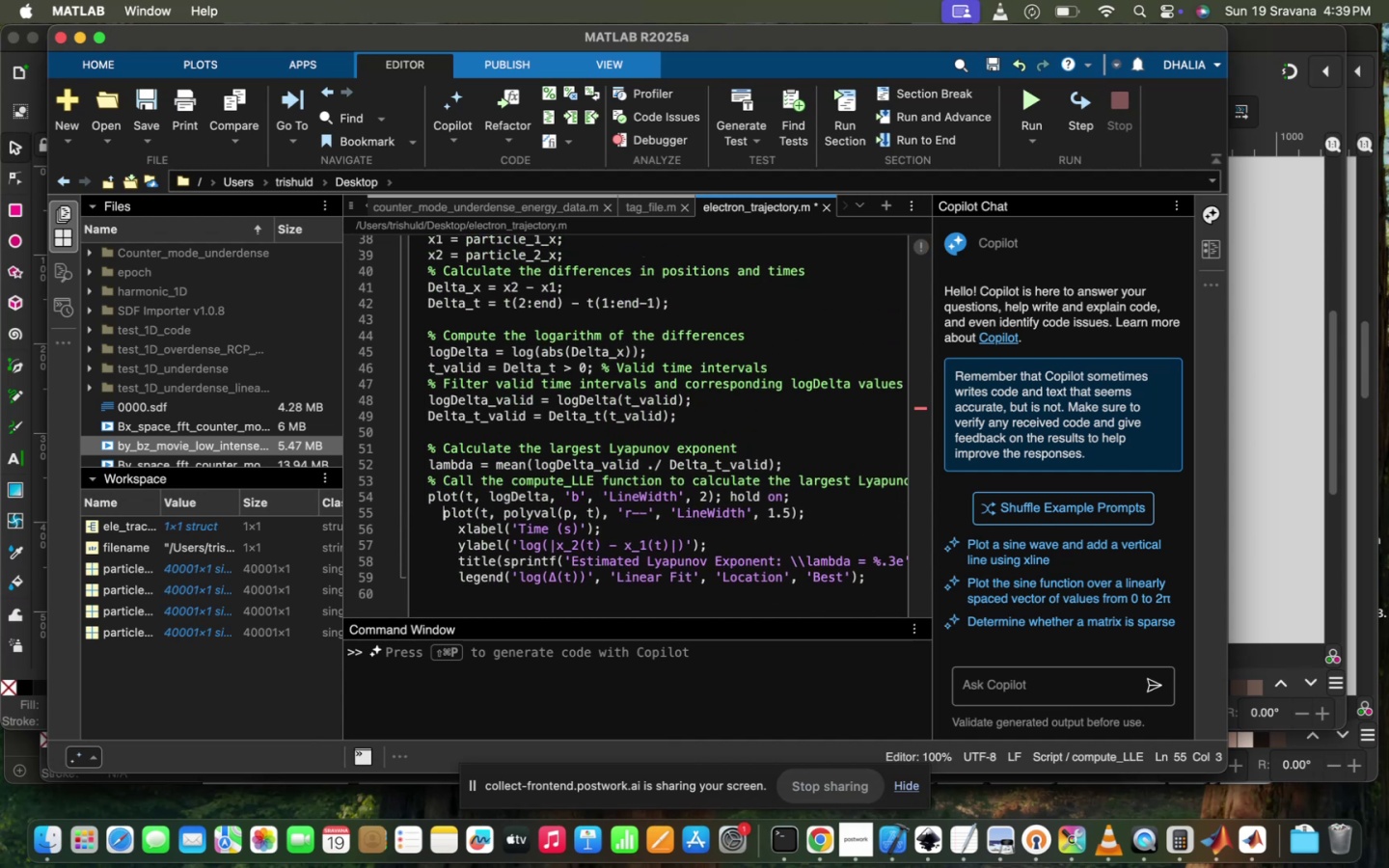 
key(Backspace)
 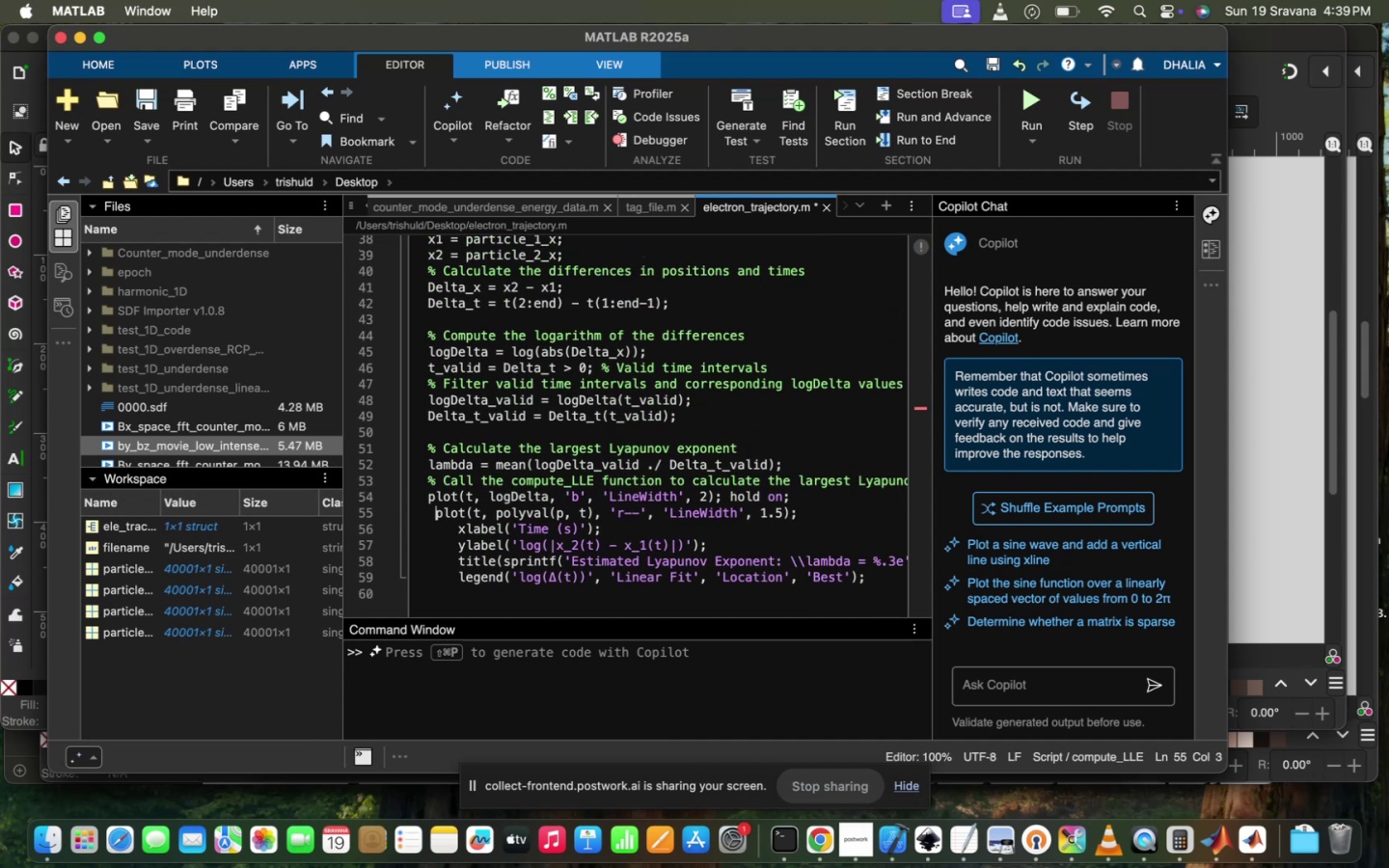 
key(Backspace)
 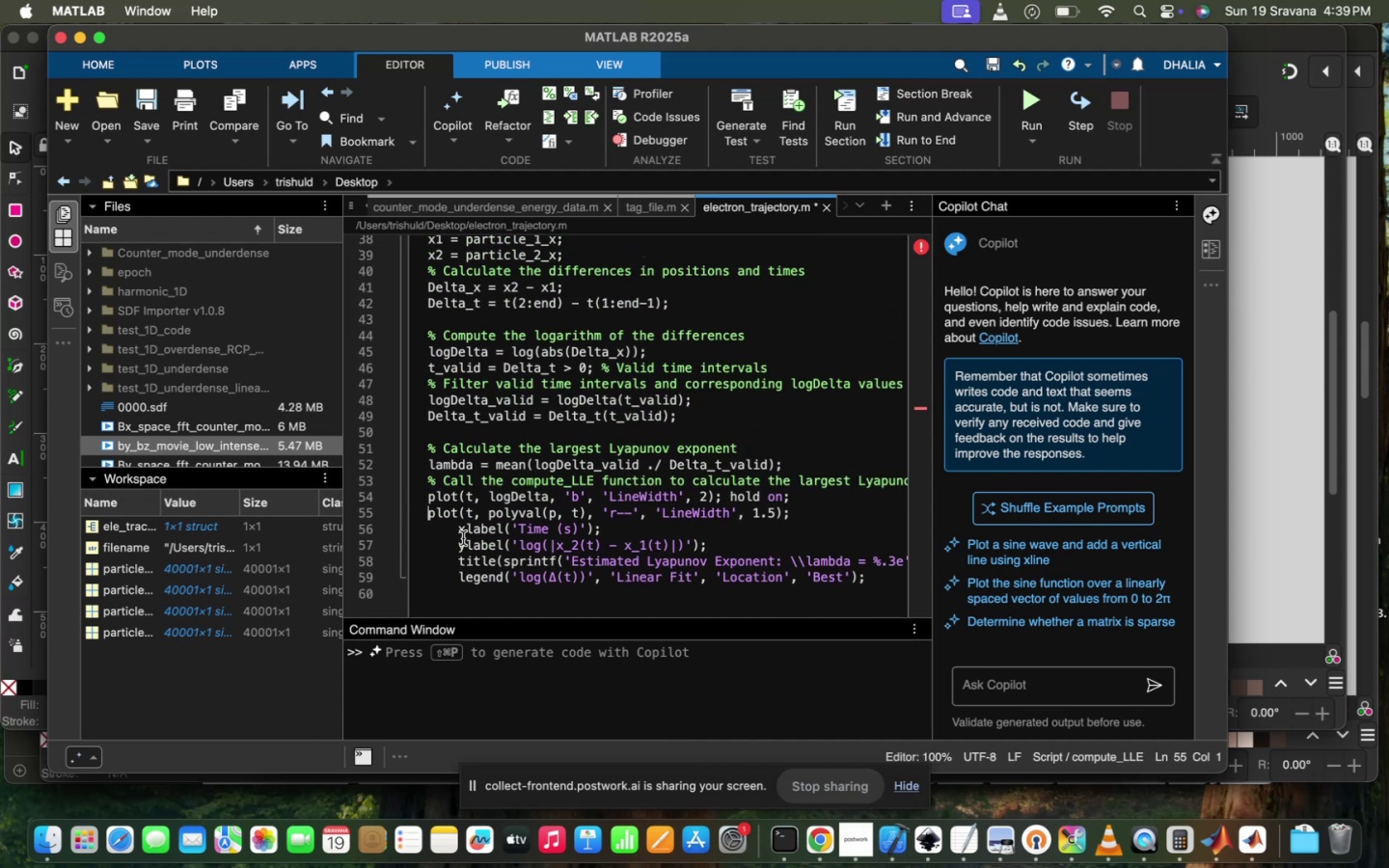 
left_click([454, 529])
 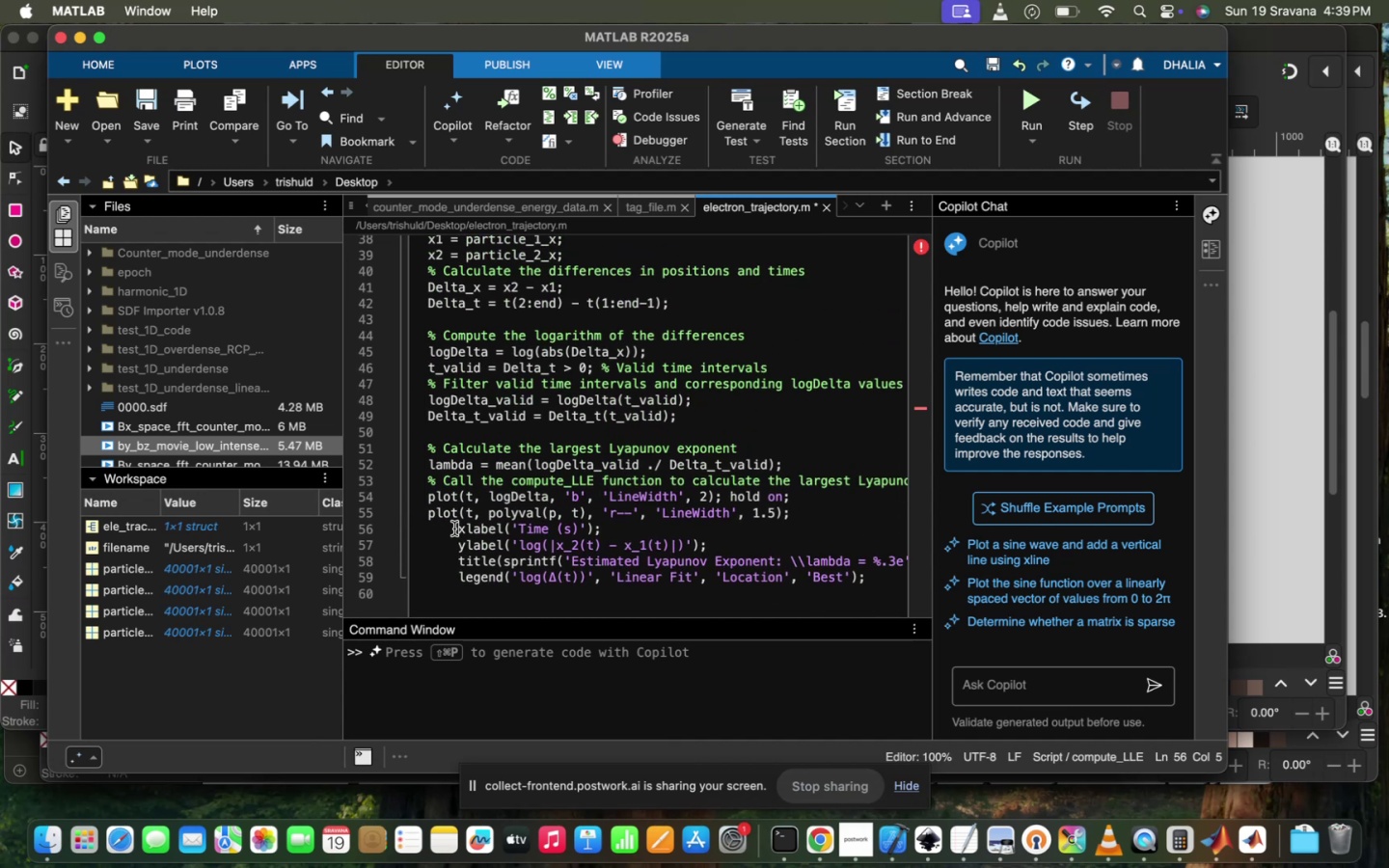 
key(Backspace)
 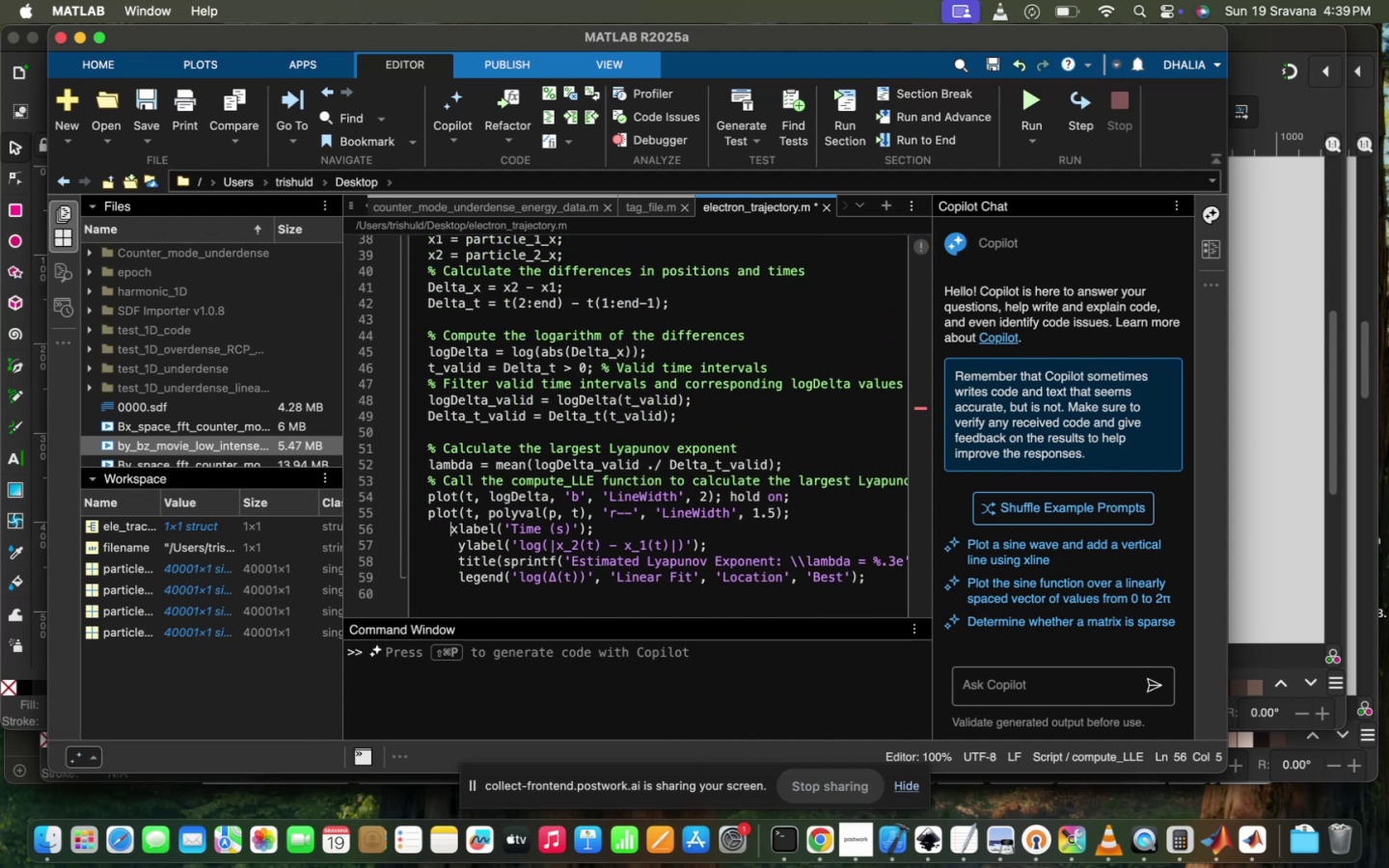 
key(Backspace)
 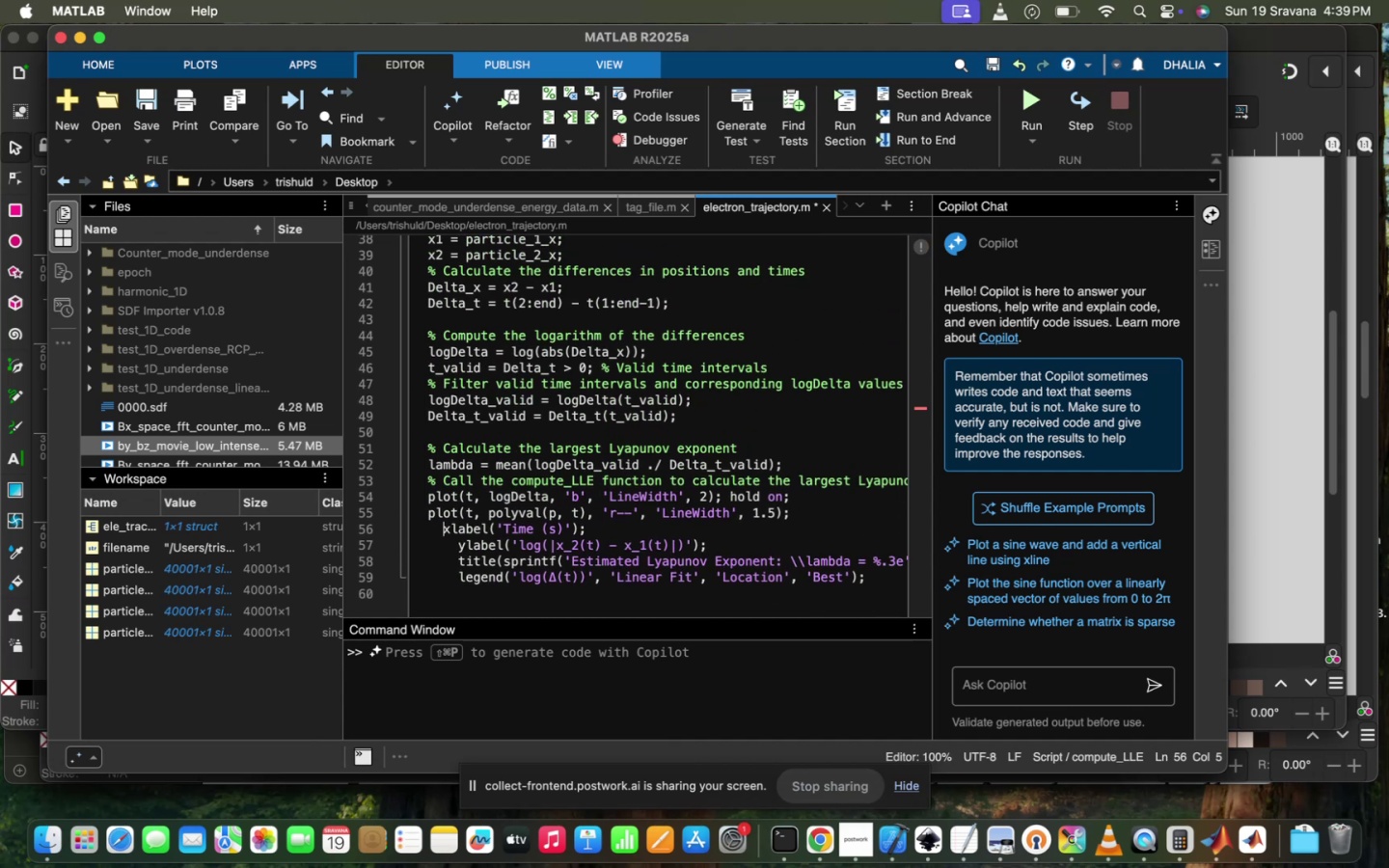 
key(Backspace)
 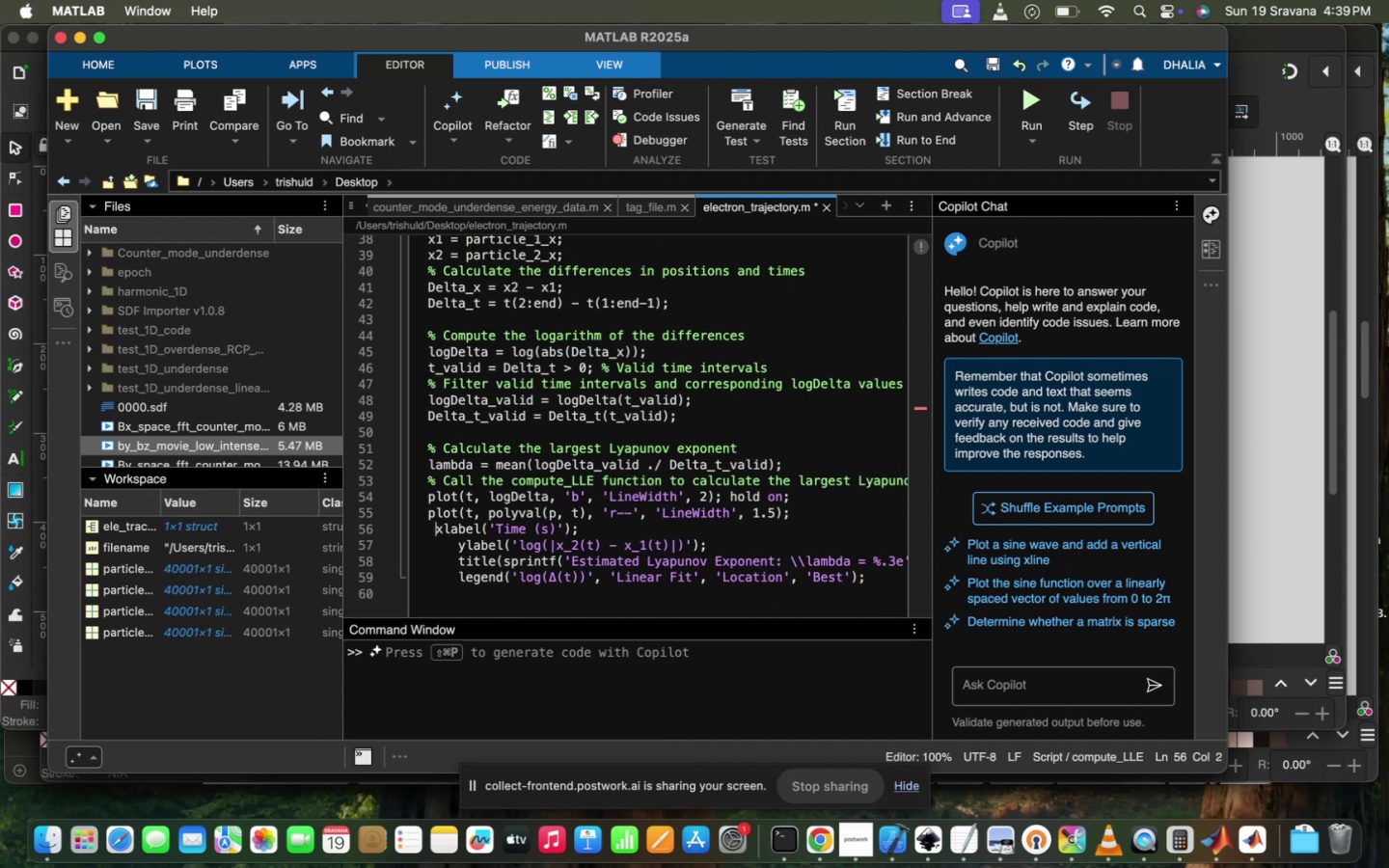 
key(Backspace)
 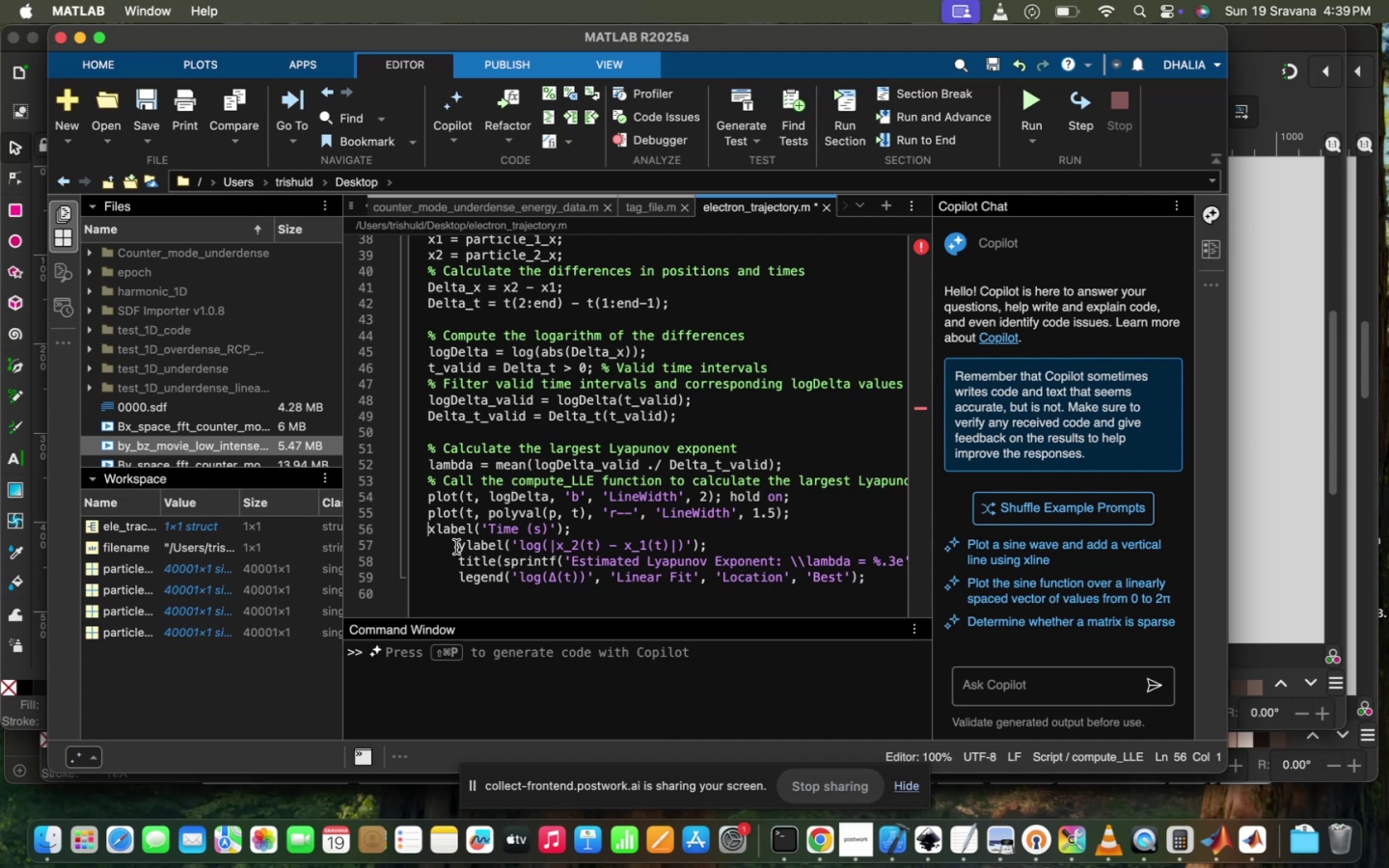 
key(Backspace)
 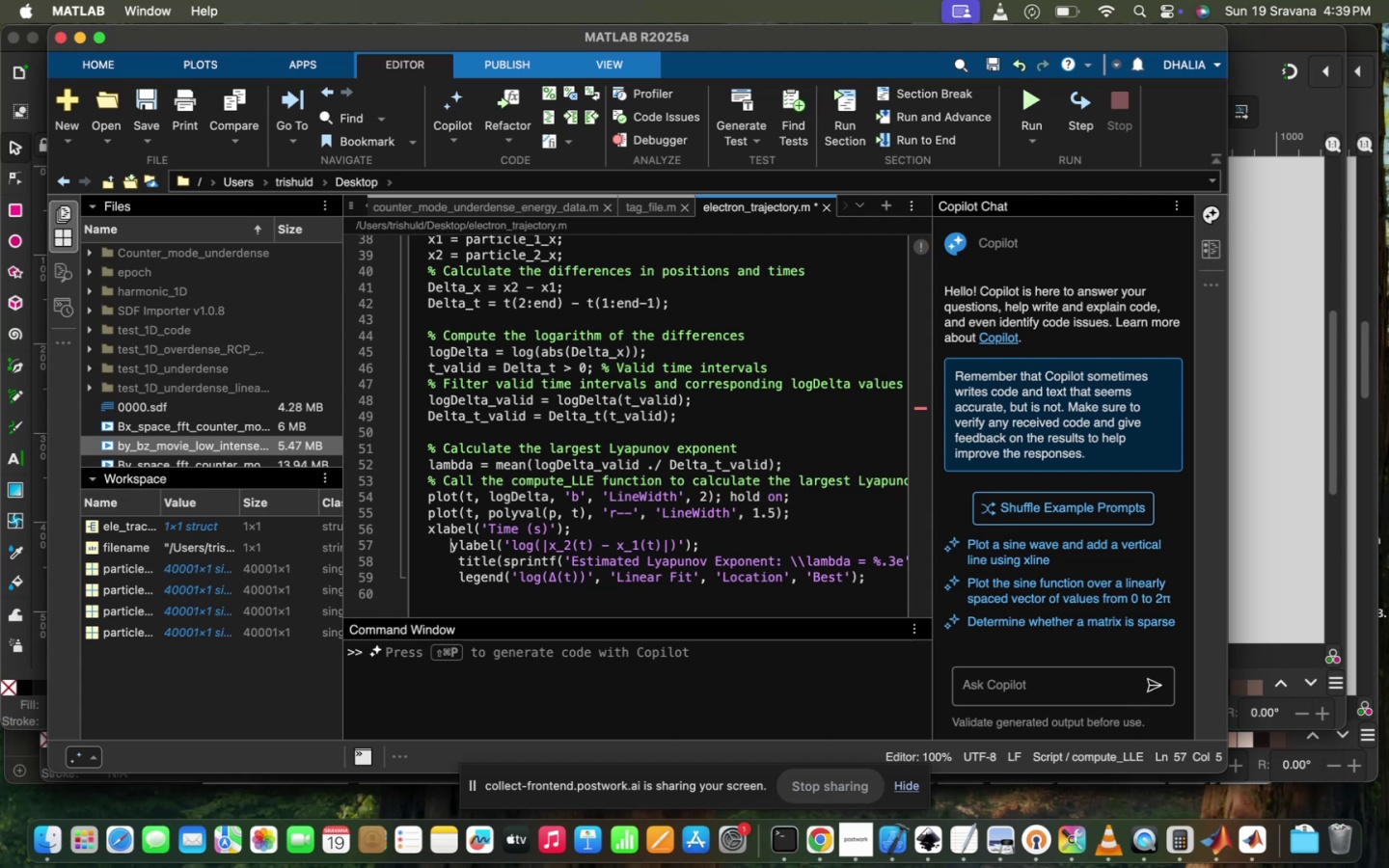 
key(Backspace)
 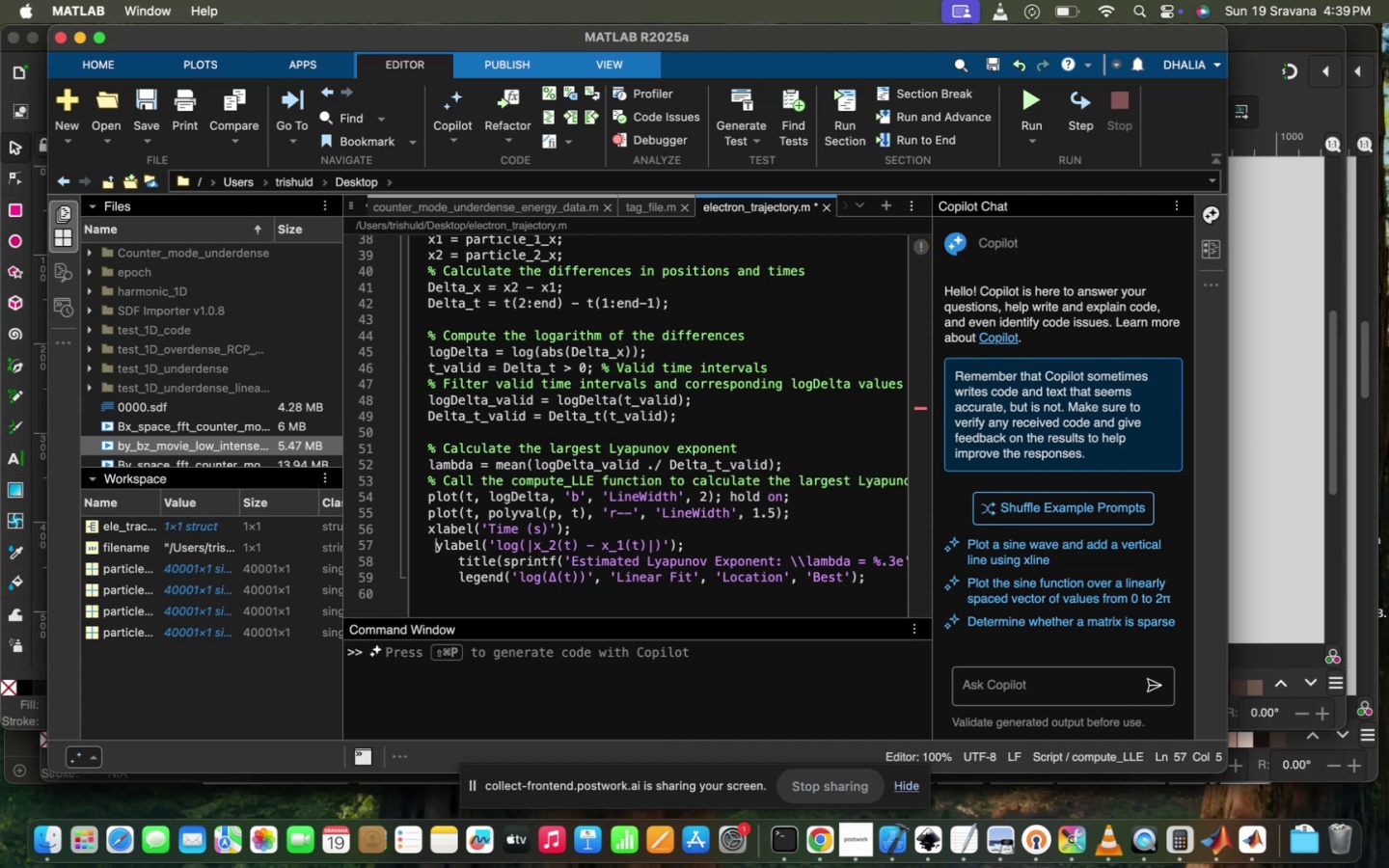 
key(Backspace)
 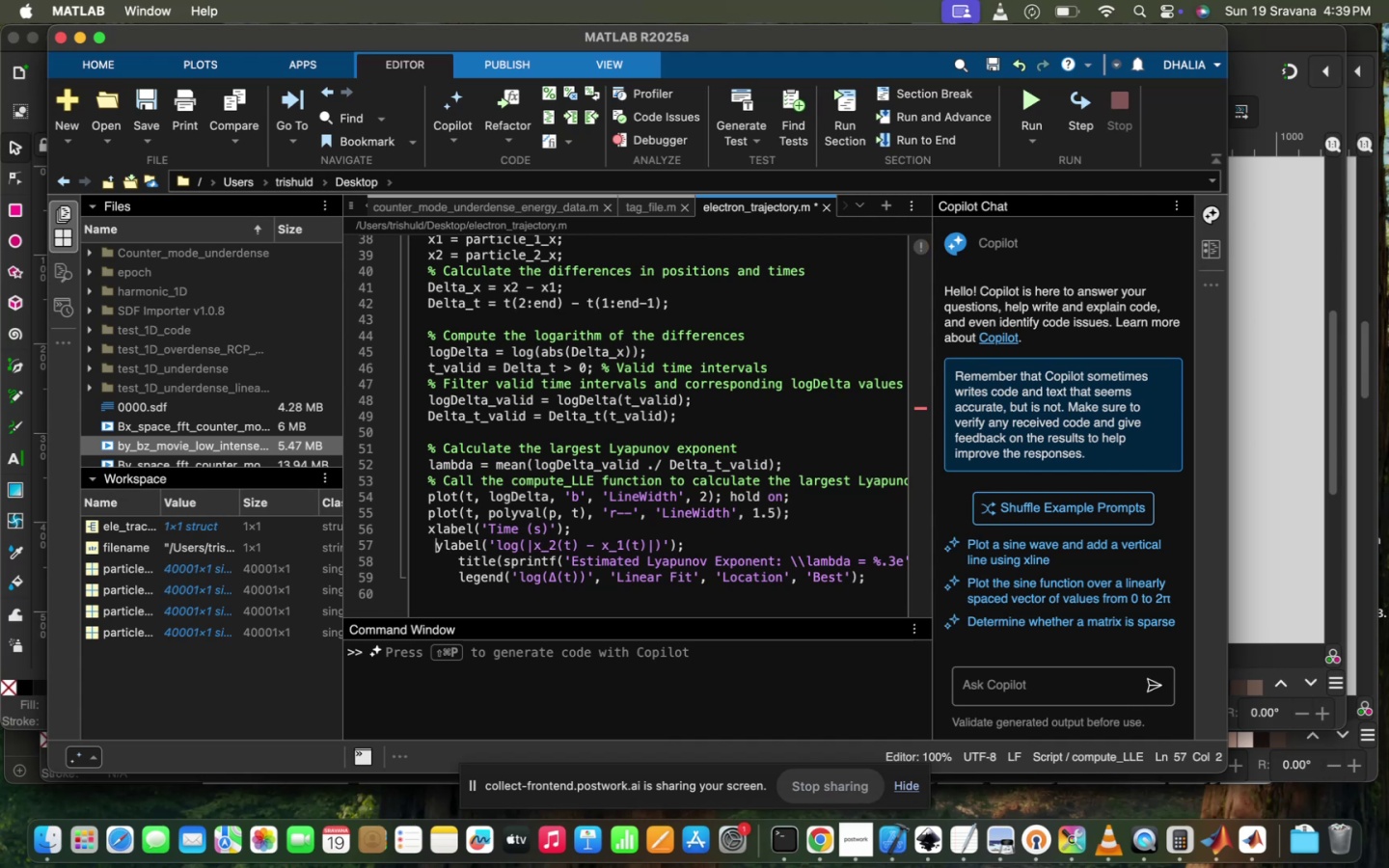 
key(Backspace)
 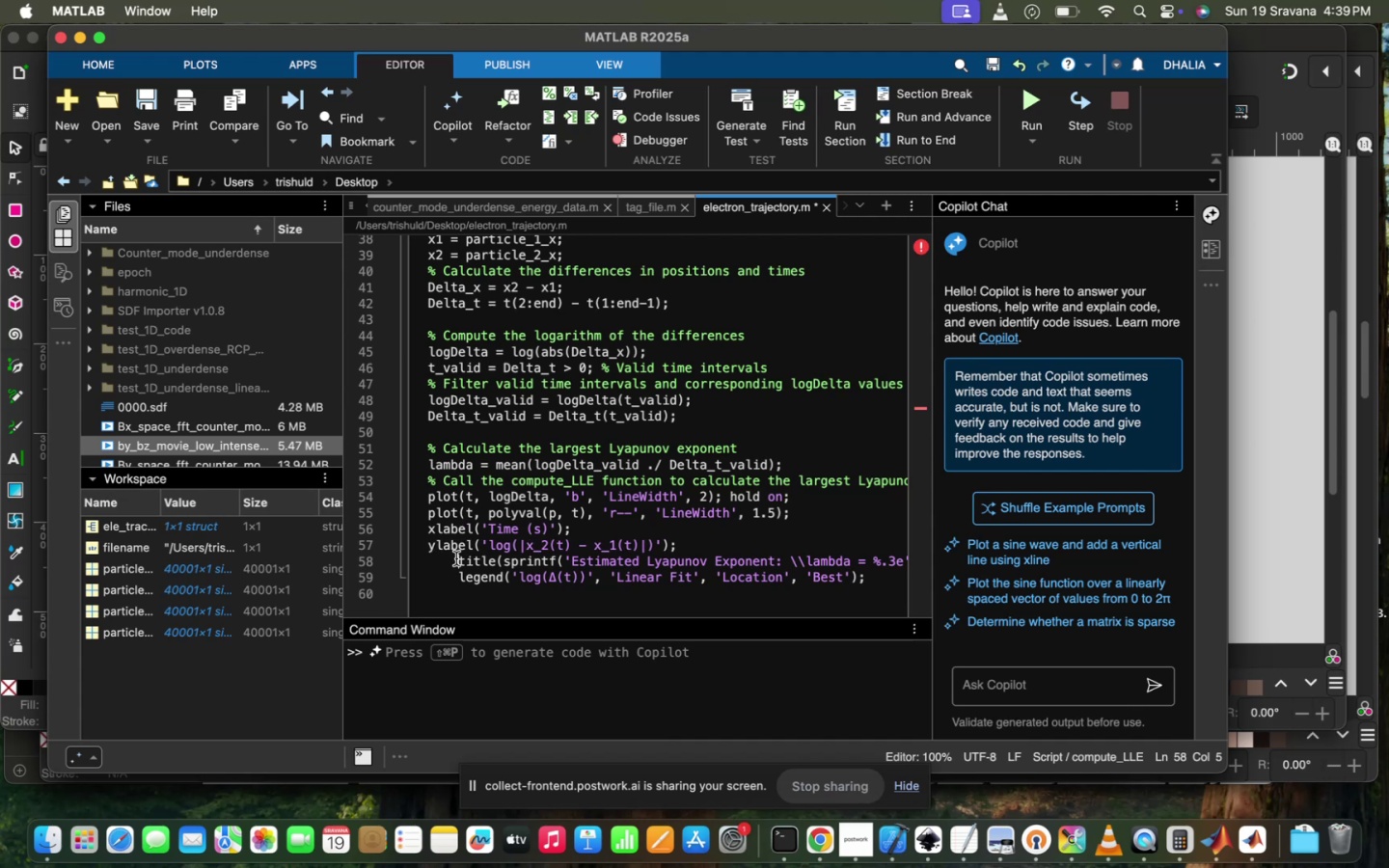 
key(Equal)
 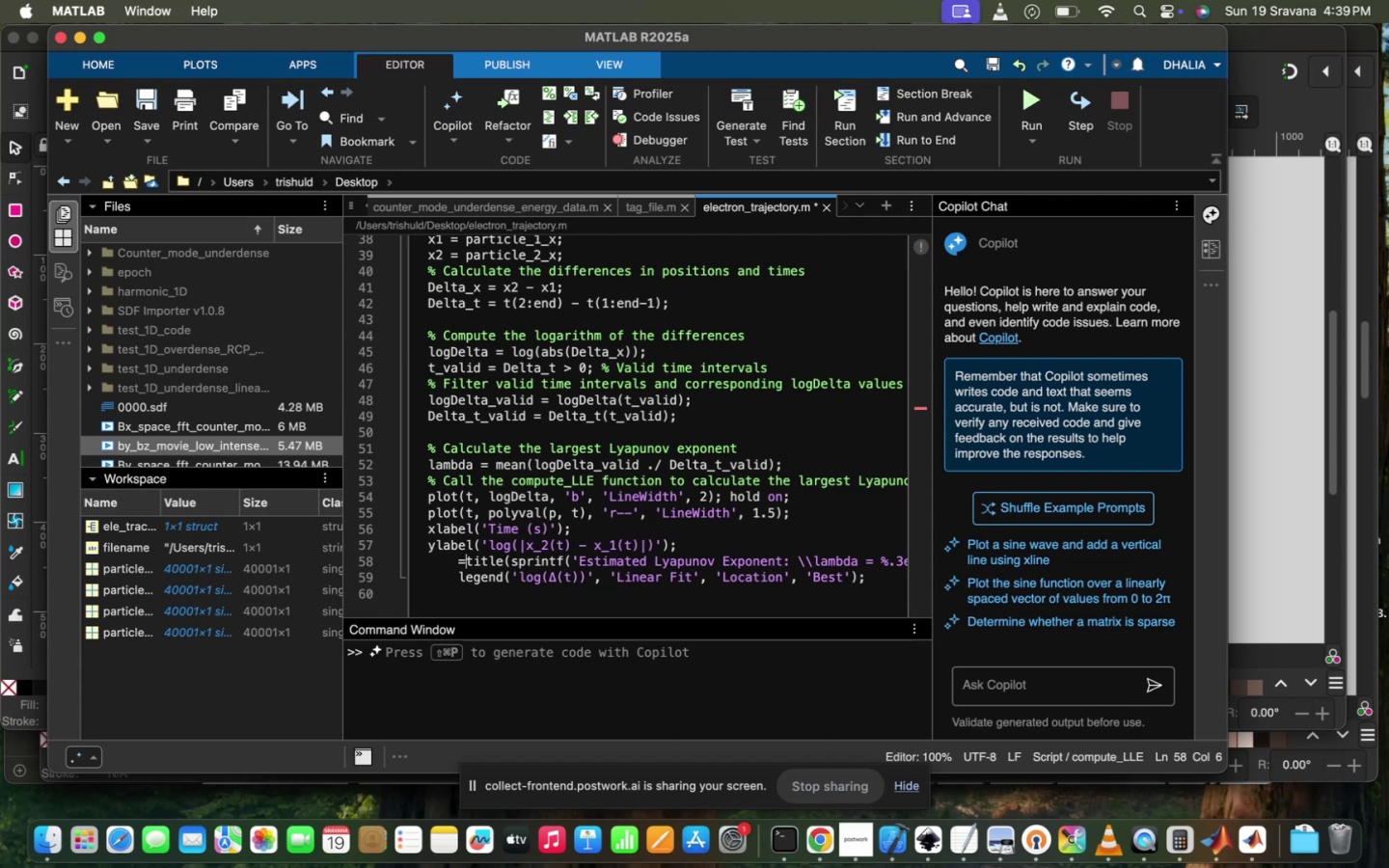 
key(Backspace)
 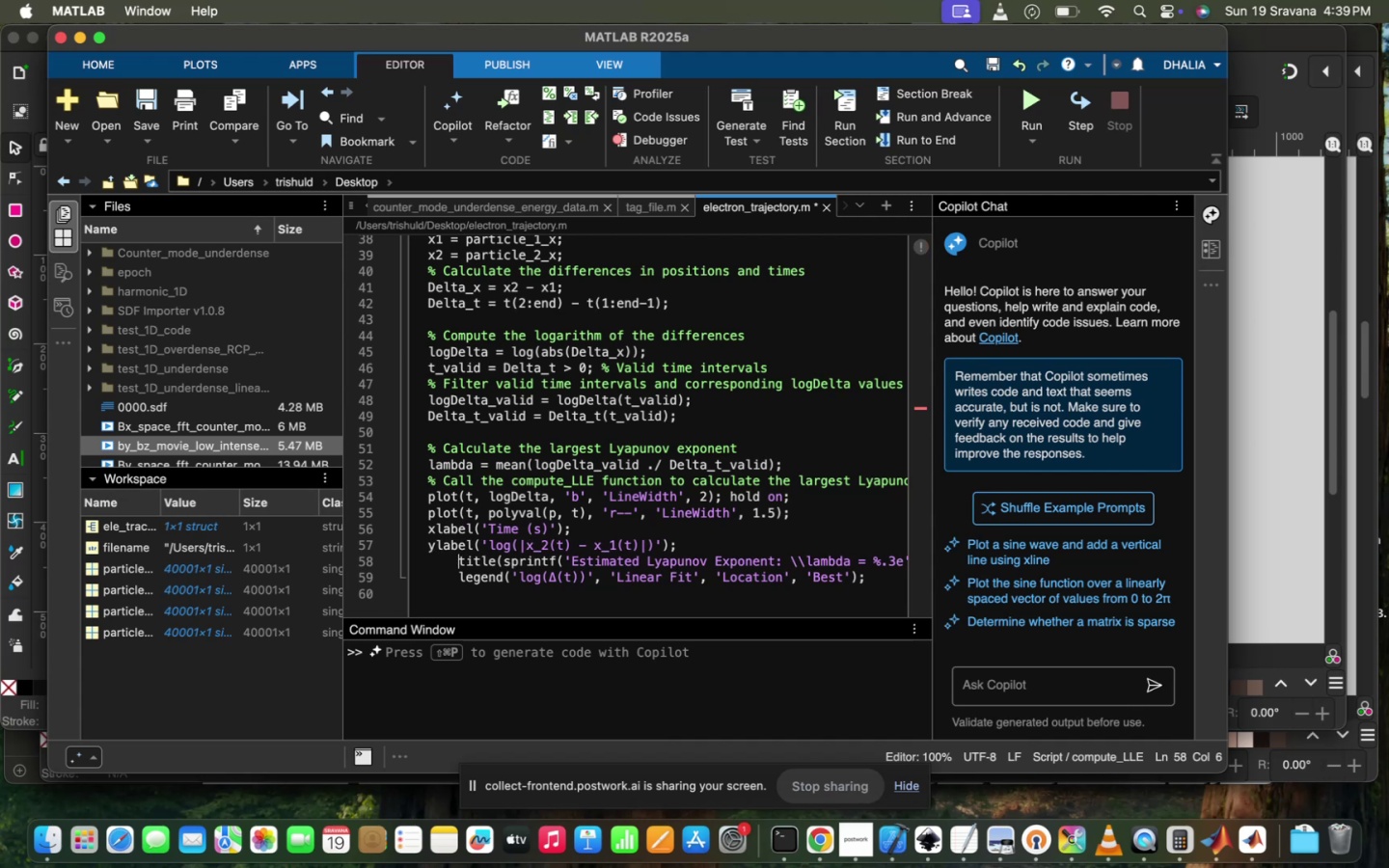 
key(Backspace)
 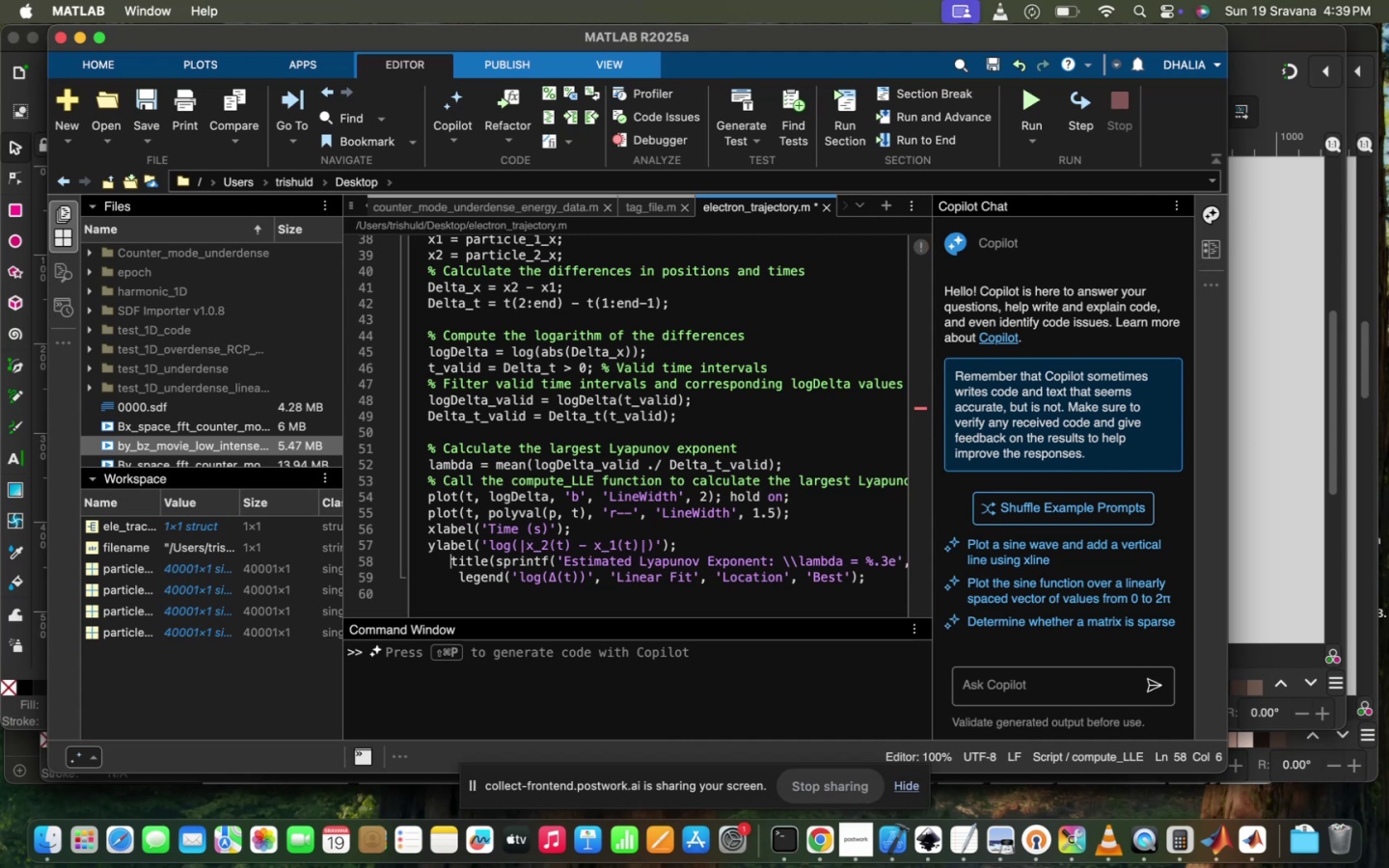 
key(Backspace)
 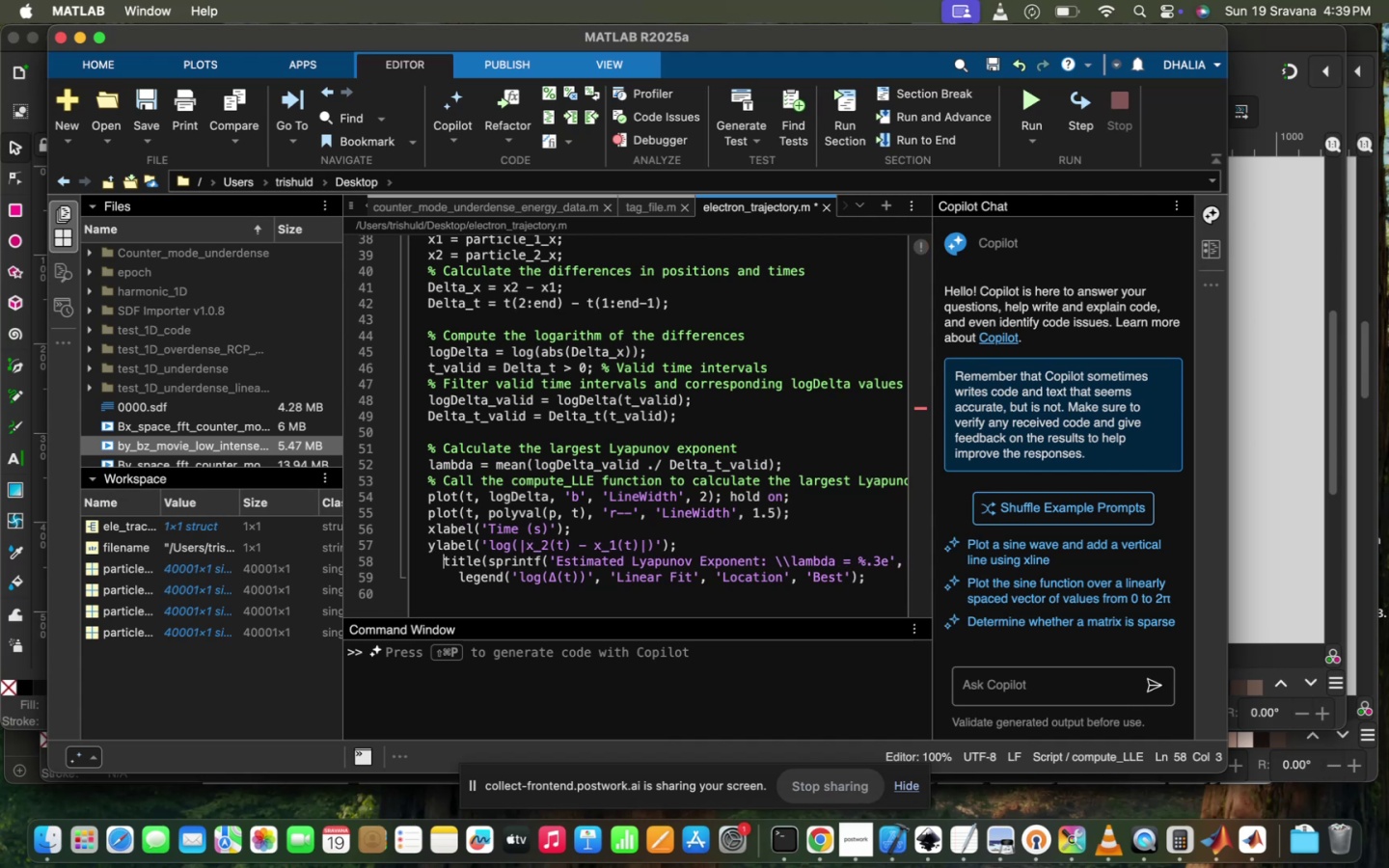 
key(Backspace)
 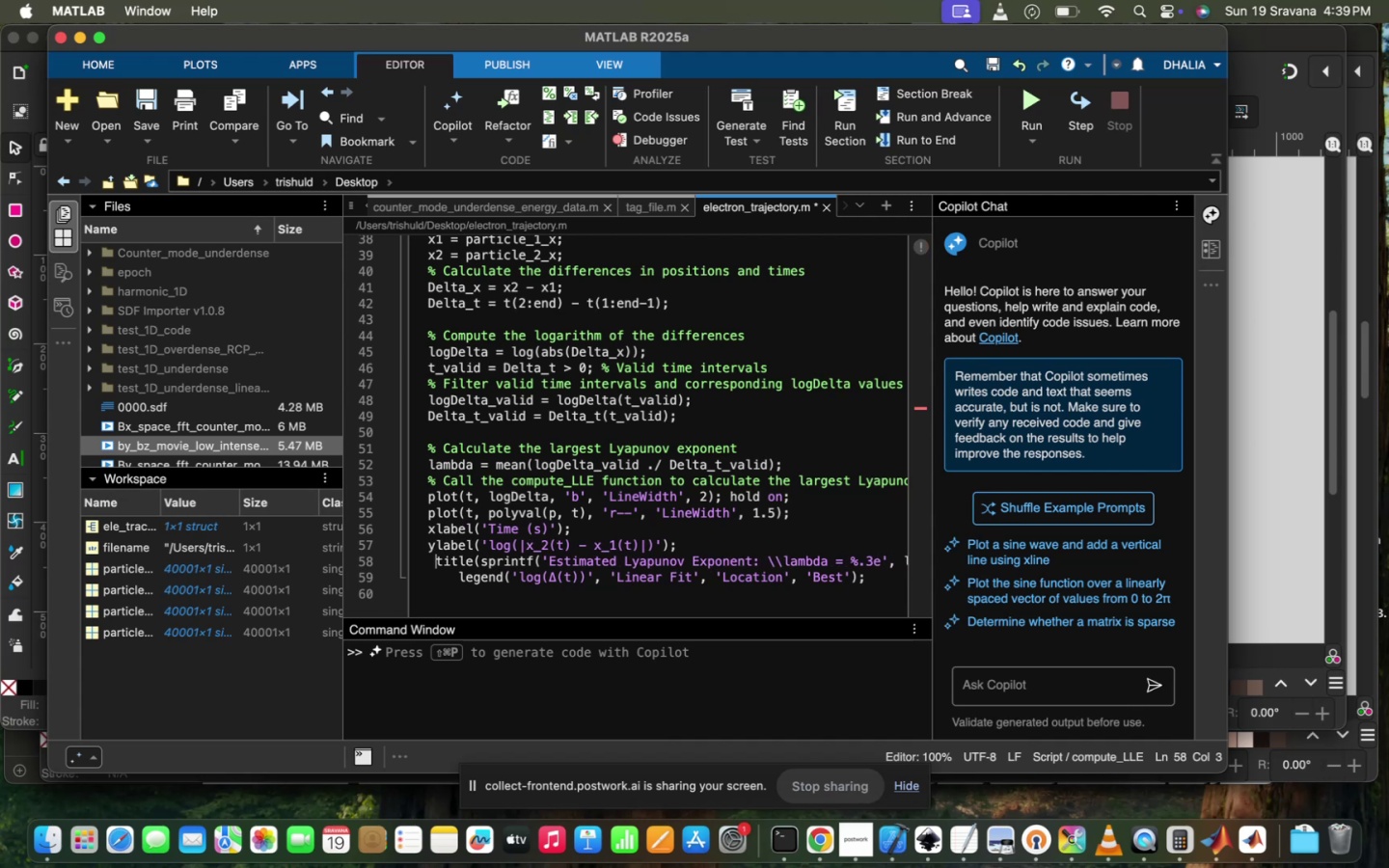 
key(Backspace)
 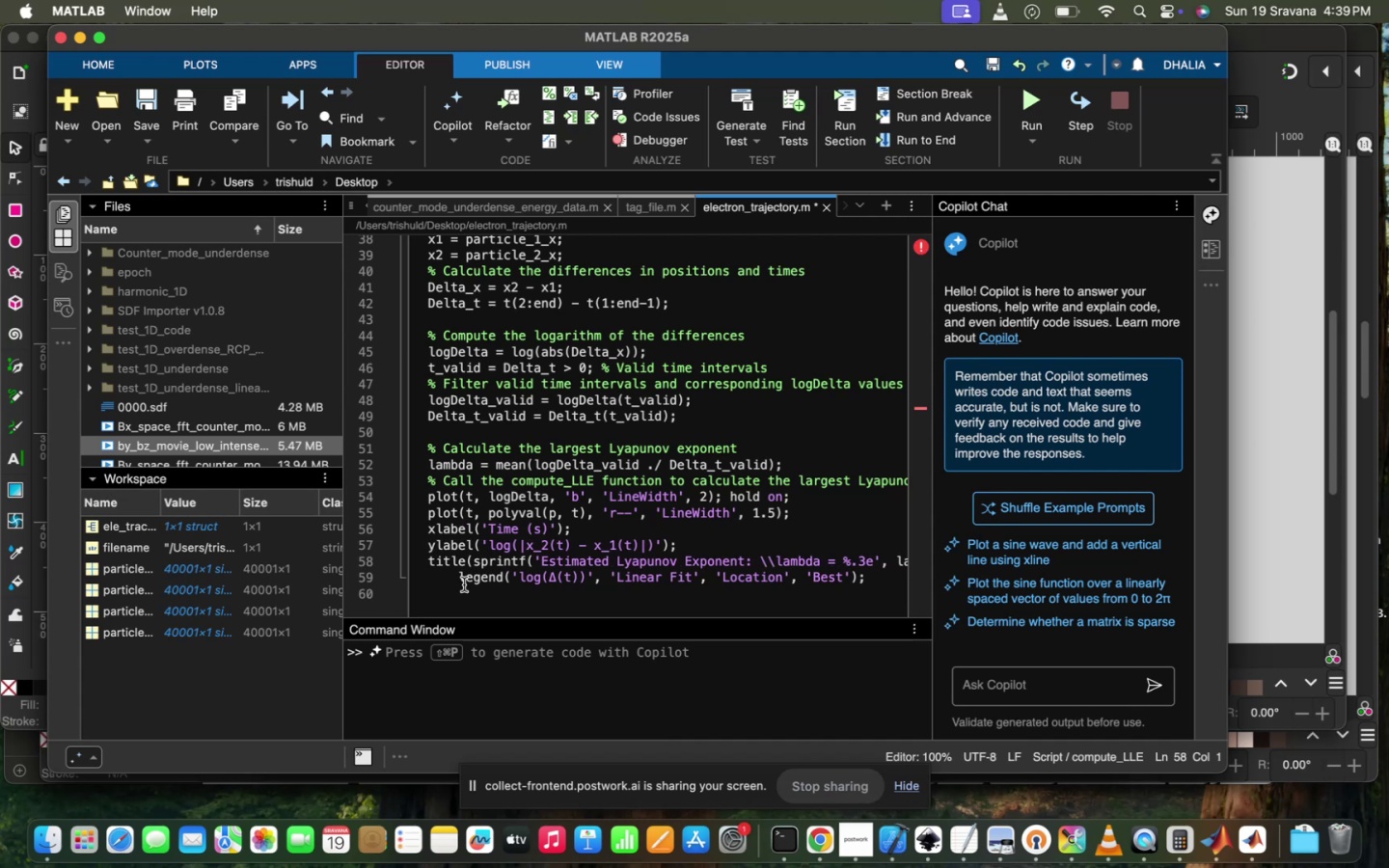 
left_click([467, 587])
 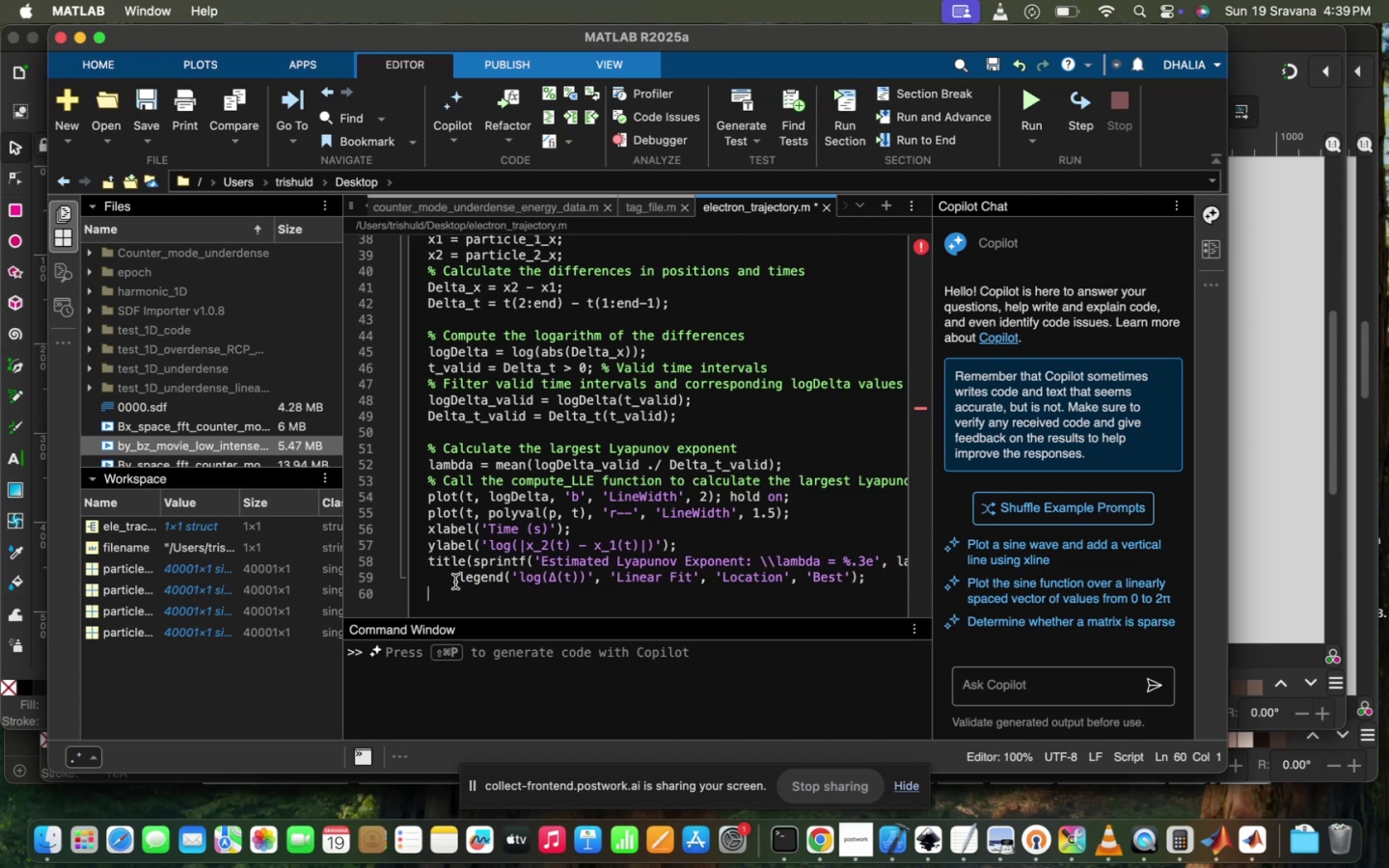 
left_click([455, 582])
 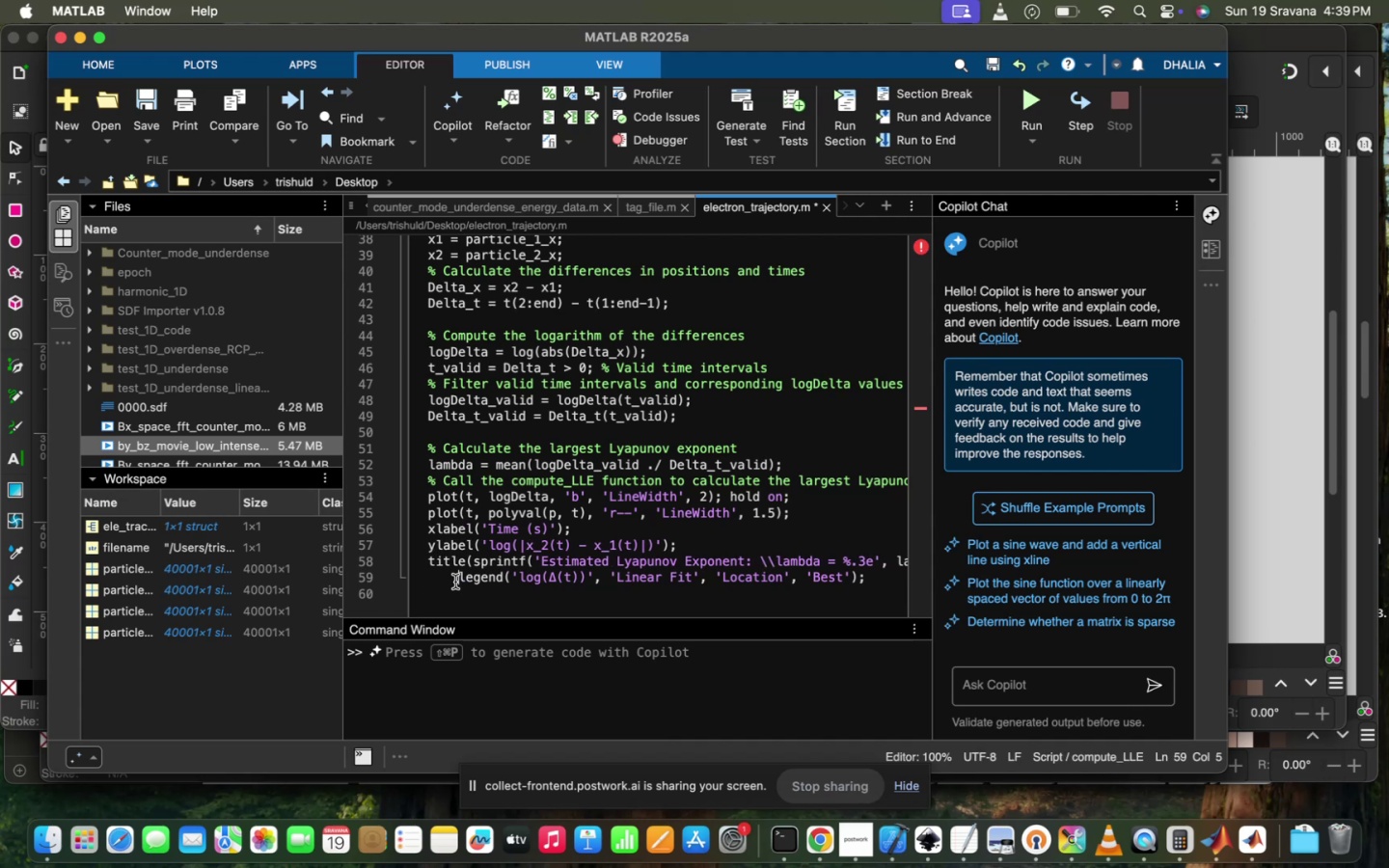 
key(Backspace)
 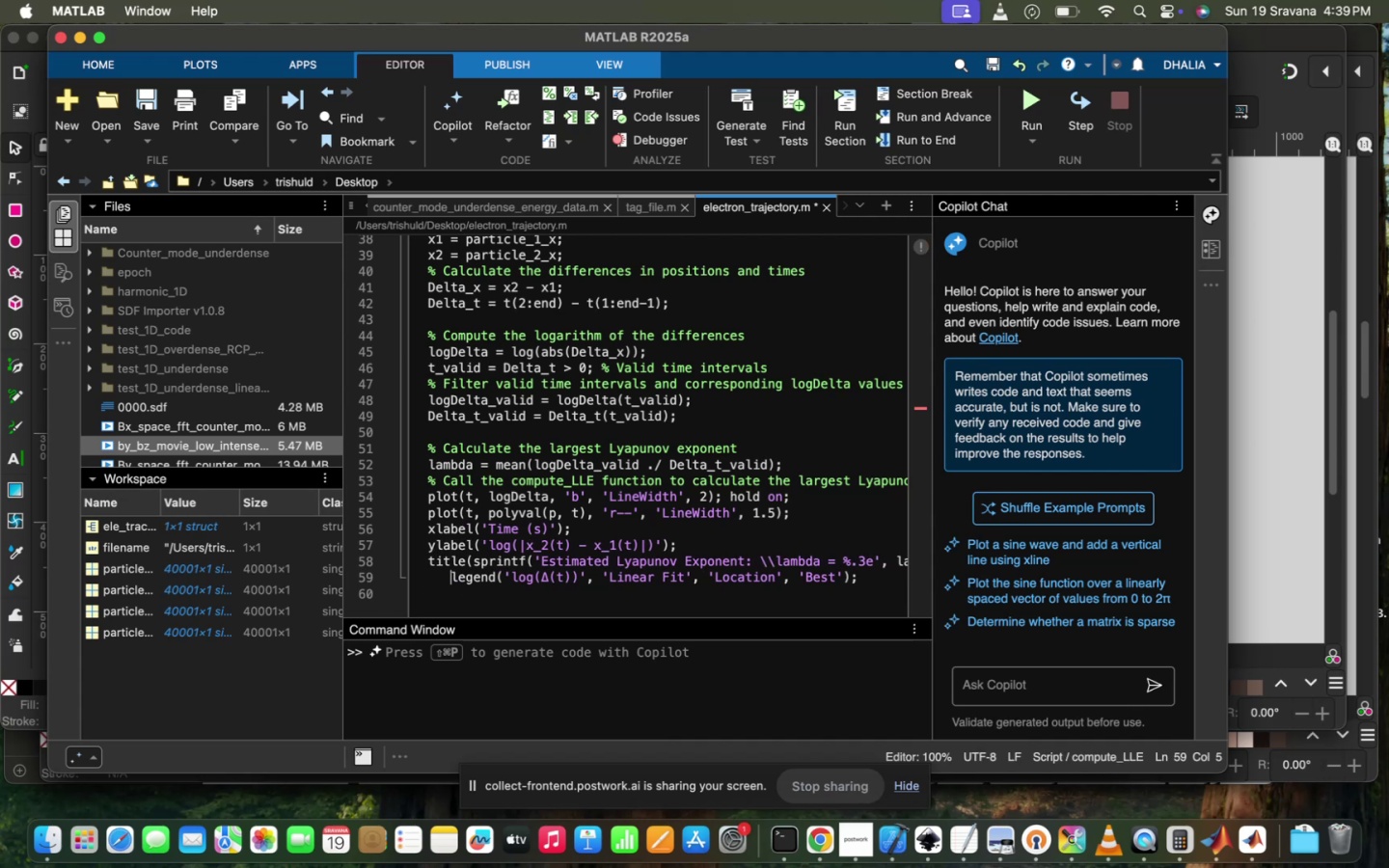 
key(Backspace)
 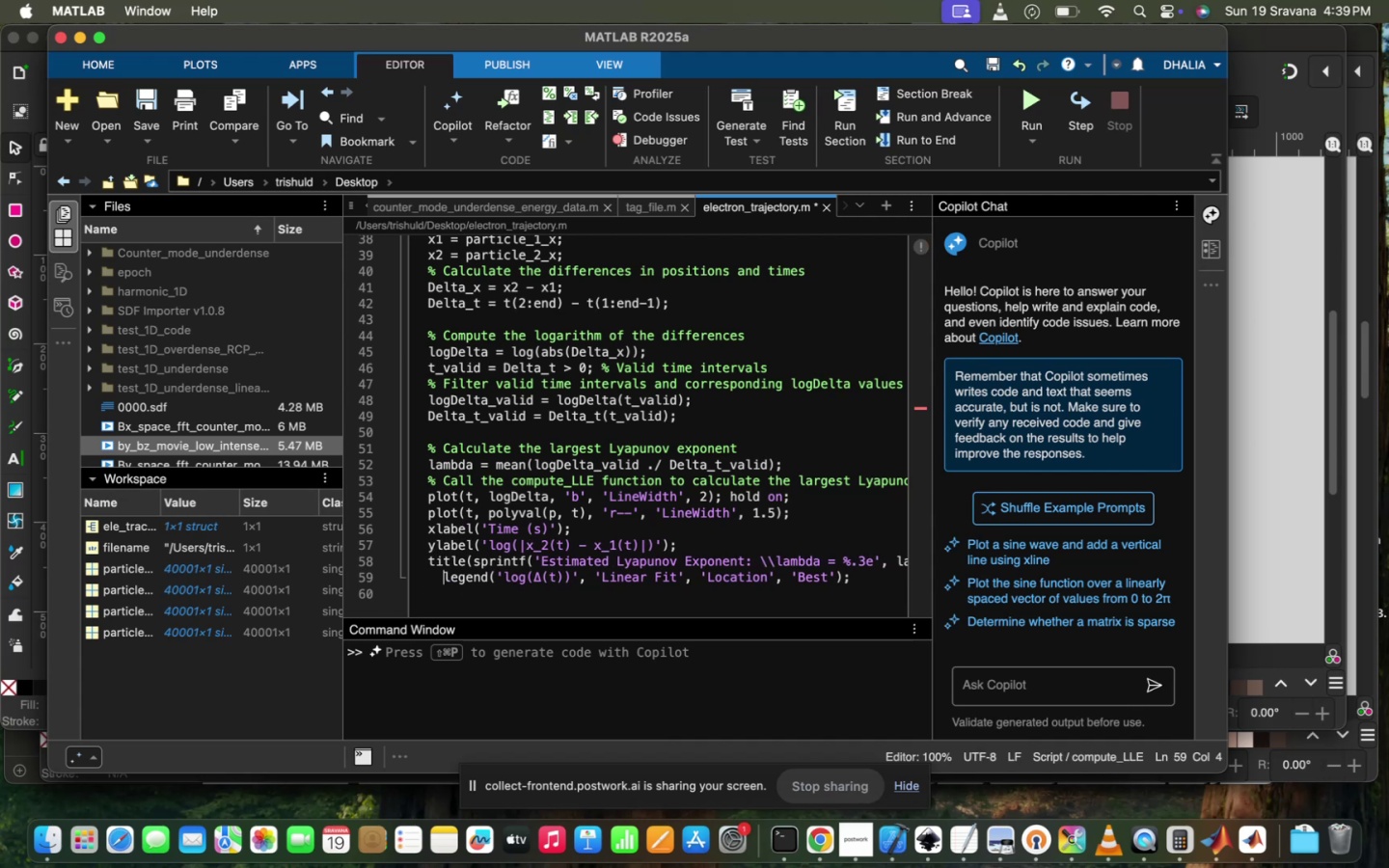 
key(Backspace)
 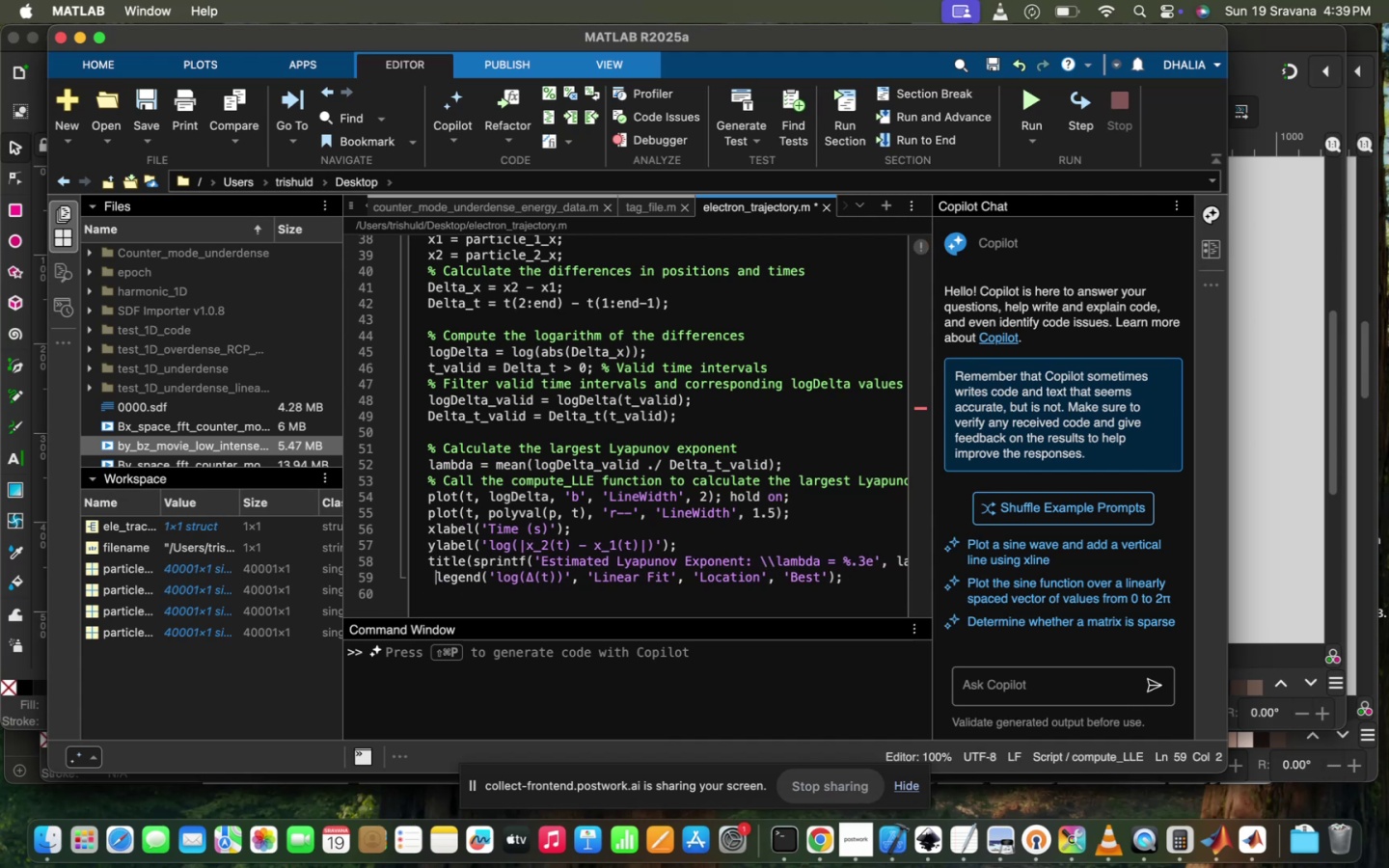 
key(Backspace)
 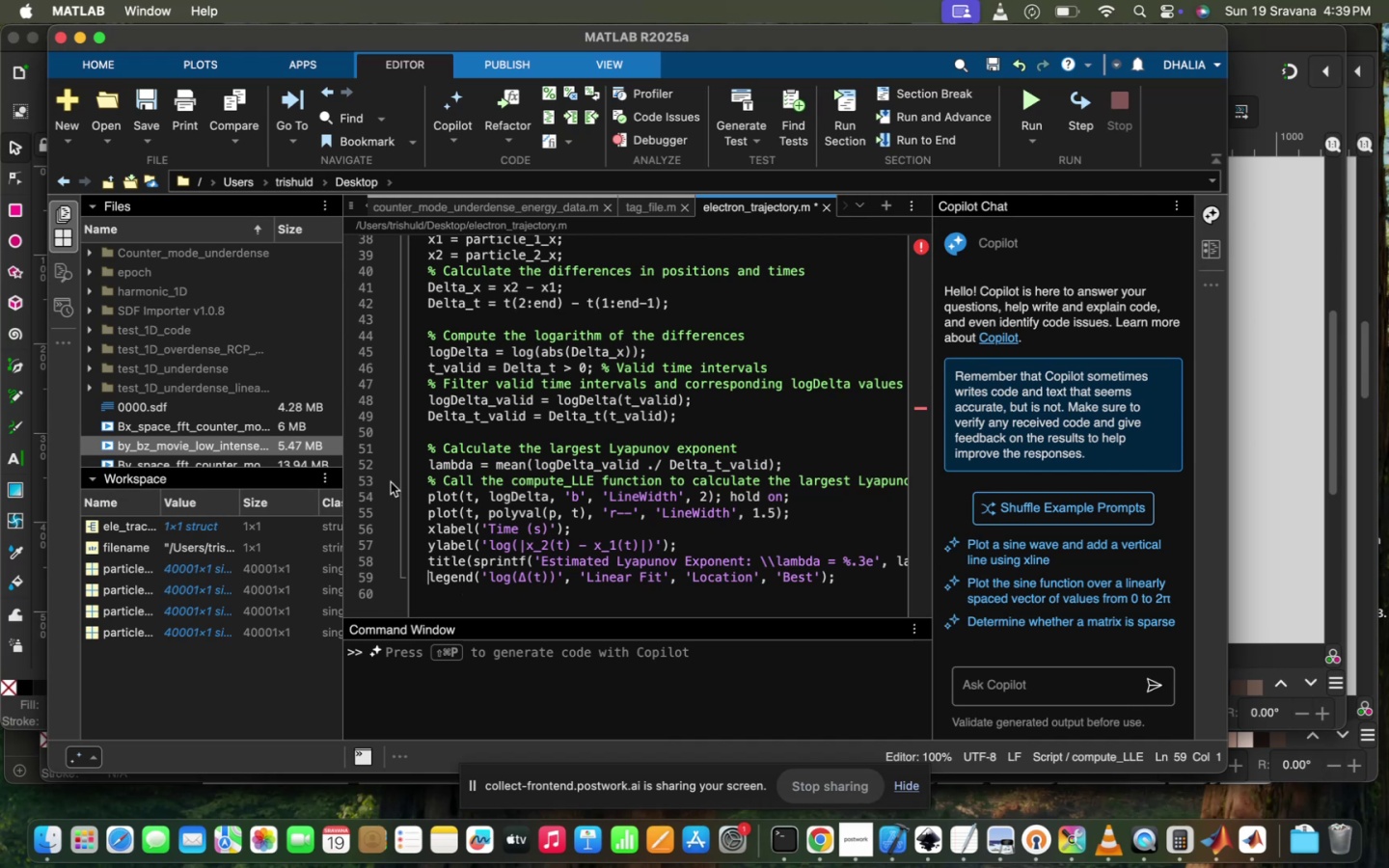 
left_click([431, 493])
 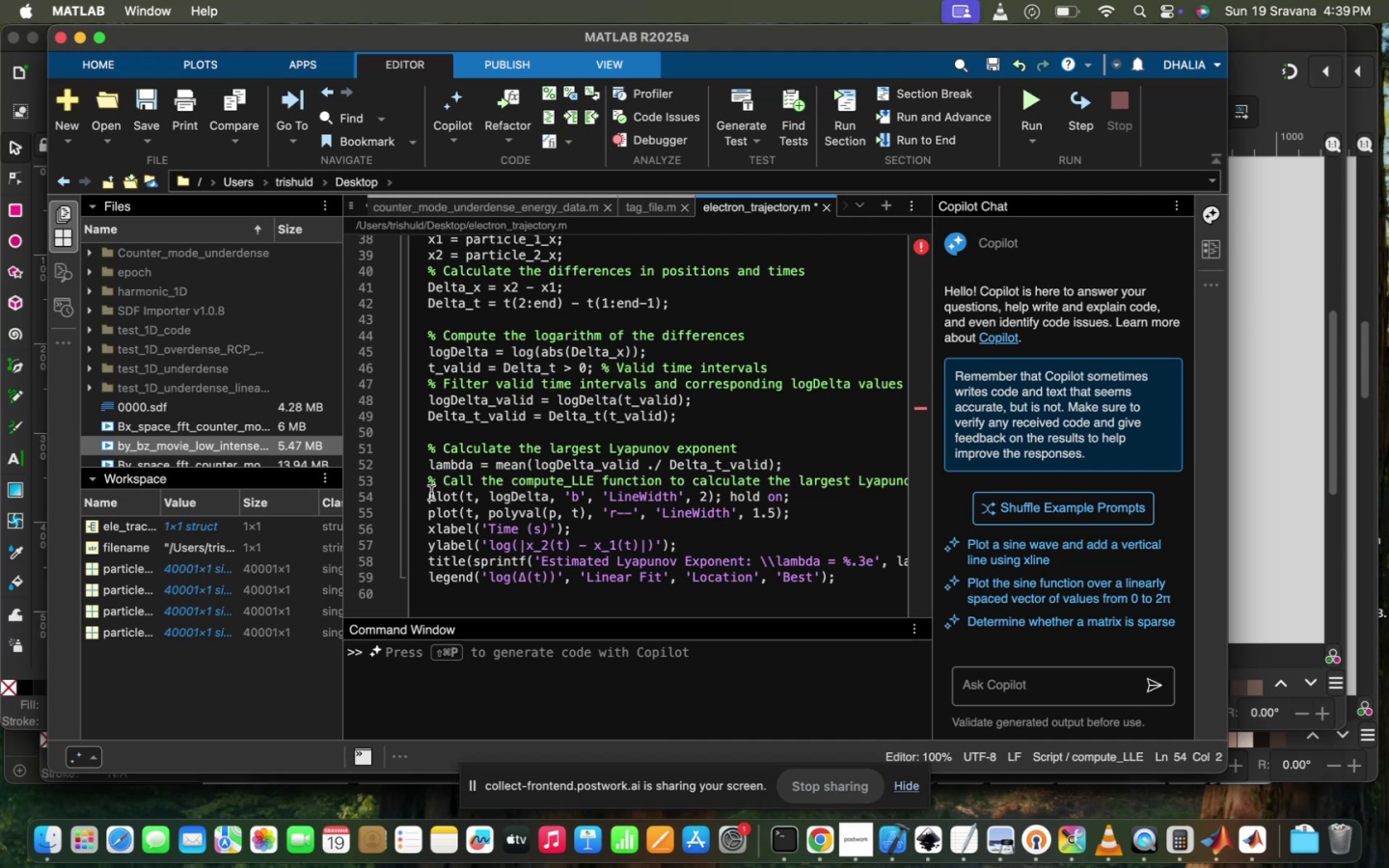 
key(ArrowLeft)
 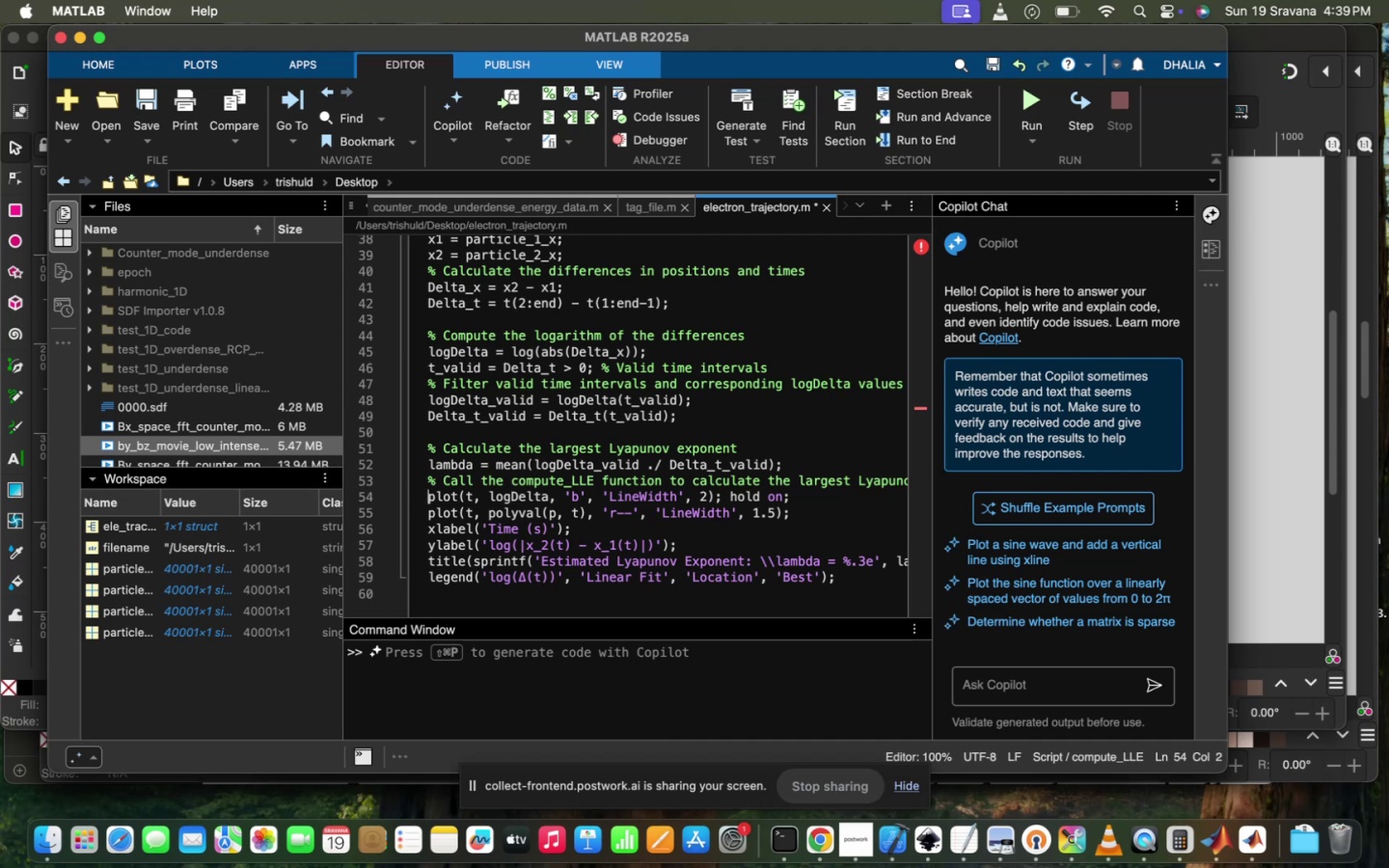 
key(Backslash)
 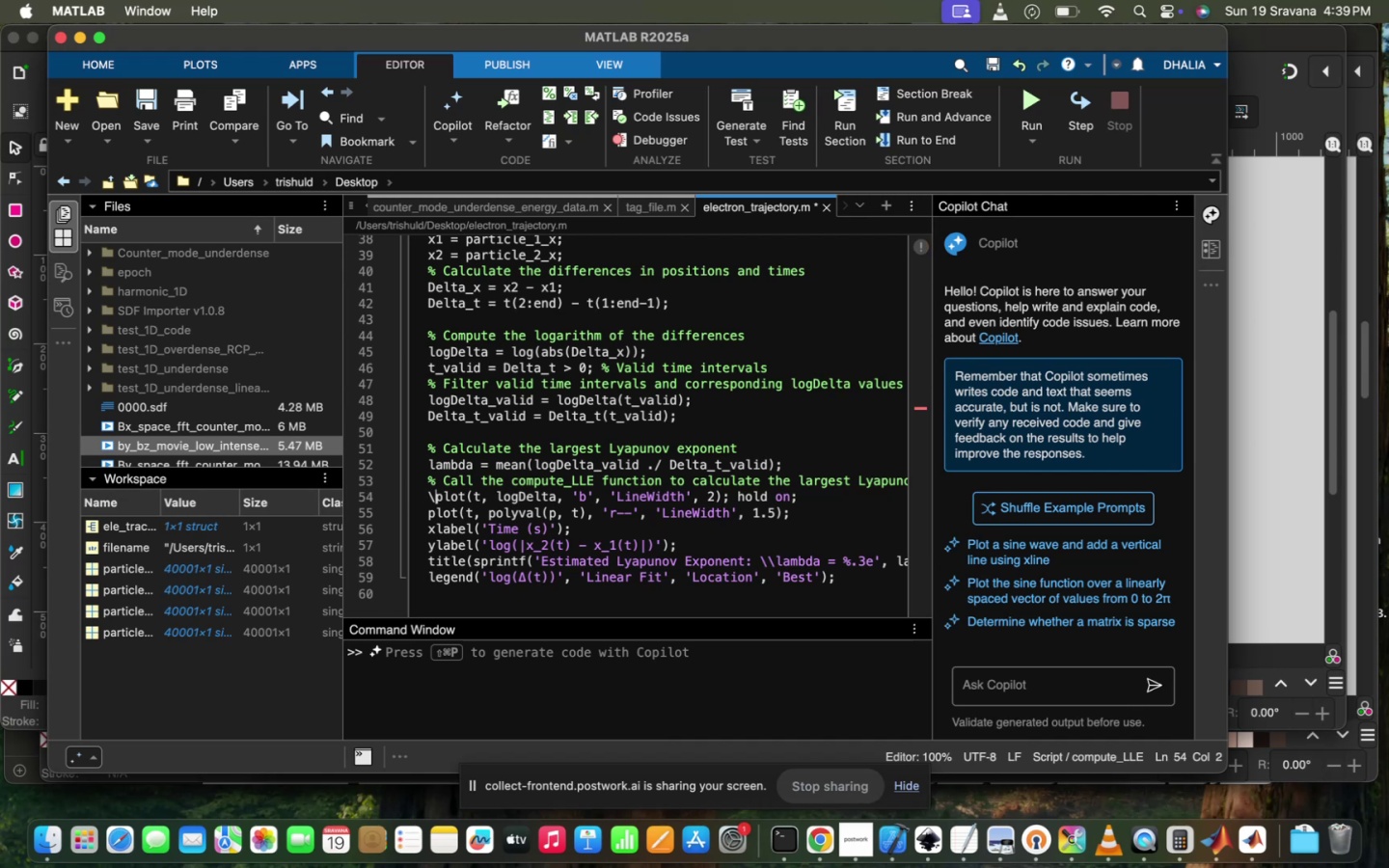 
key(Backspace)
 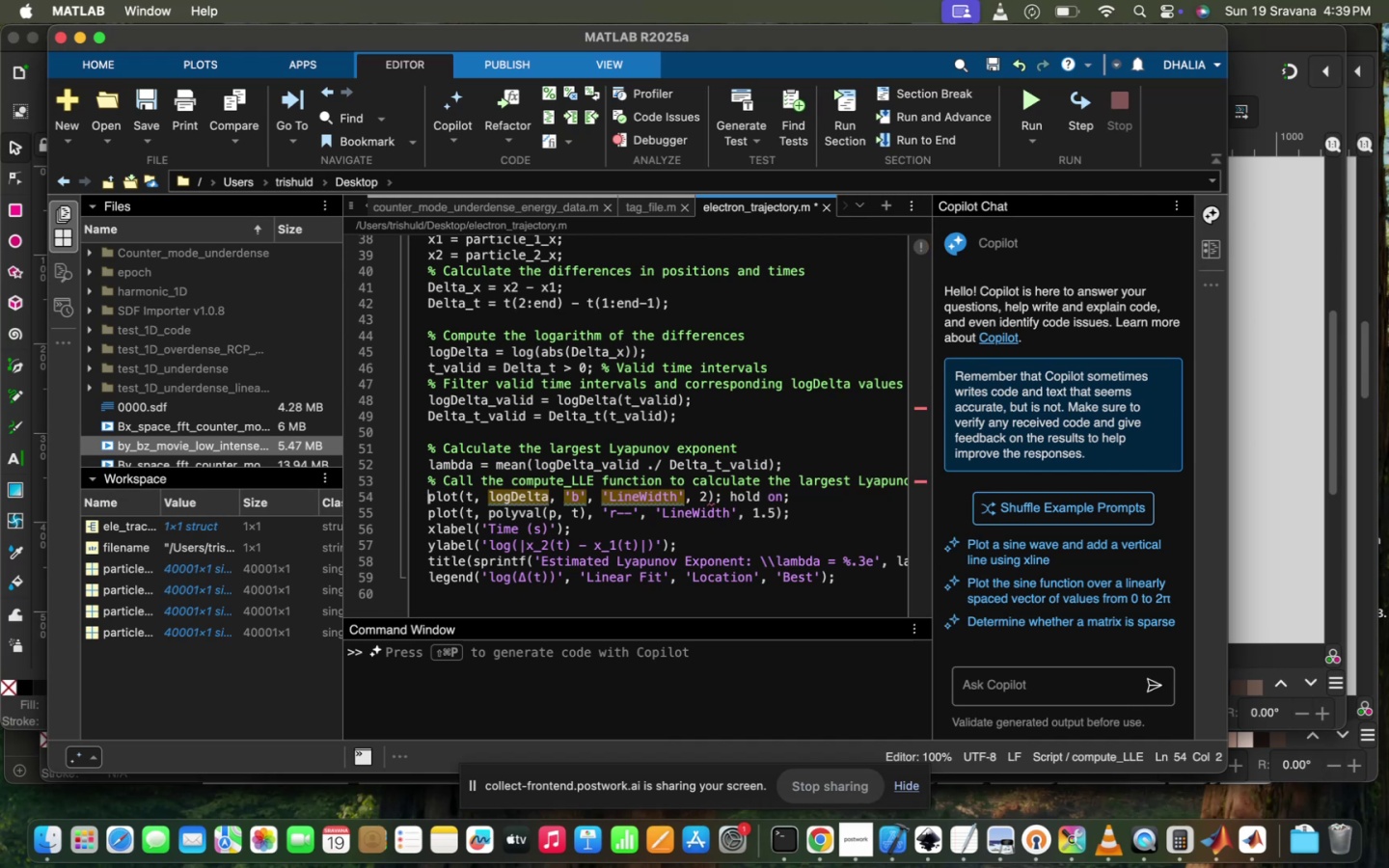 
hold_key(key=Enter, duration=0.34)
 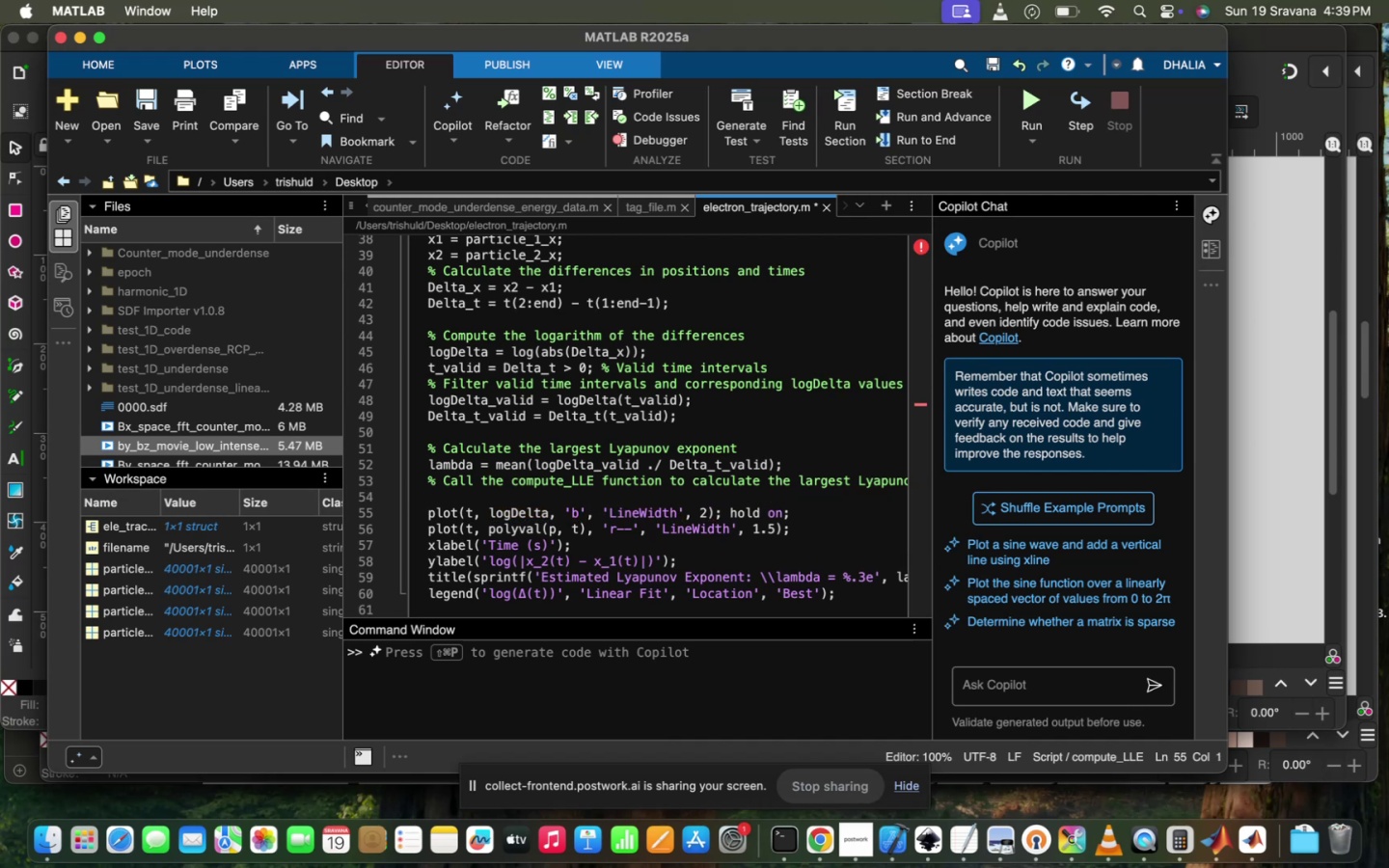 
key(ArrowUp)
 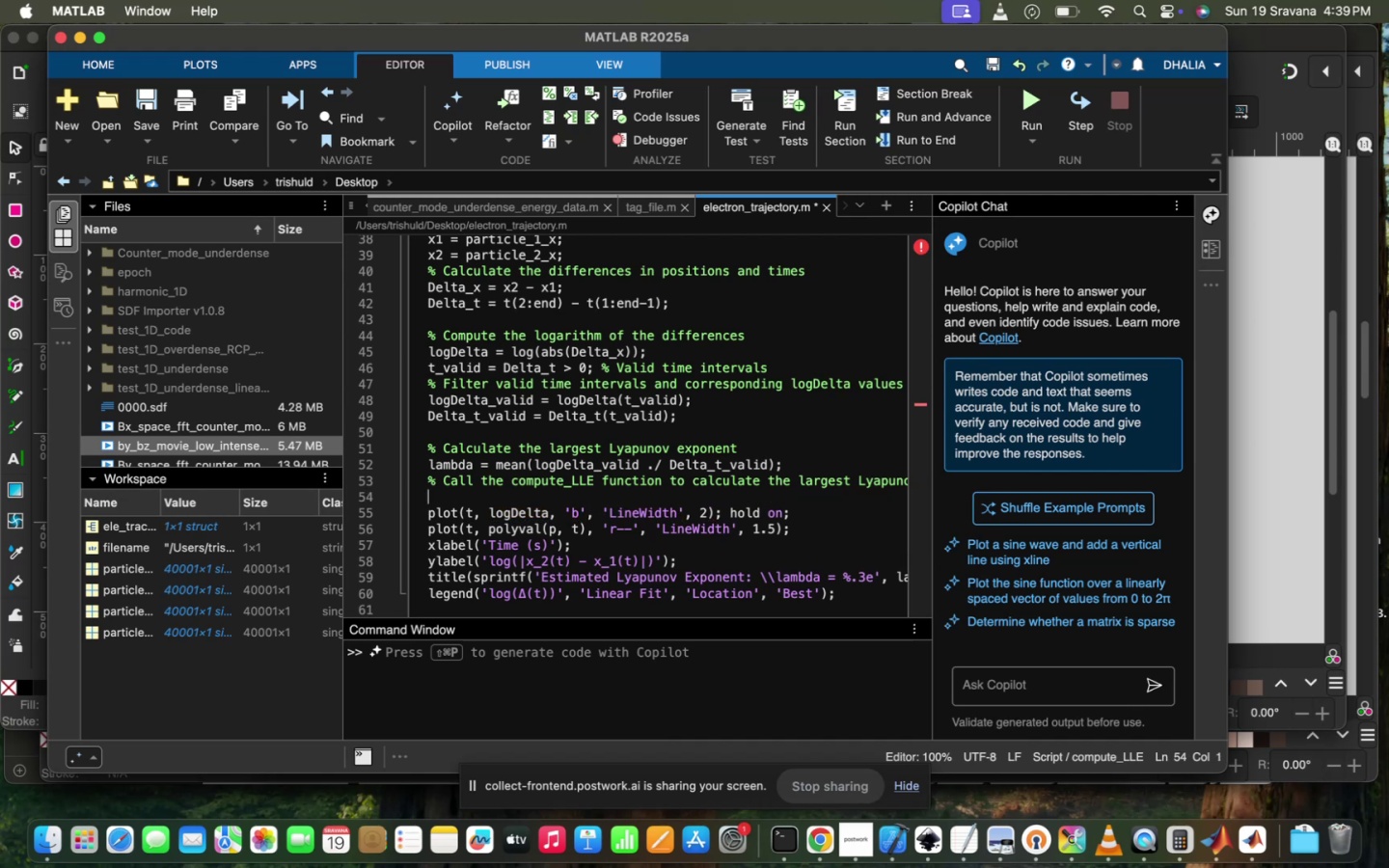 
type(figure (4)
 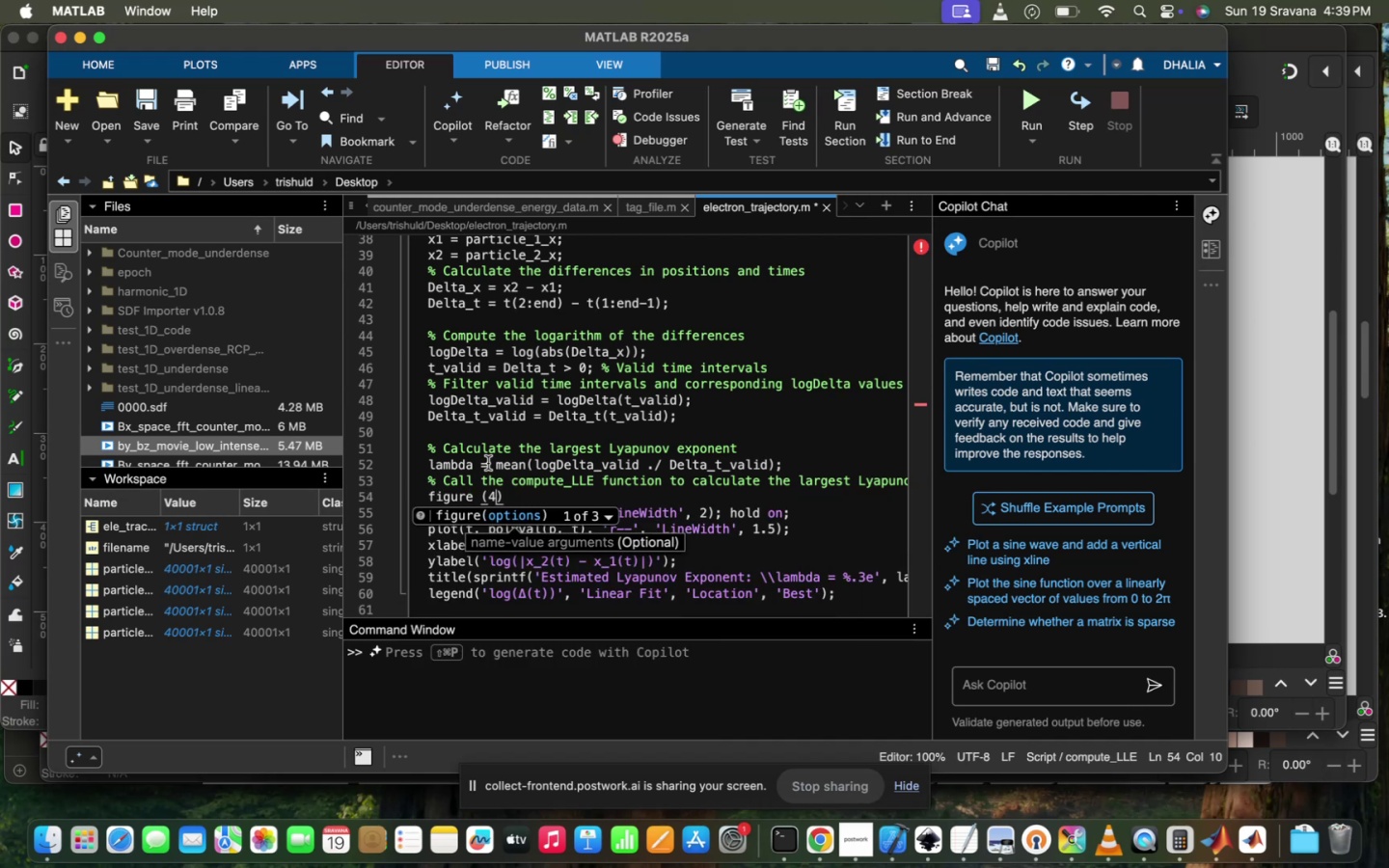 
left_click([512, 448])
 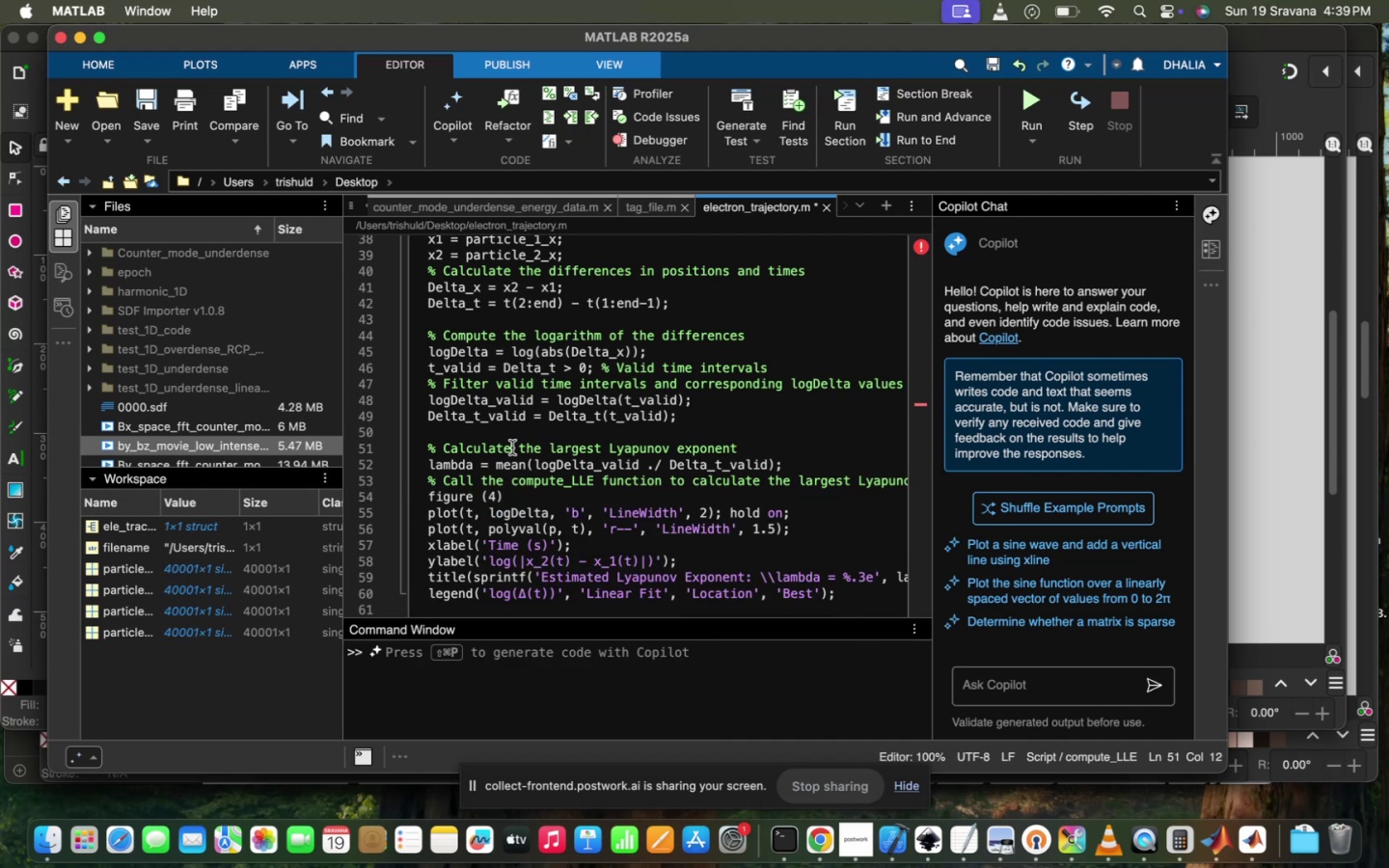 
scroll: coordinate [512, 448], scroll_direction: down, amount: 13.0
 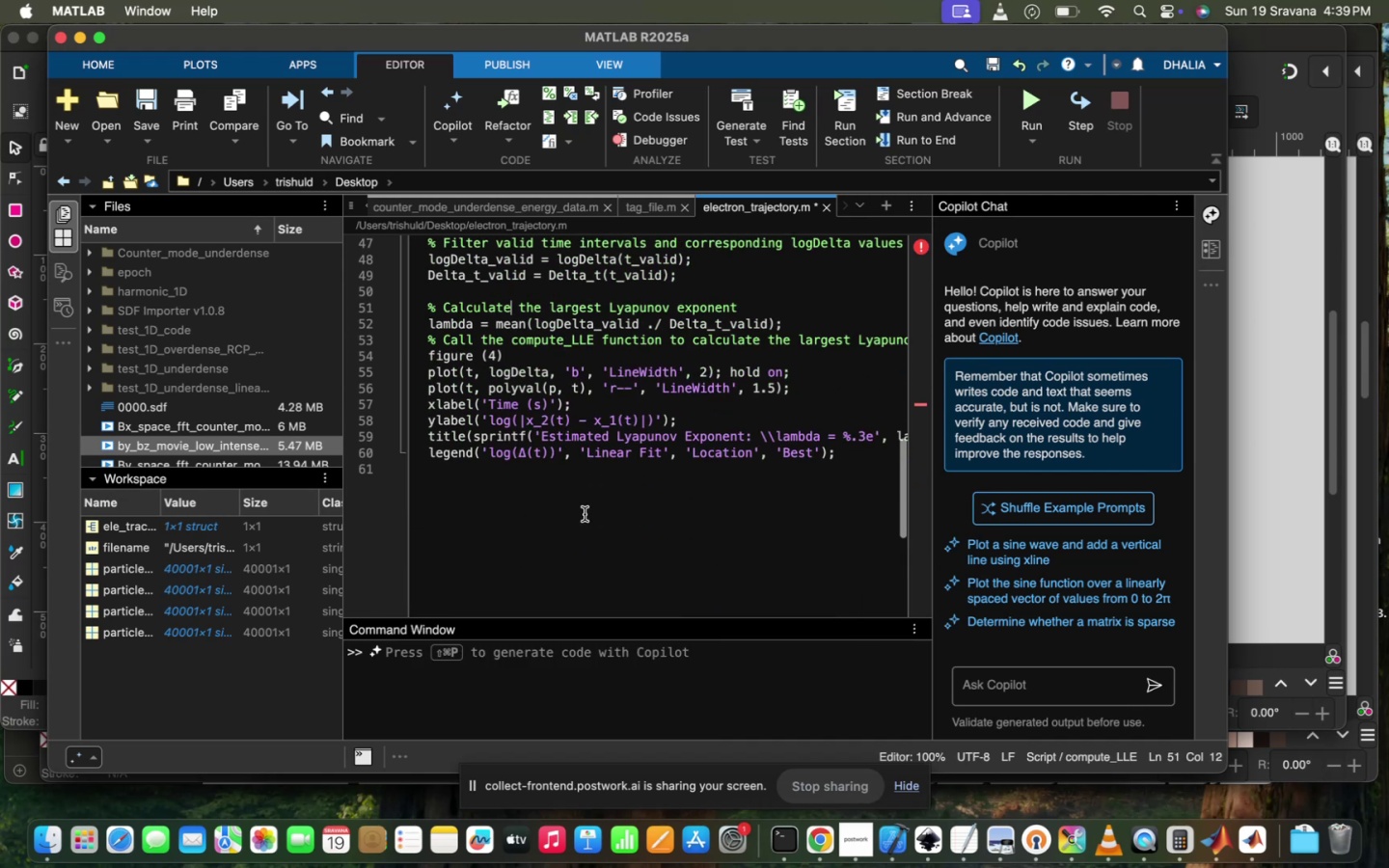 
scroll: coordinate [585, 514], scroll_direction: up, amount: 46.0
 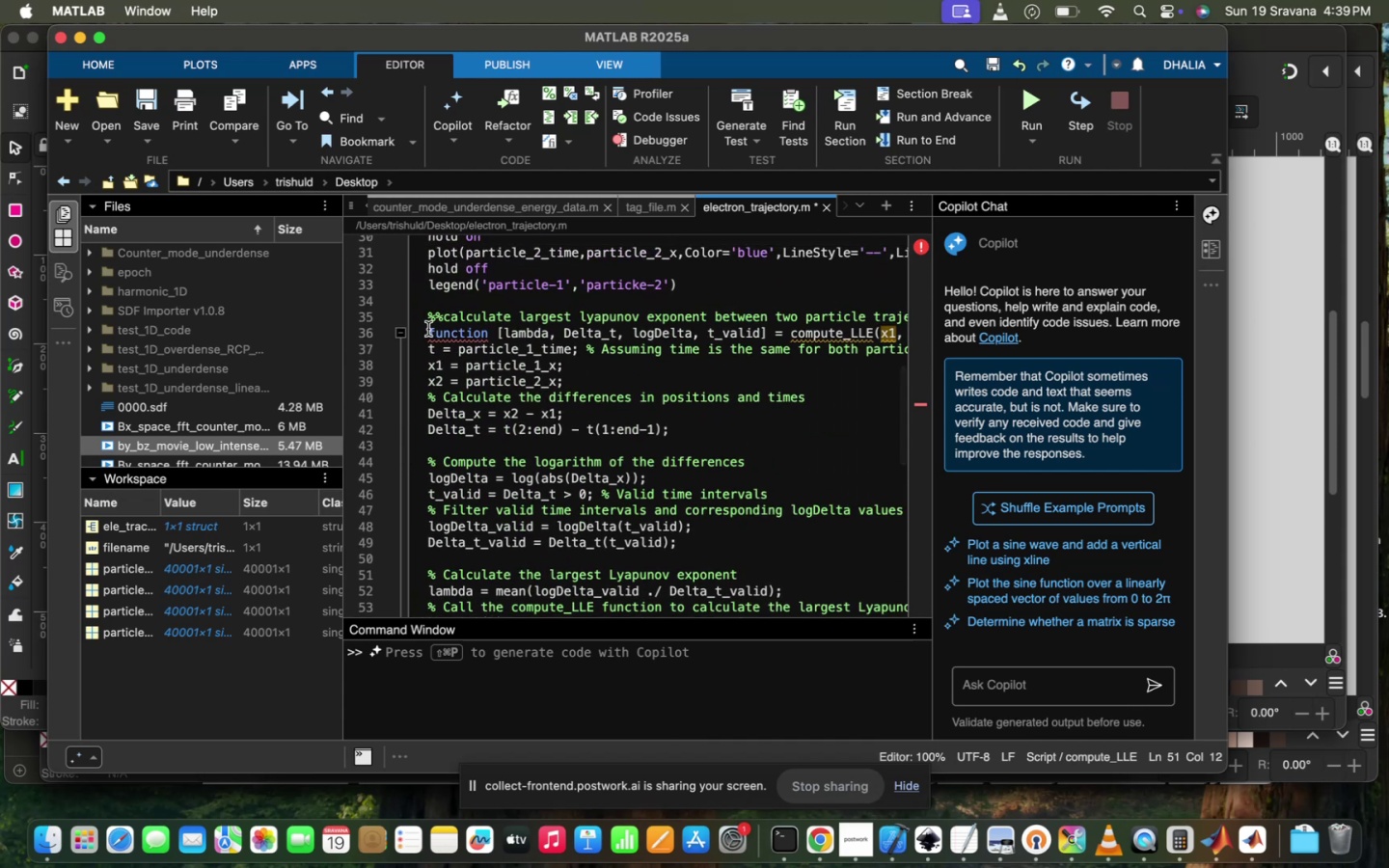 
left_click([427, 329])
 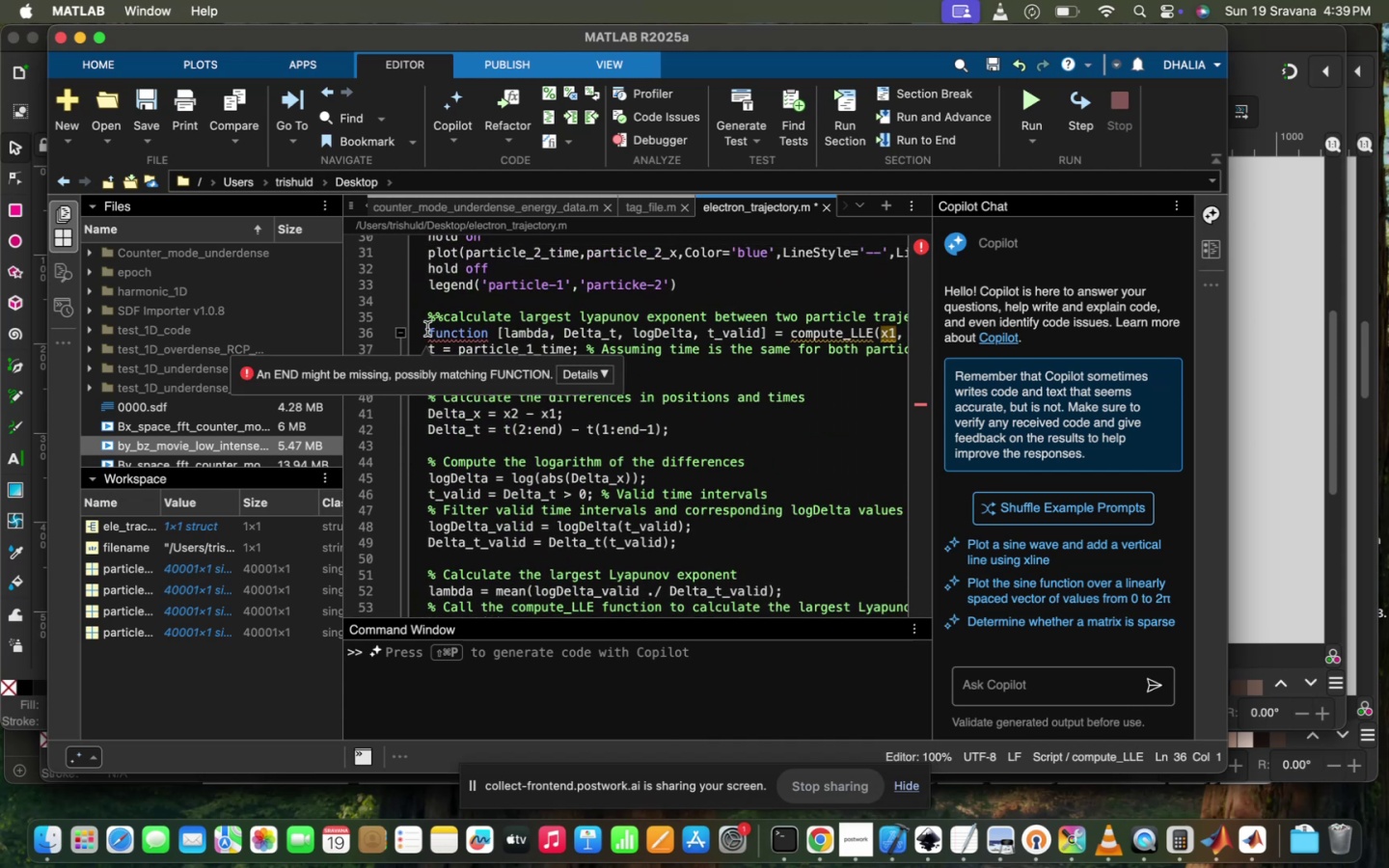 
key(Shift+5)
 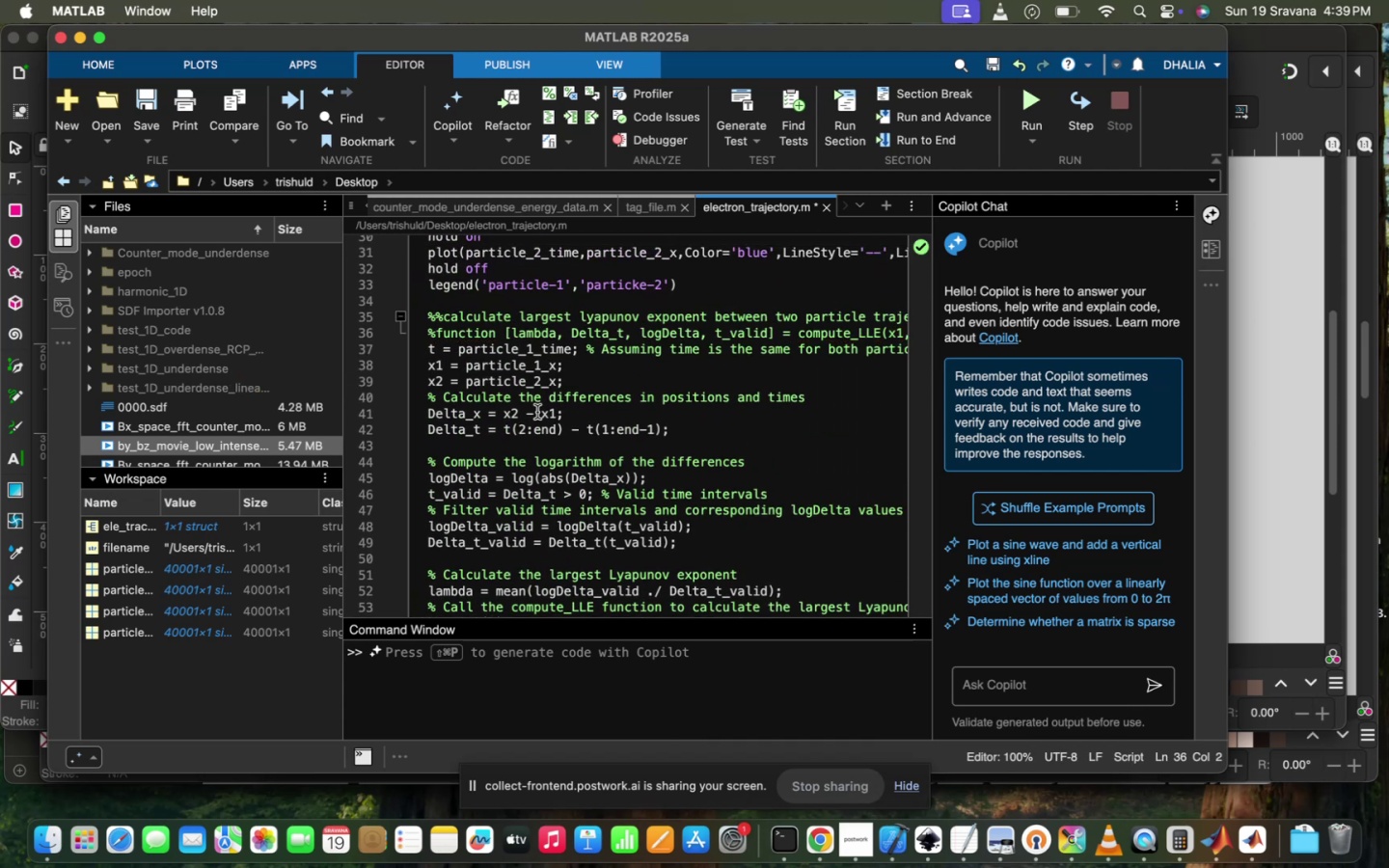 
scroll: coordinate [537, 412], scroll_direction: down, amount: 35.0
 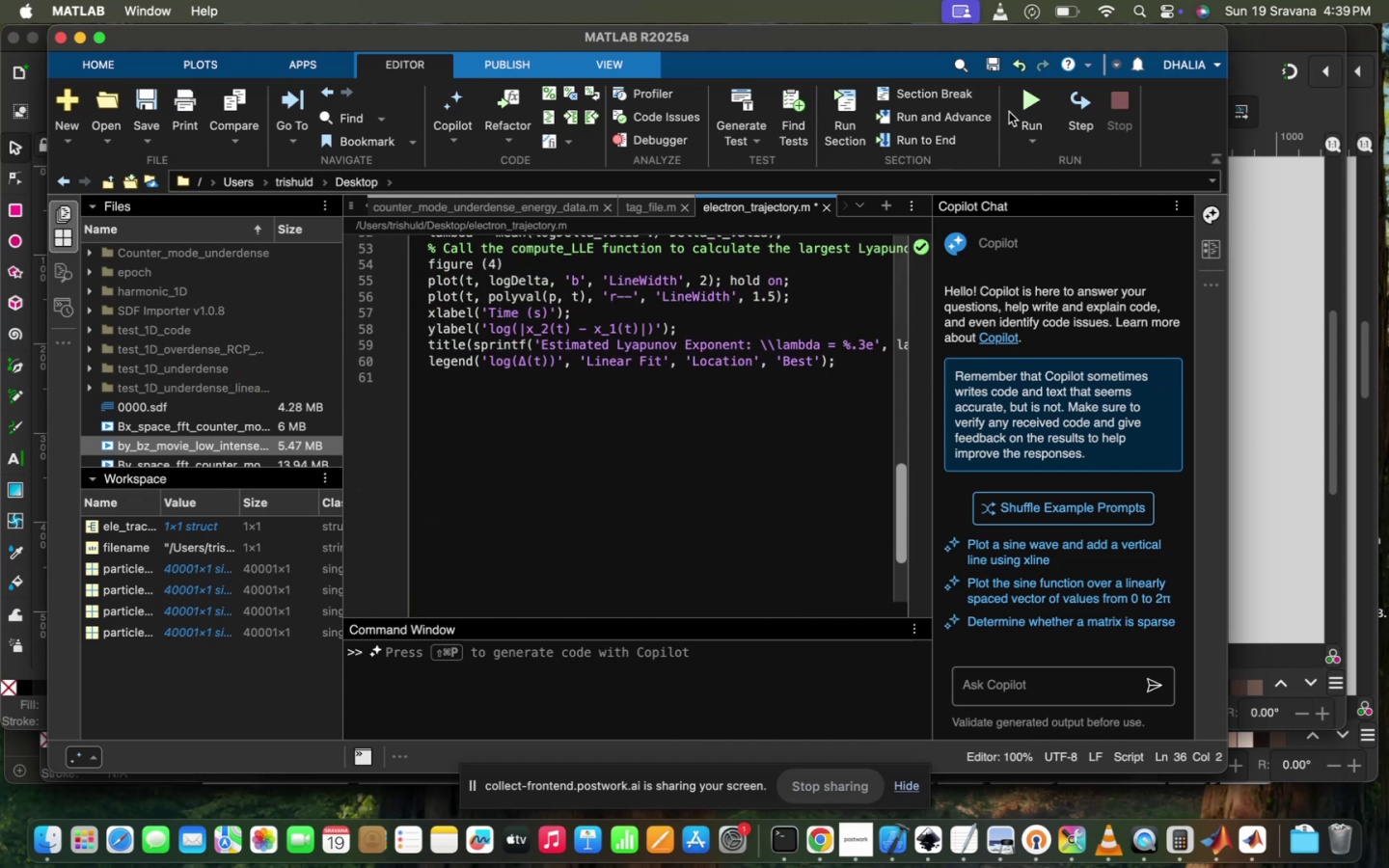 
left_click([1021, 100])
 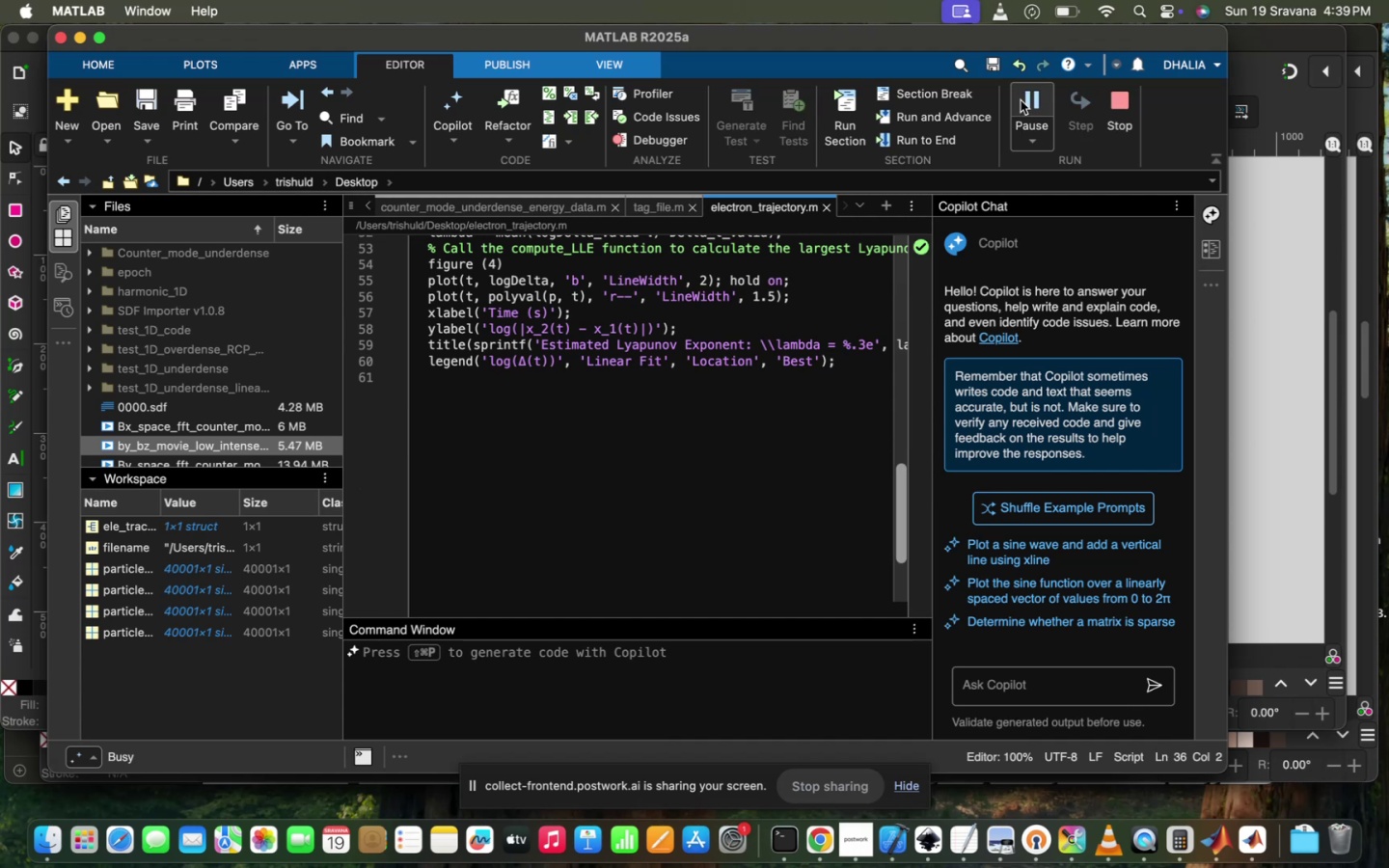 
mouse_move([871, 412])
 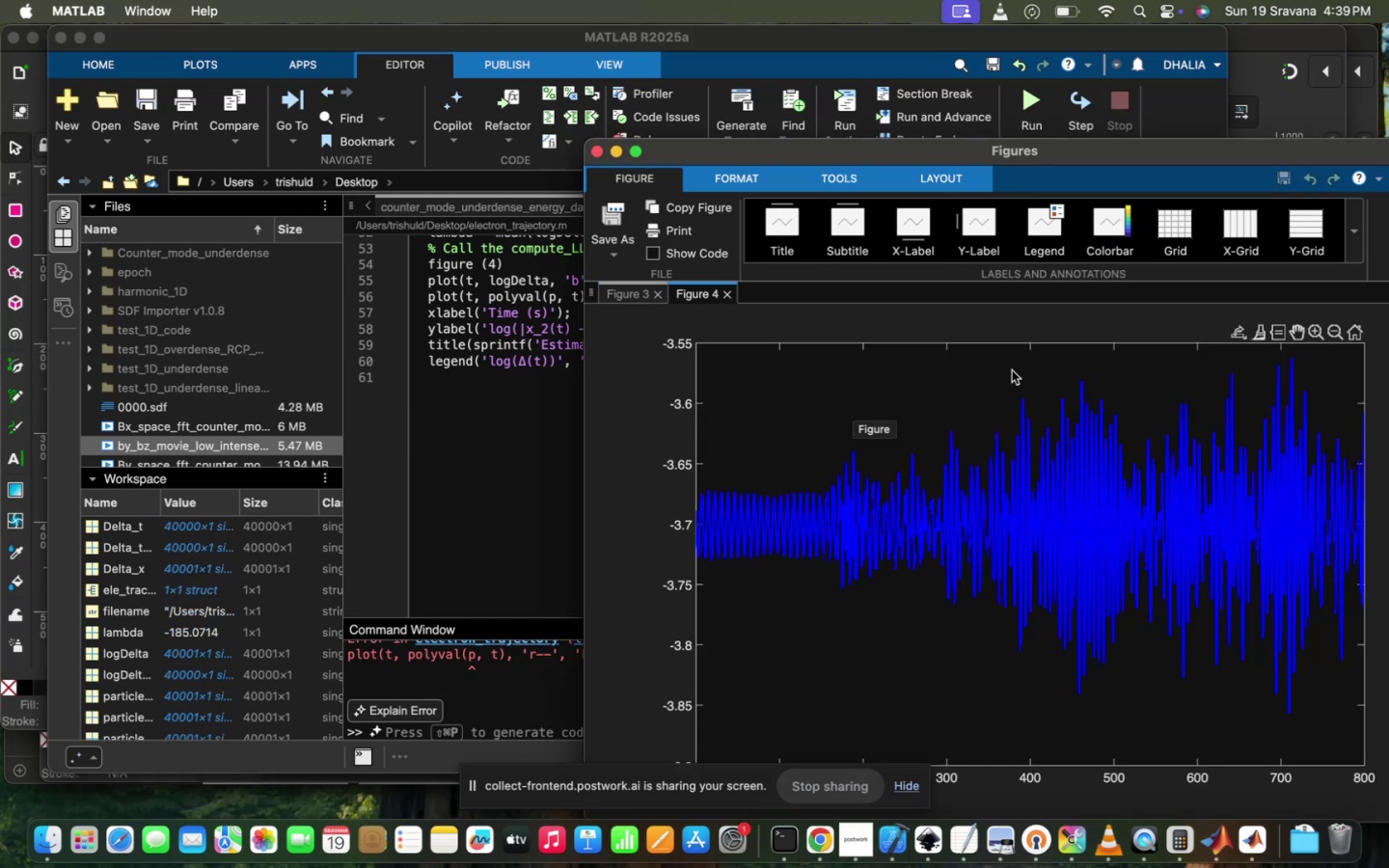 
left_click_drag(start_coordinate=[990, 357], to_coordinate=[1169, 686])
 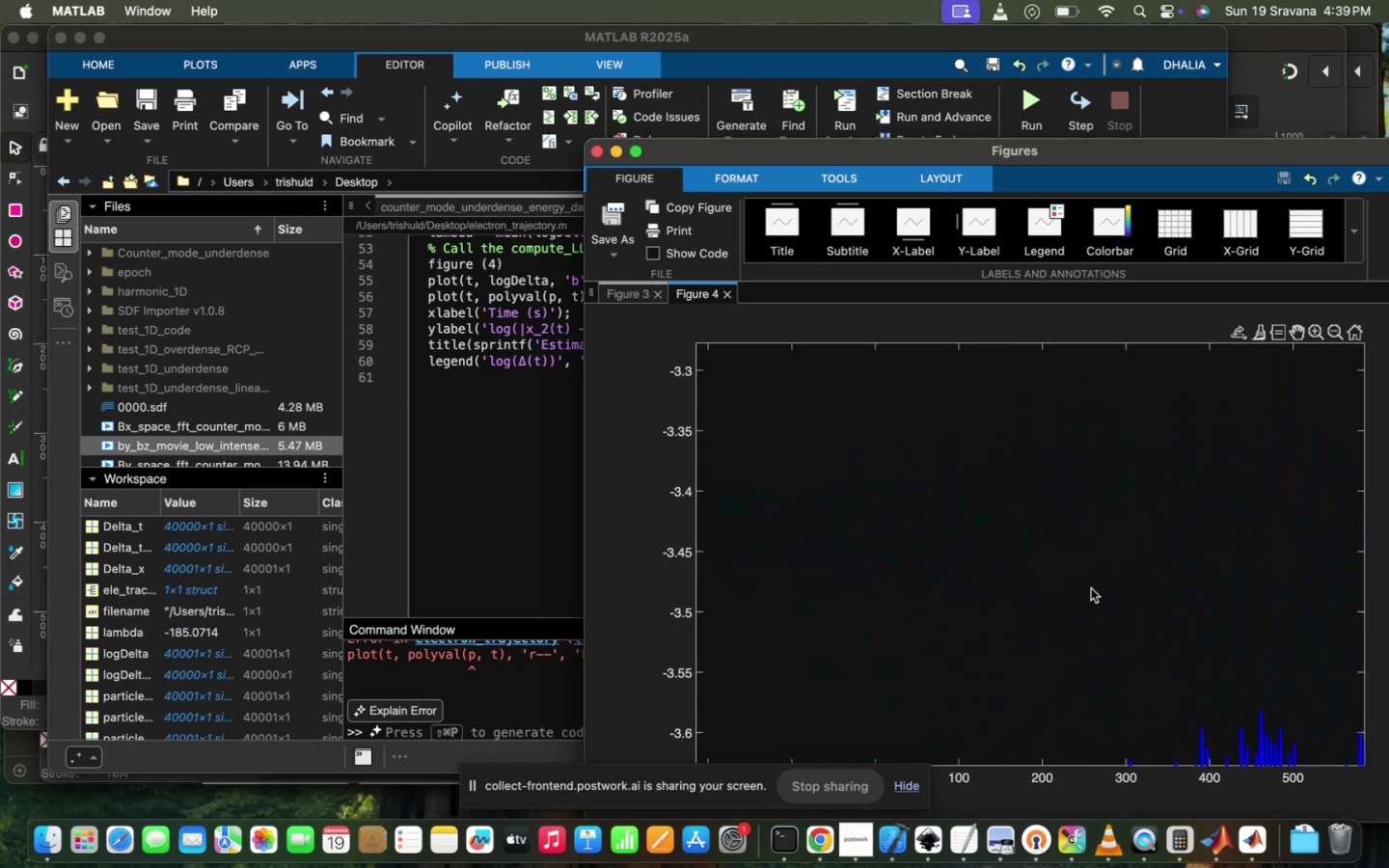 
left_click_drag(start_coordinate=[1091, 588], to_coordinate=[952, 397])
 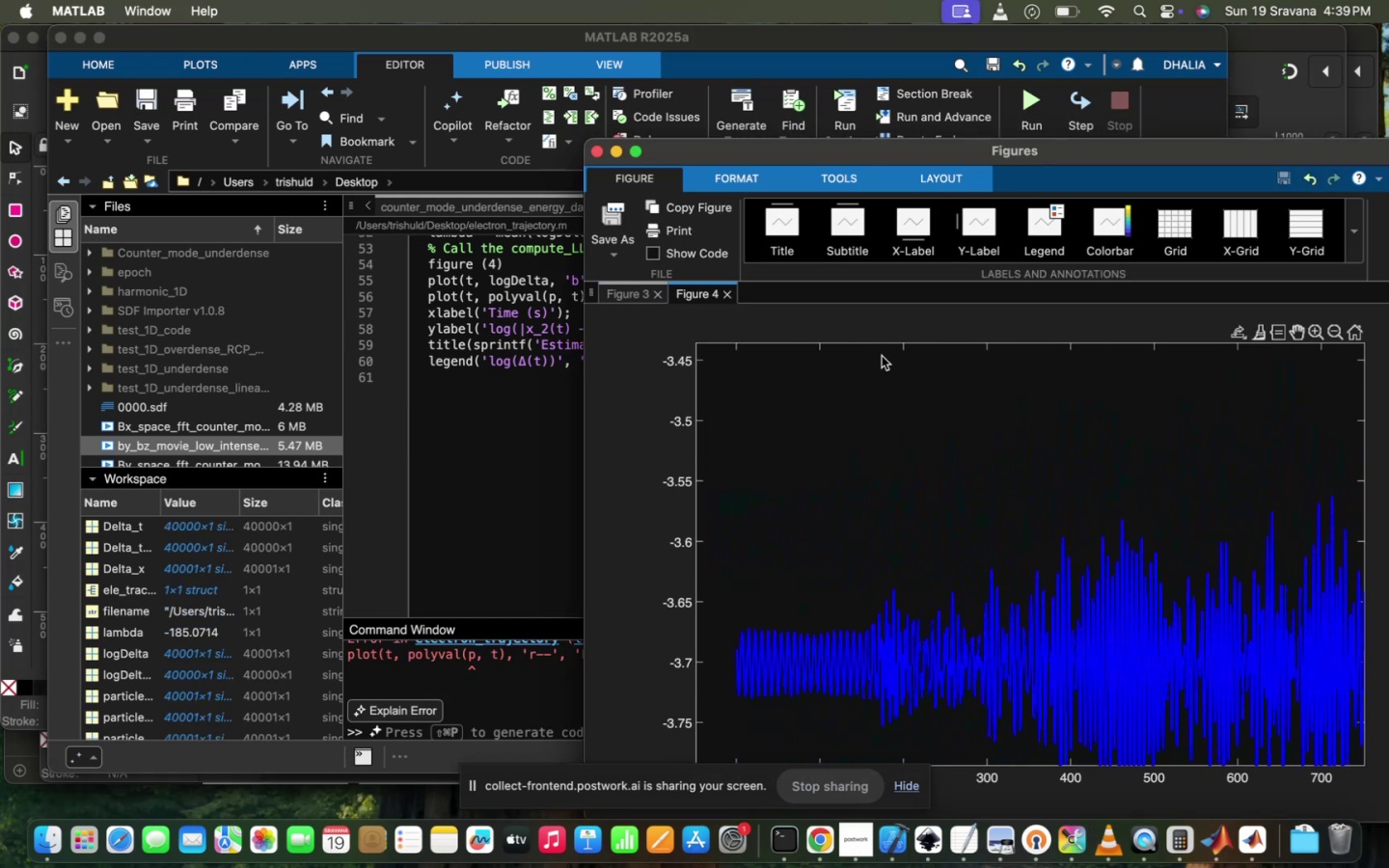 
left_click_drag(start_coordinate=[882, 356], to_coordinate=[834, 285])
 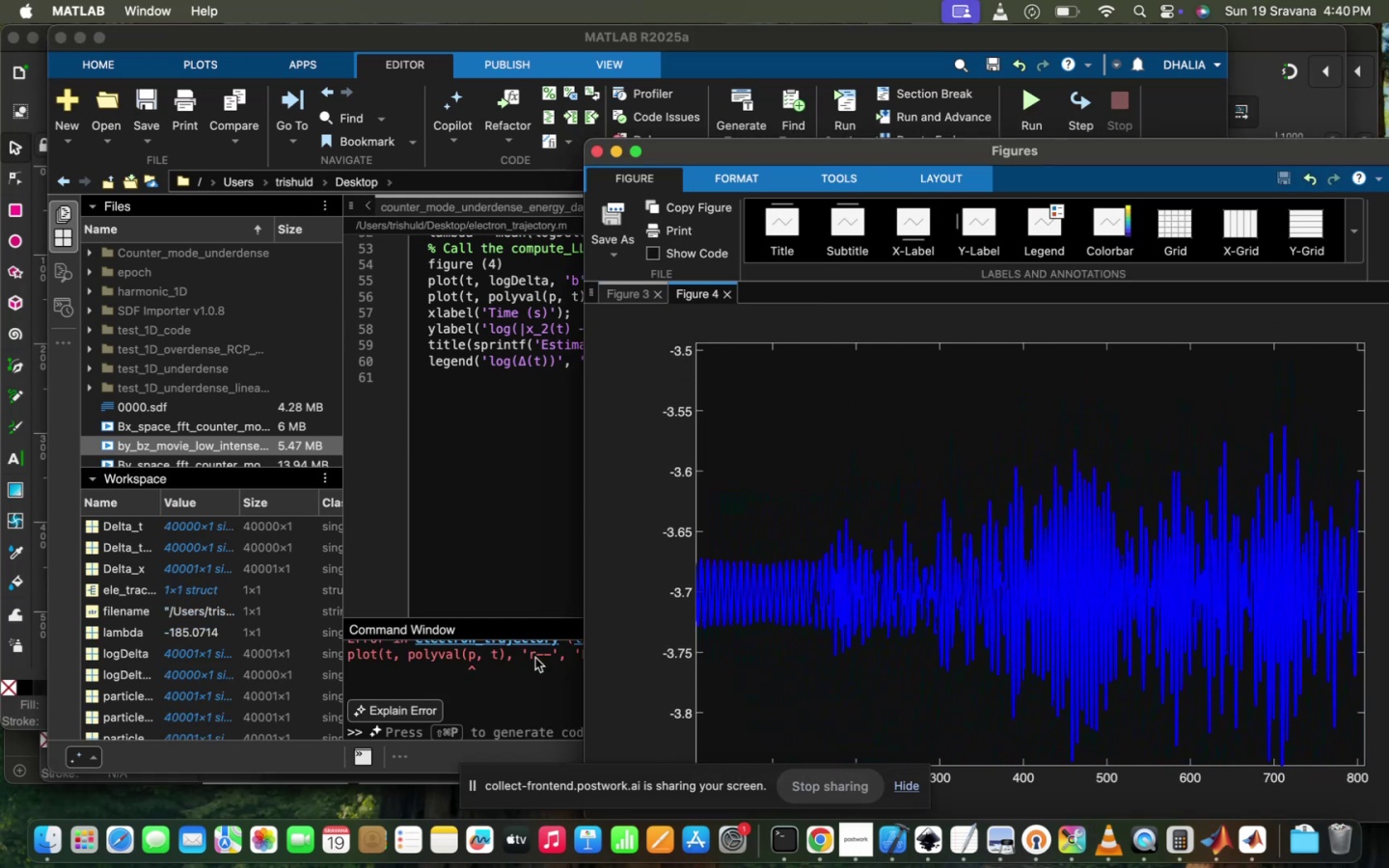 
left_click([535, 658])
 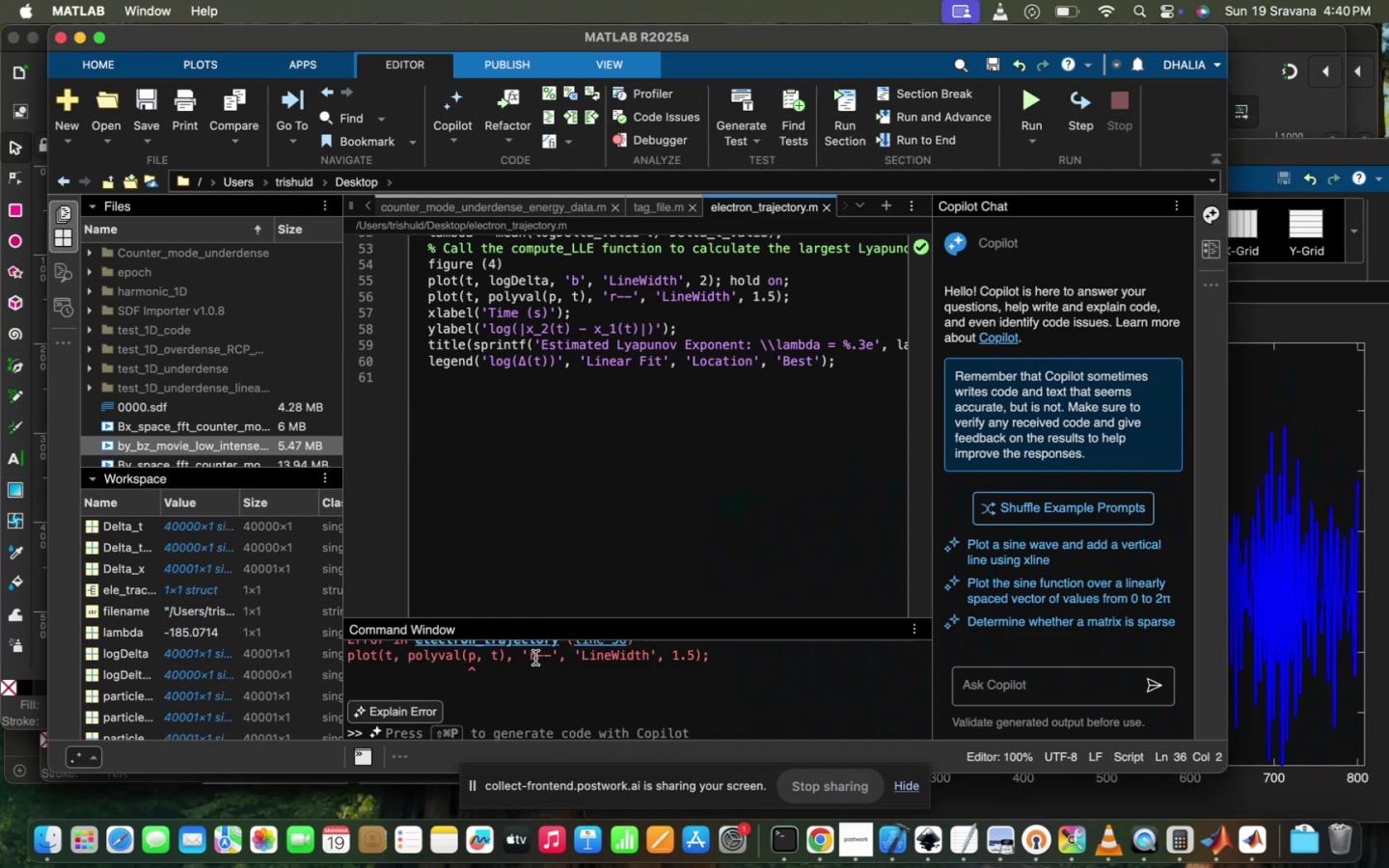 
scroll: coordinate [579, 404], scroll_direction: up, amount: 15.0
 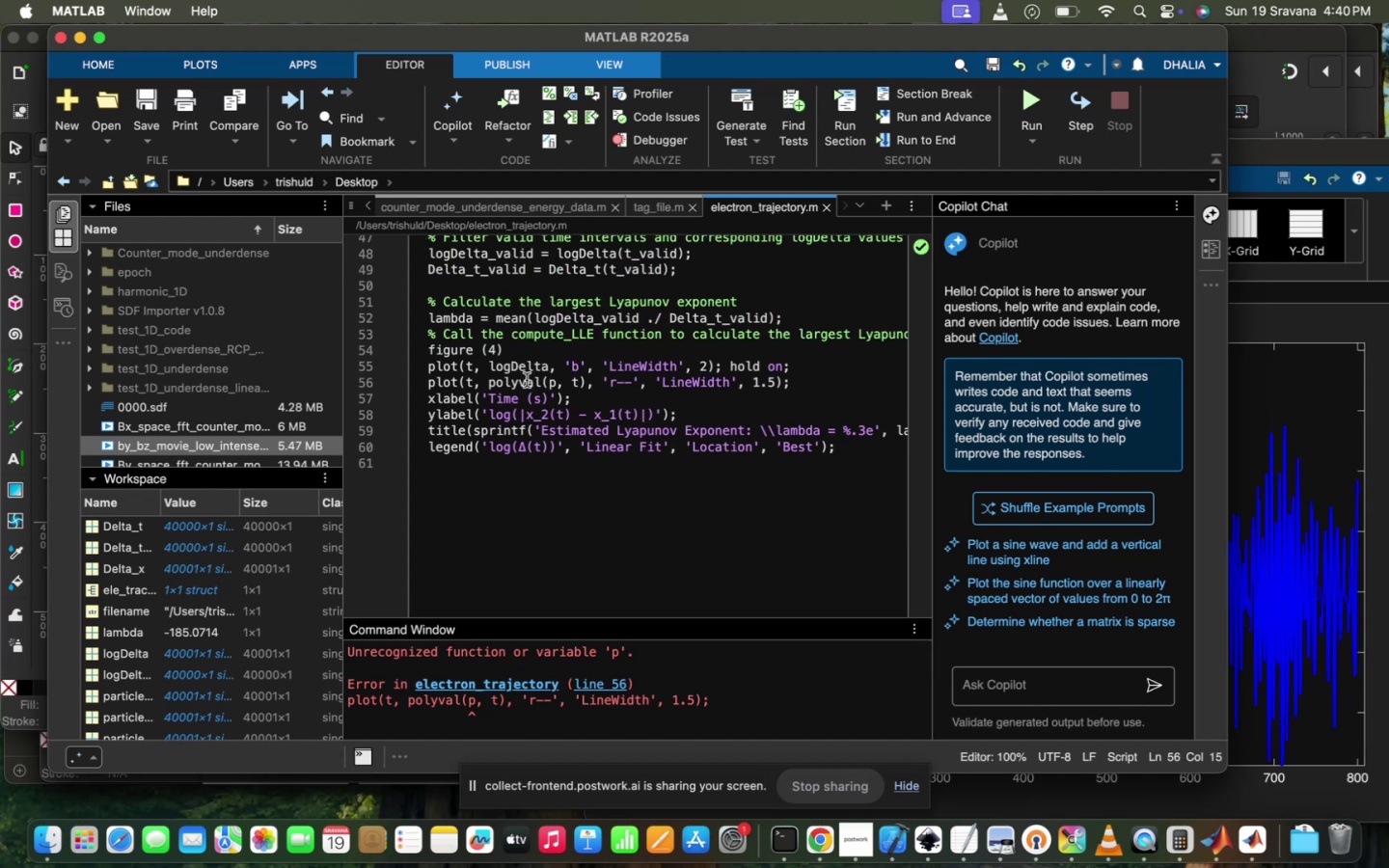 
double_click([521, 379])
 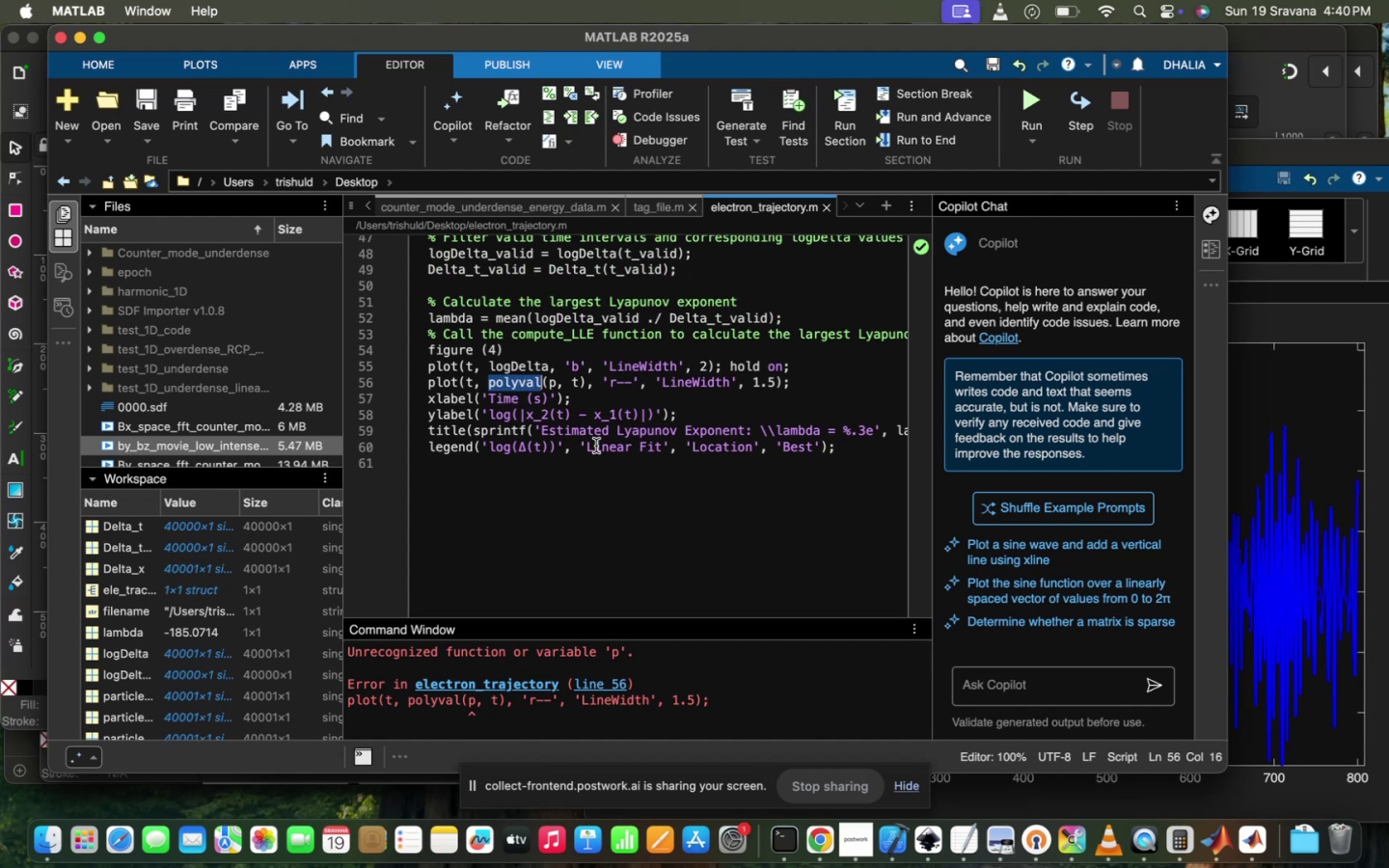 
scroll: coordinate [596, 446], scroll_direction: up, amount: 19.0
 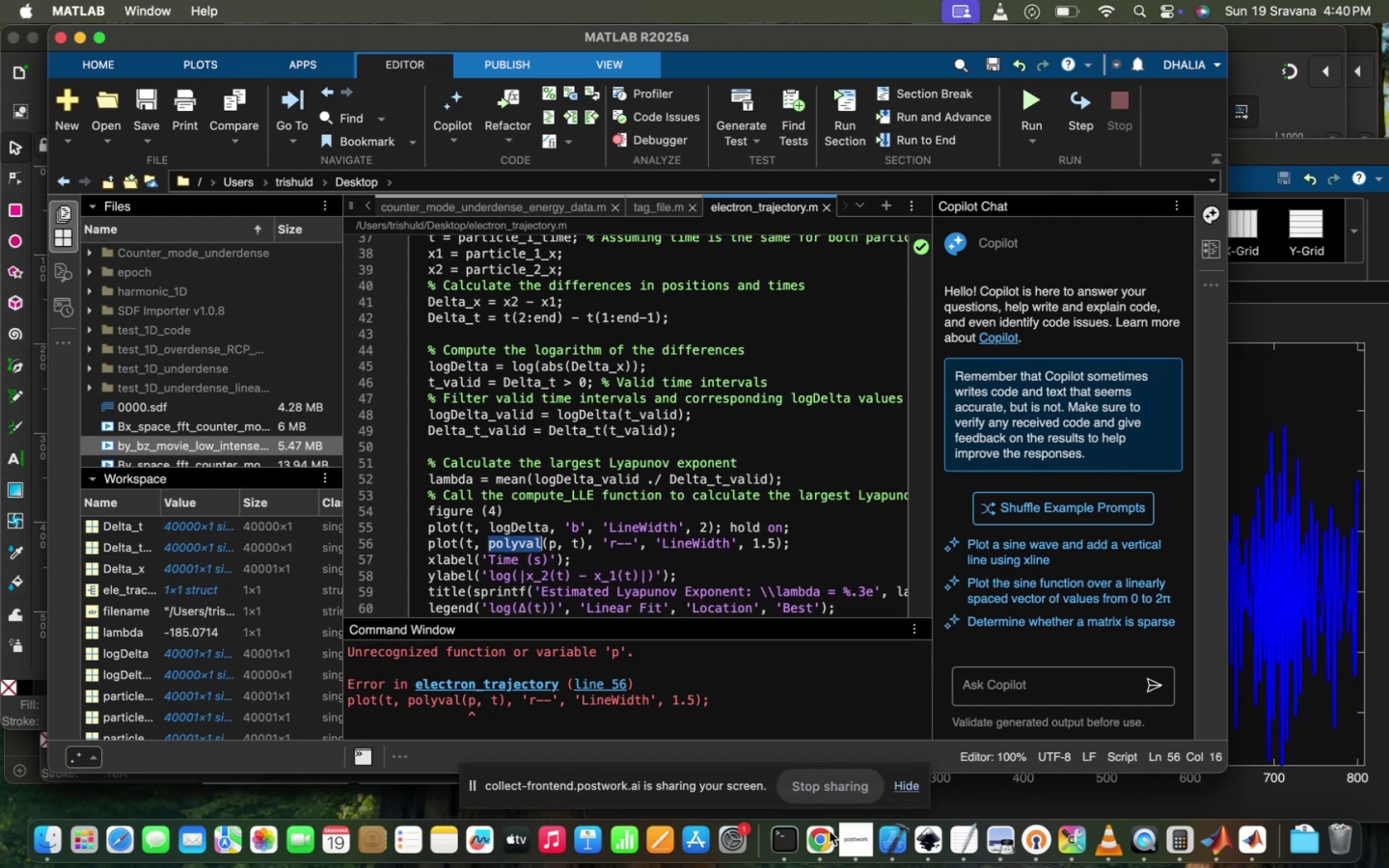 
left_click([825, 839])
 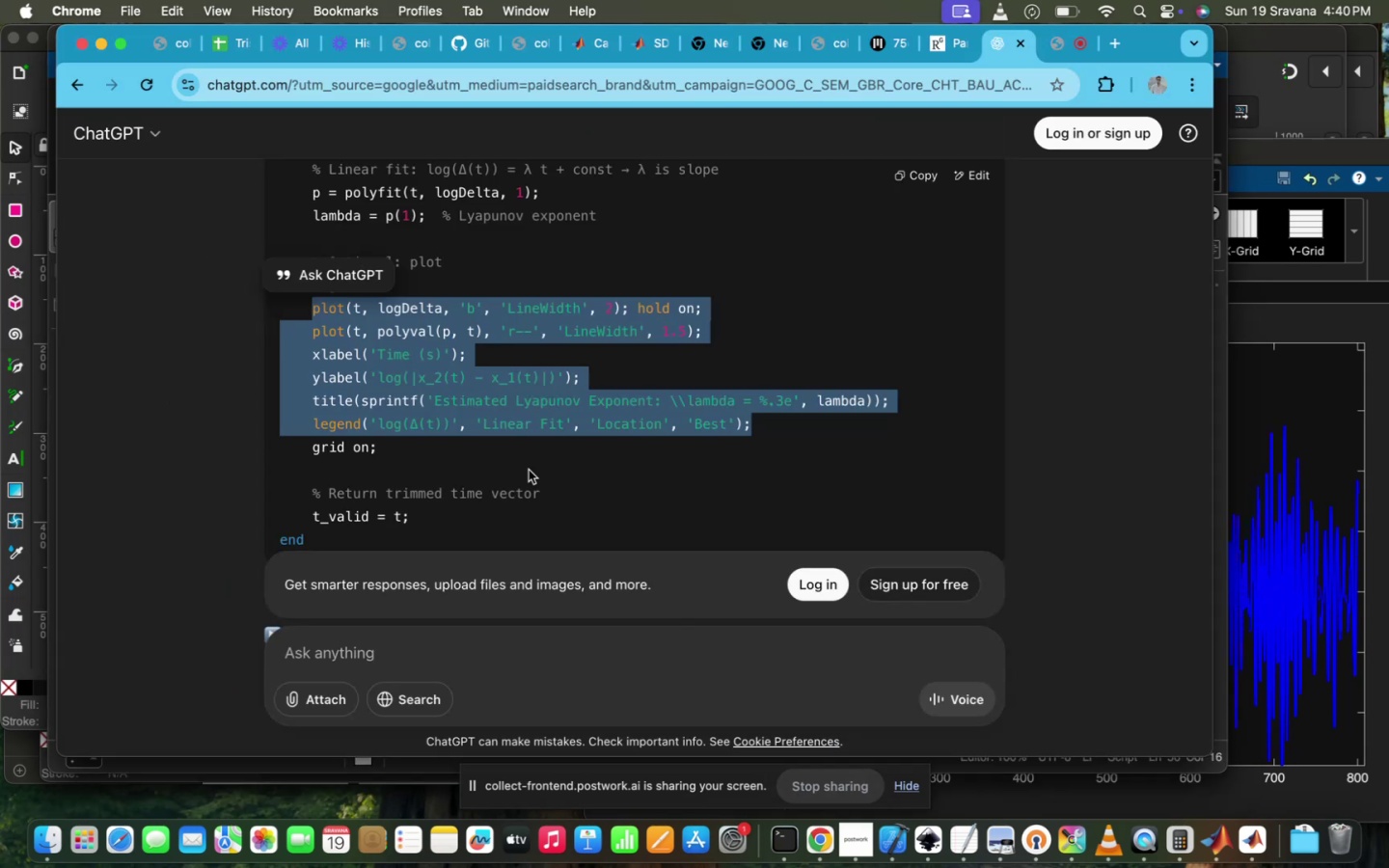 
left_click([527, 480])
 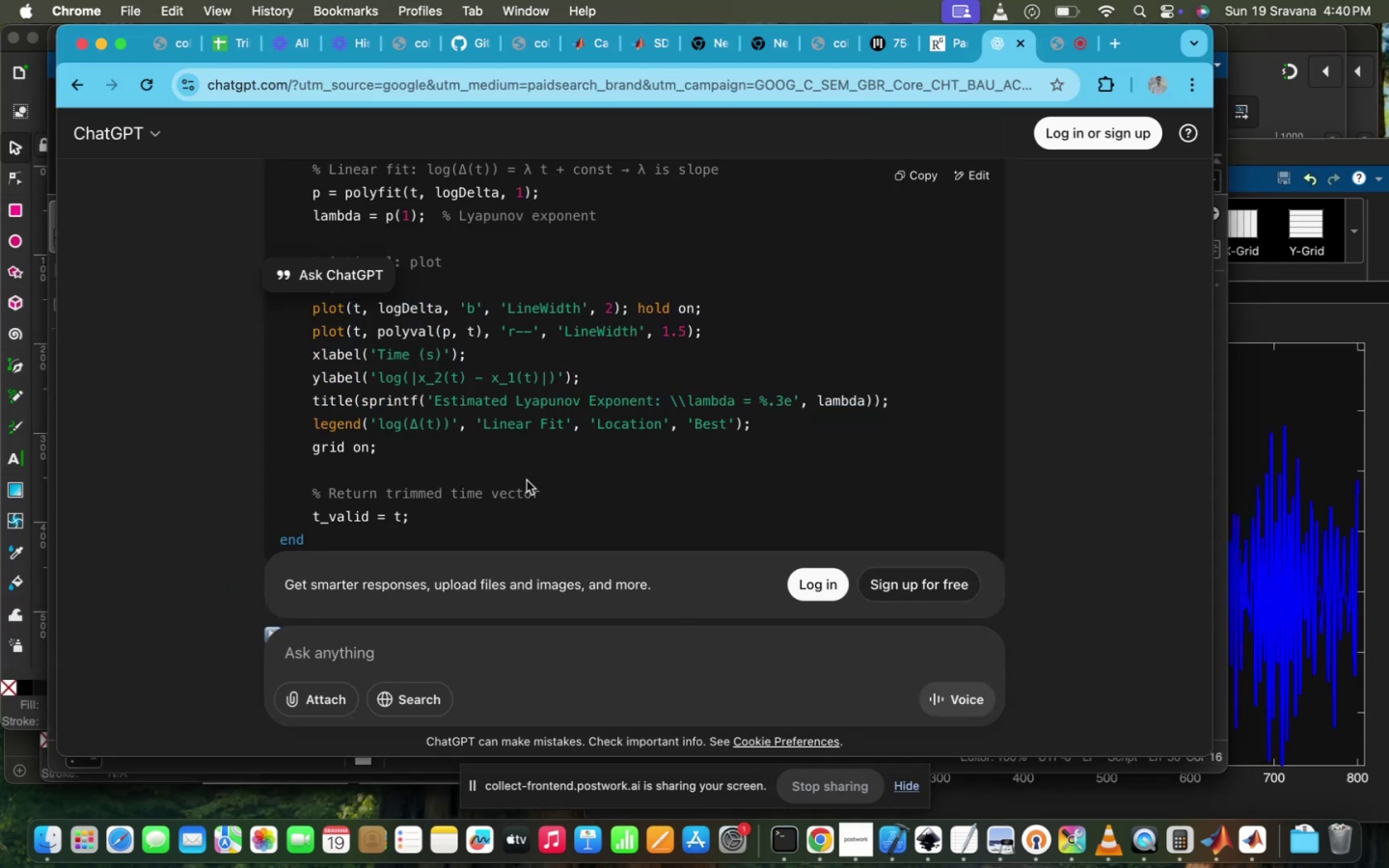 
scroll: coordinate [527, 480], scroll_direction: up, amount: 15.0
 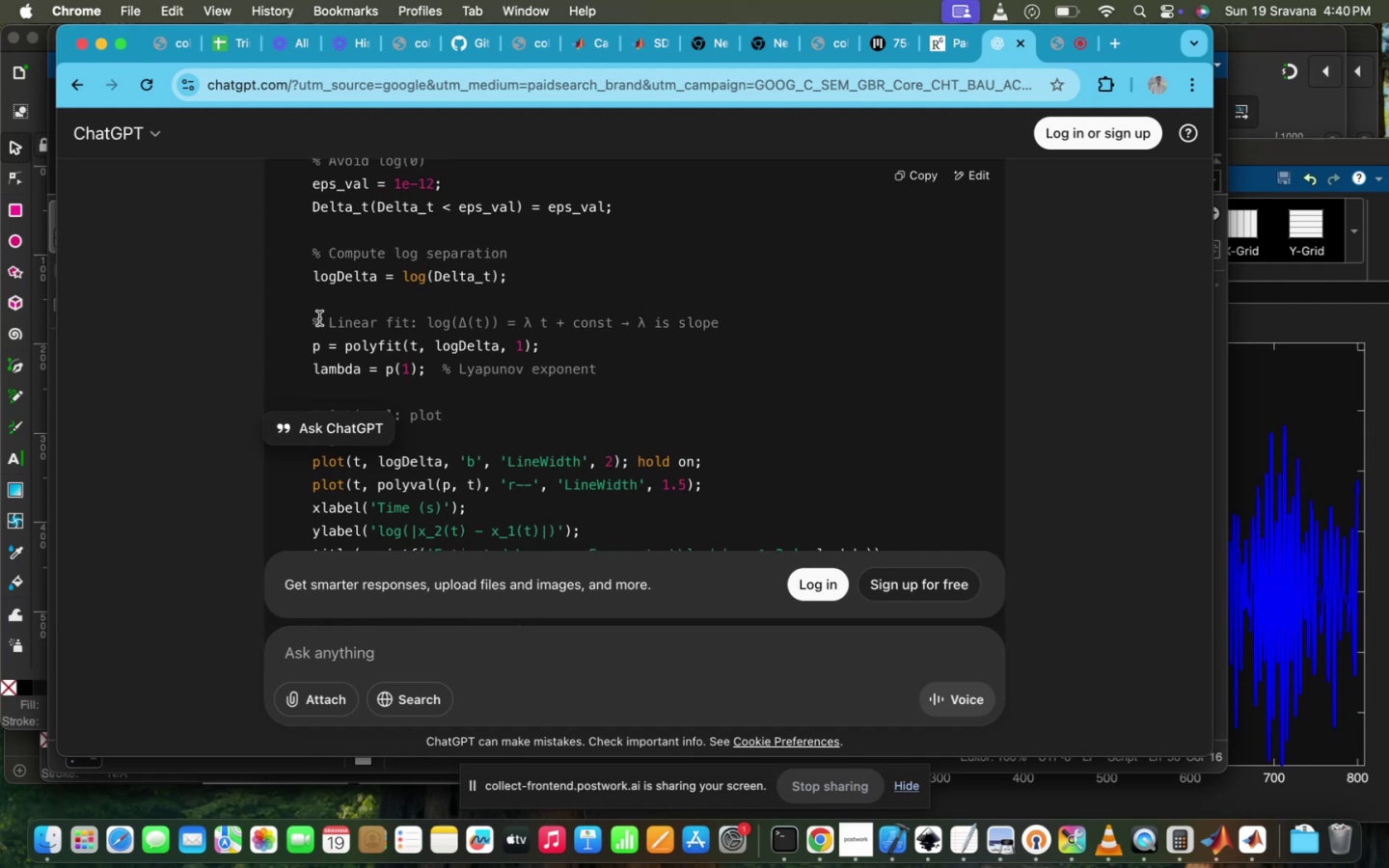 
left_click_drag(start_coordinate=[311, 322], to_coordinate=[614, 366])
 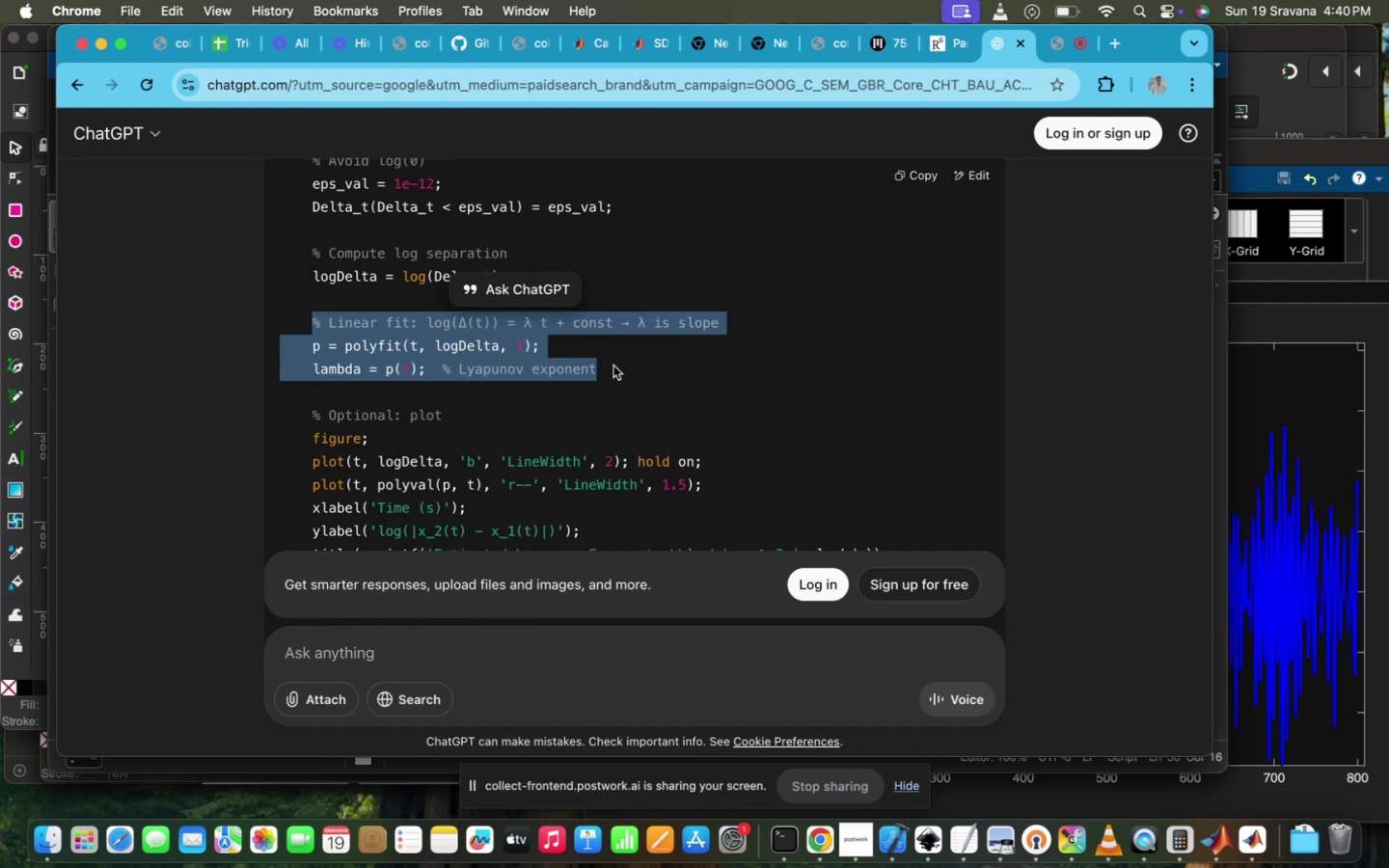 
scroll: coordinate [613, 366], scroll_direction: down, amount: 7.0
 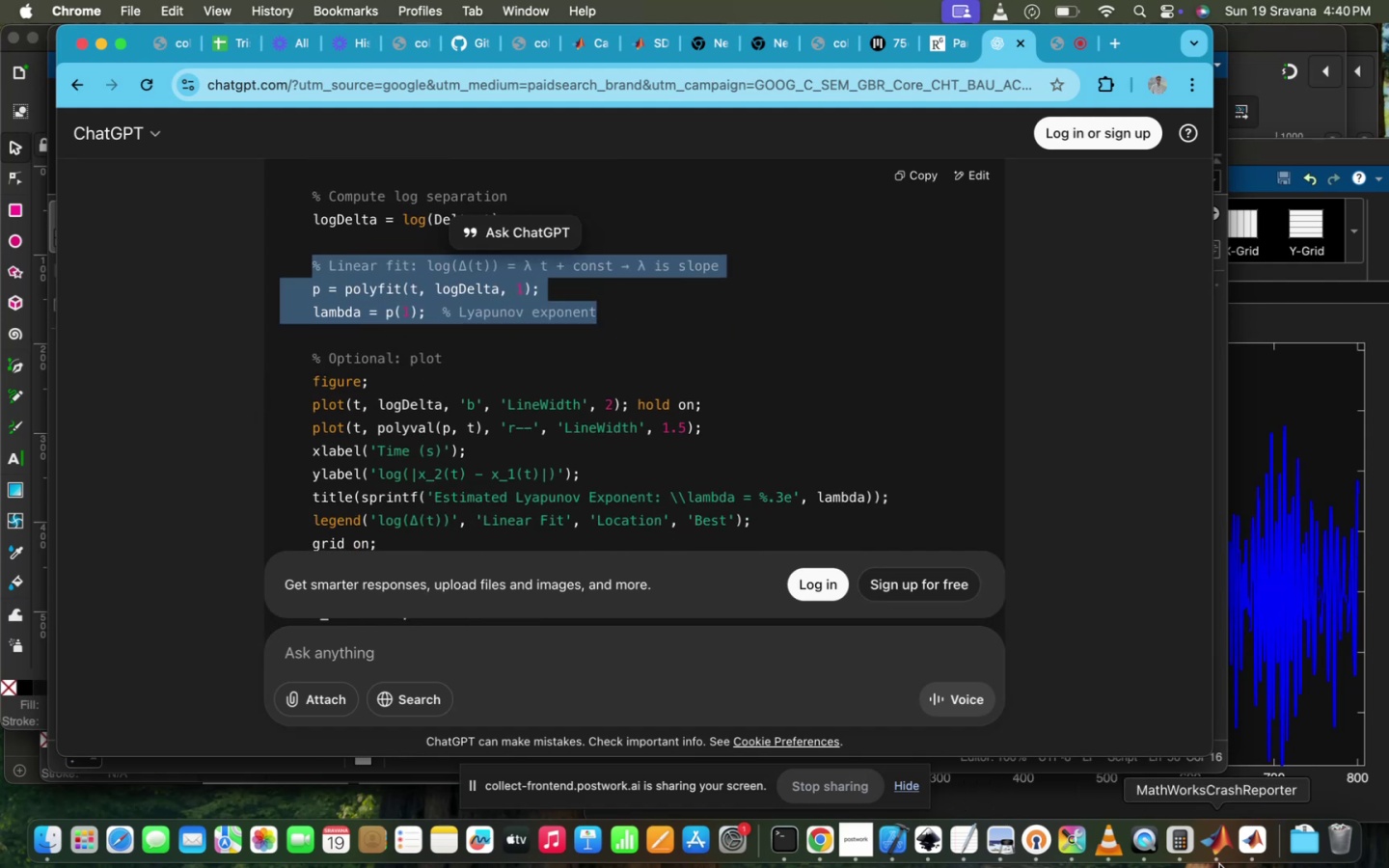 
left_click([1263, 853])
 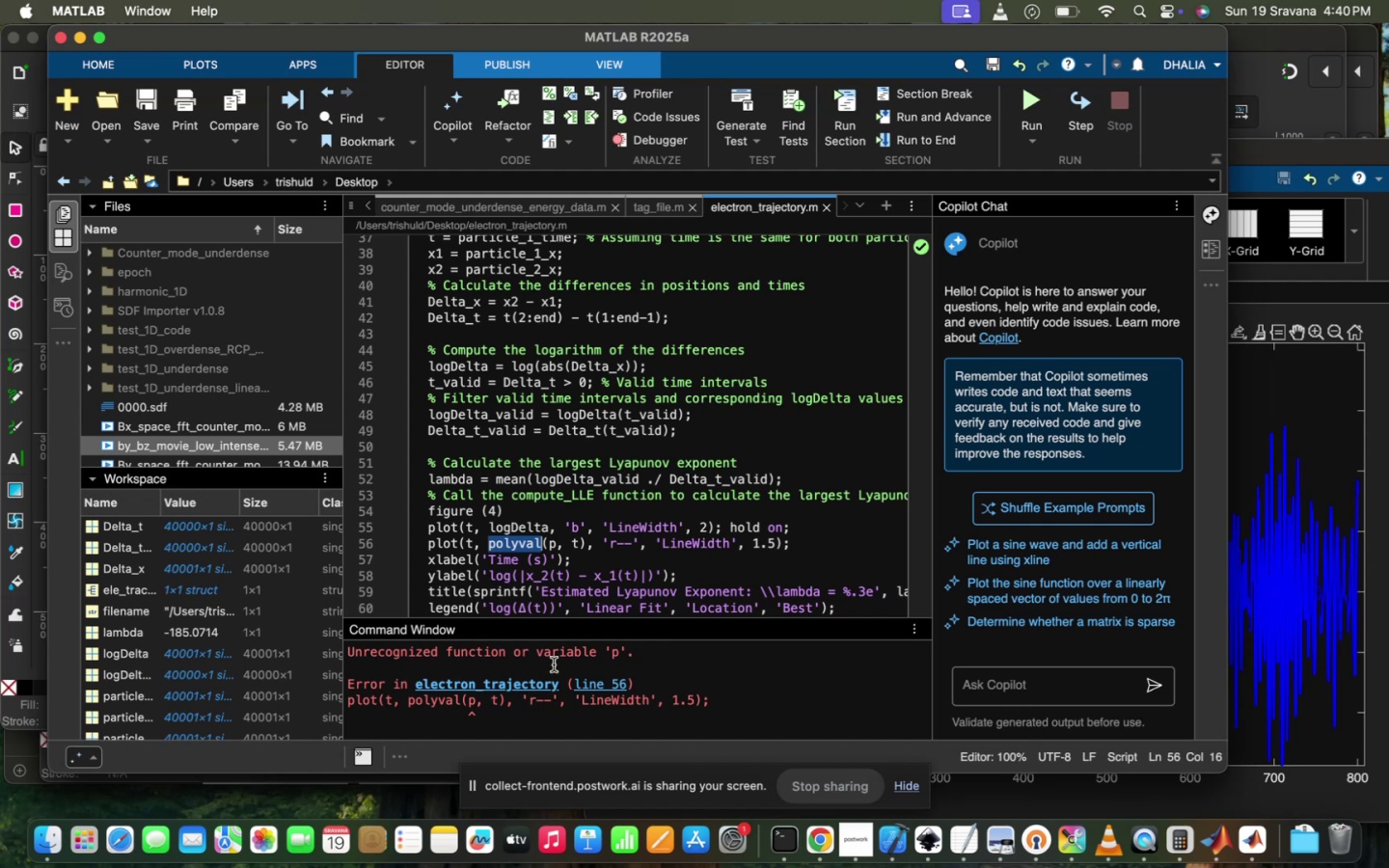 
wait(5.08)
 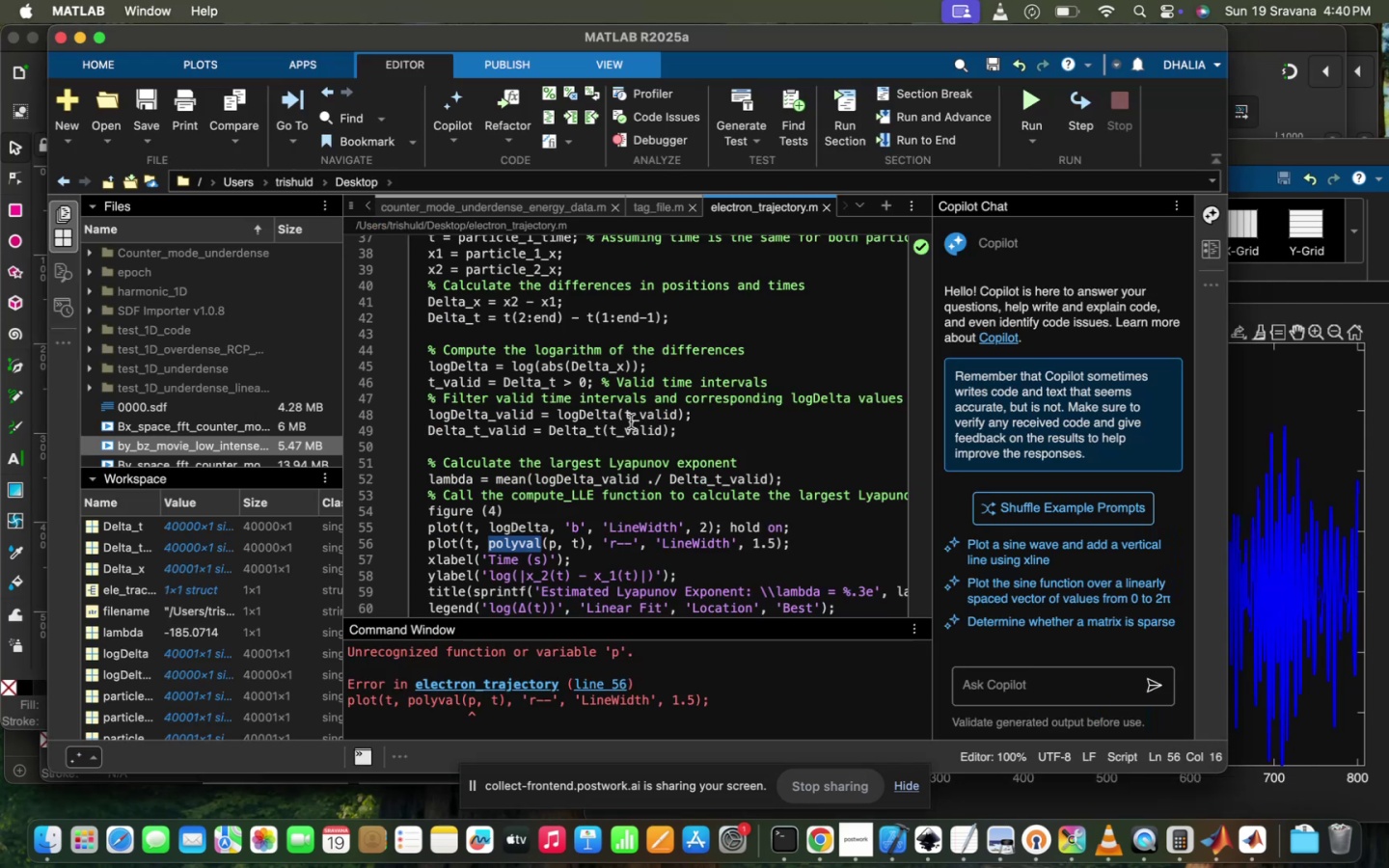 
left_click_drag(start_coordinate=[584, 539], to_coordinate=[485, 538])
 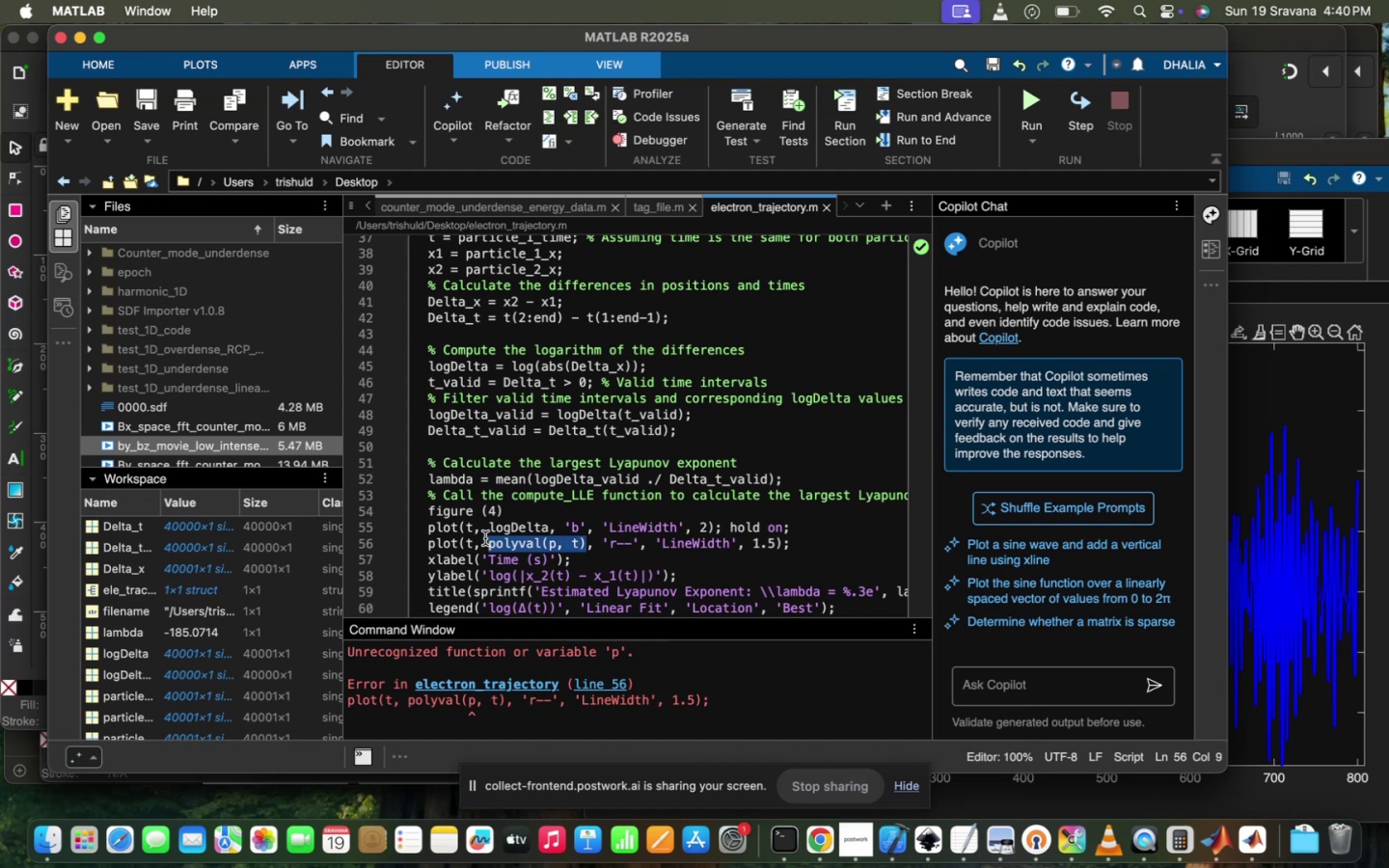 
type(lambda)
 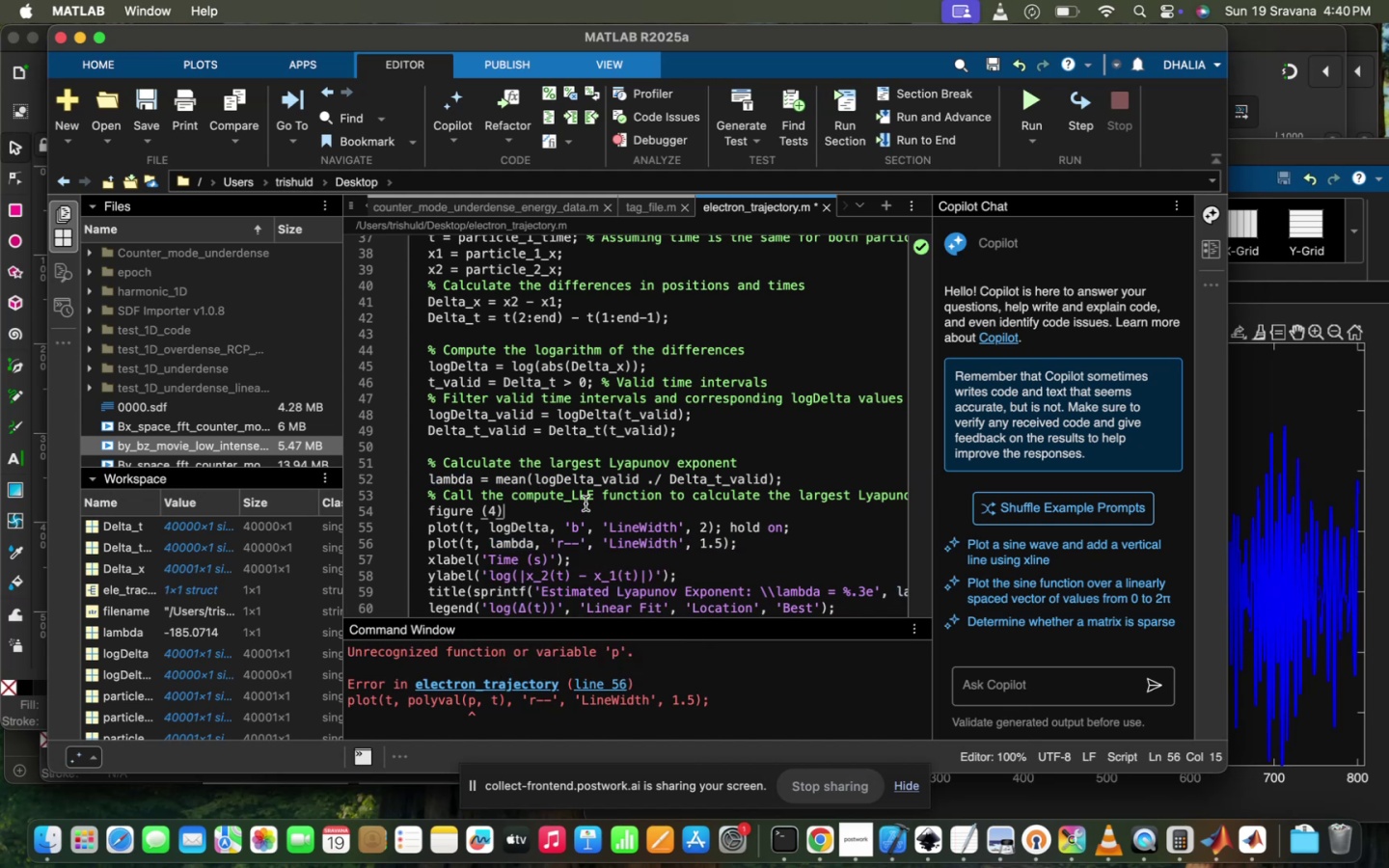 
scroll: coordinate [586, 503], scroll_direction: down, amount: 7.0
 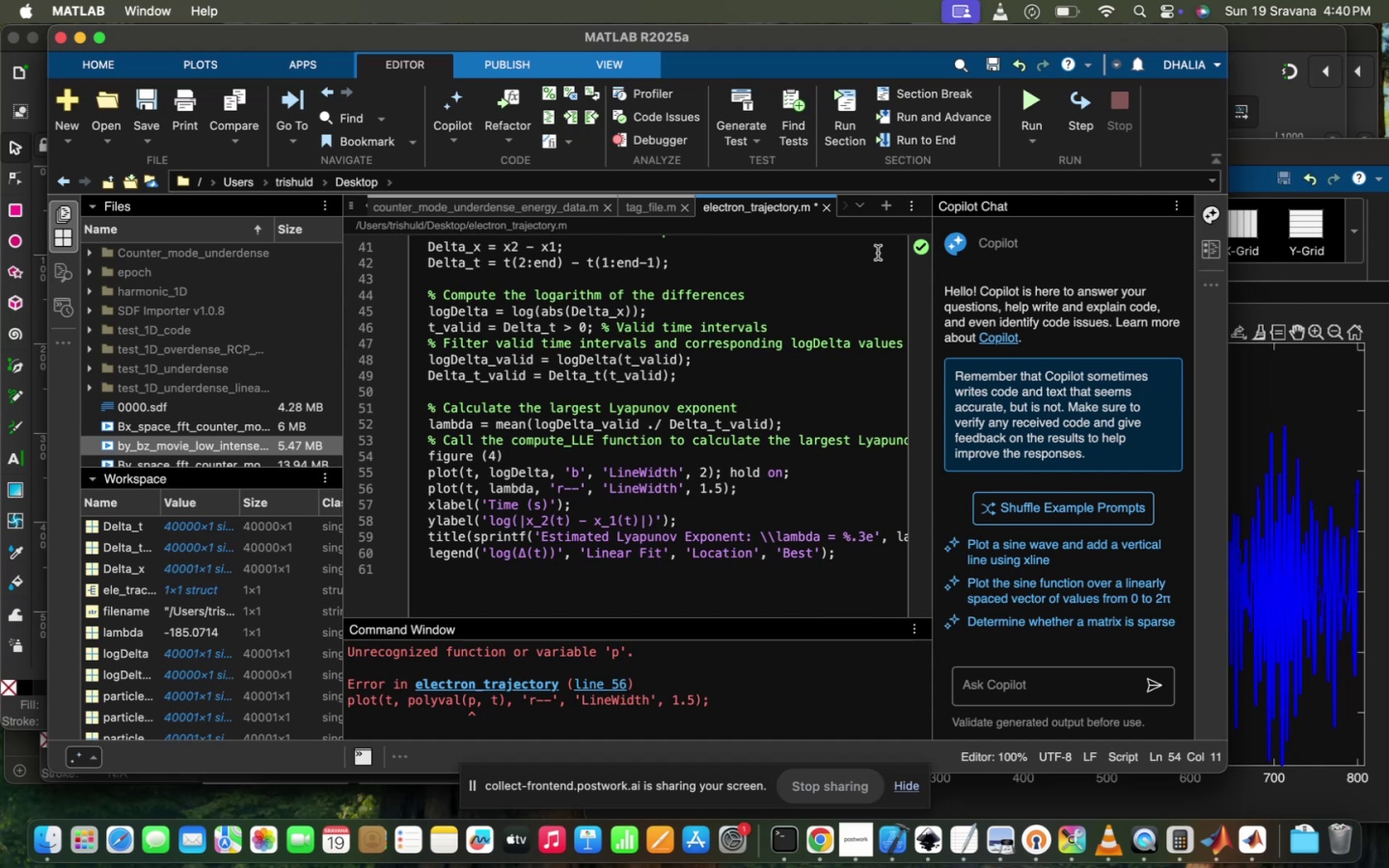 
left_click([1017, 82])
 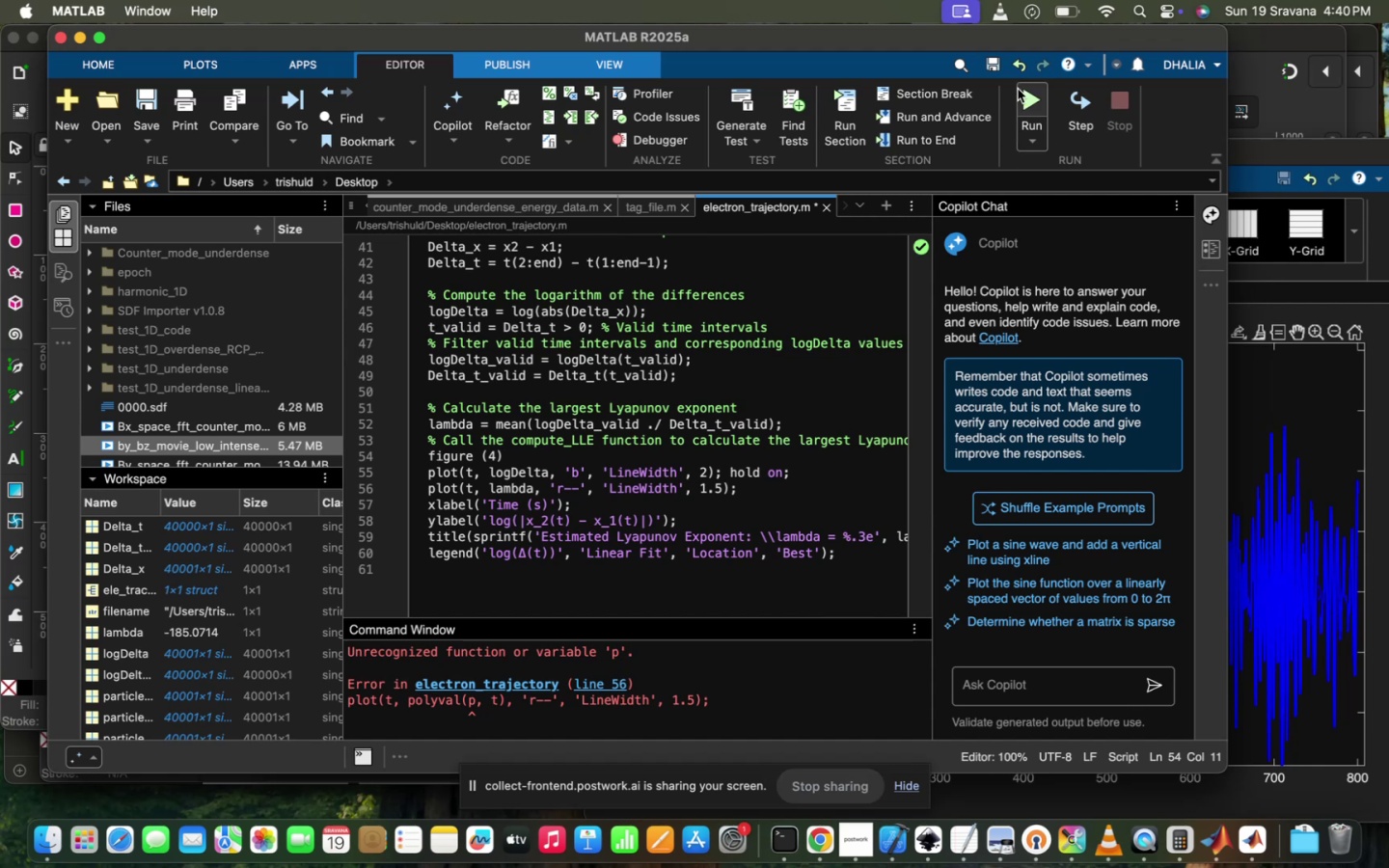 
left_click([1018, 89])
 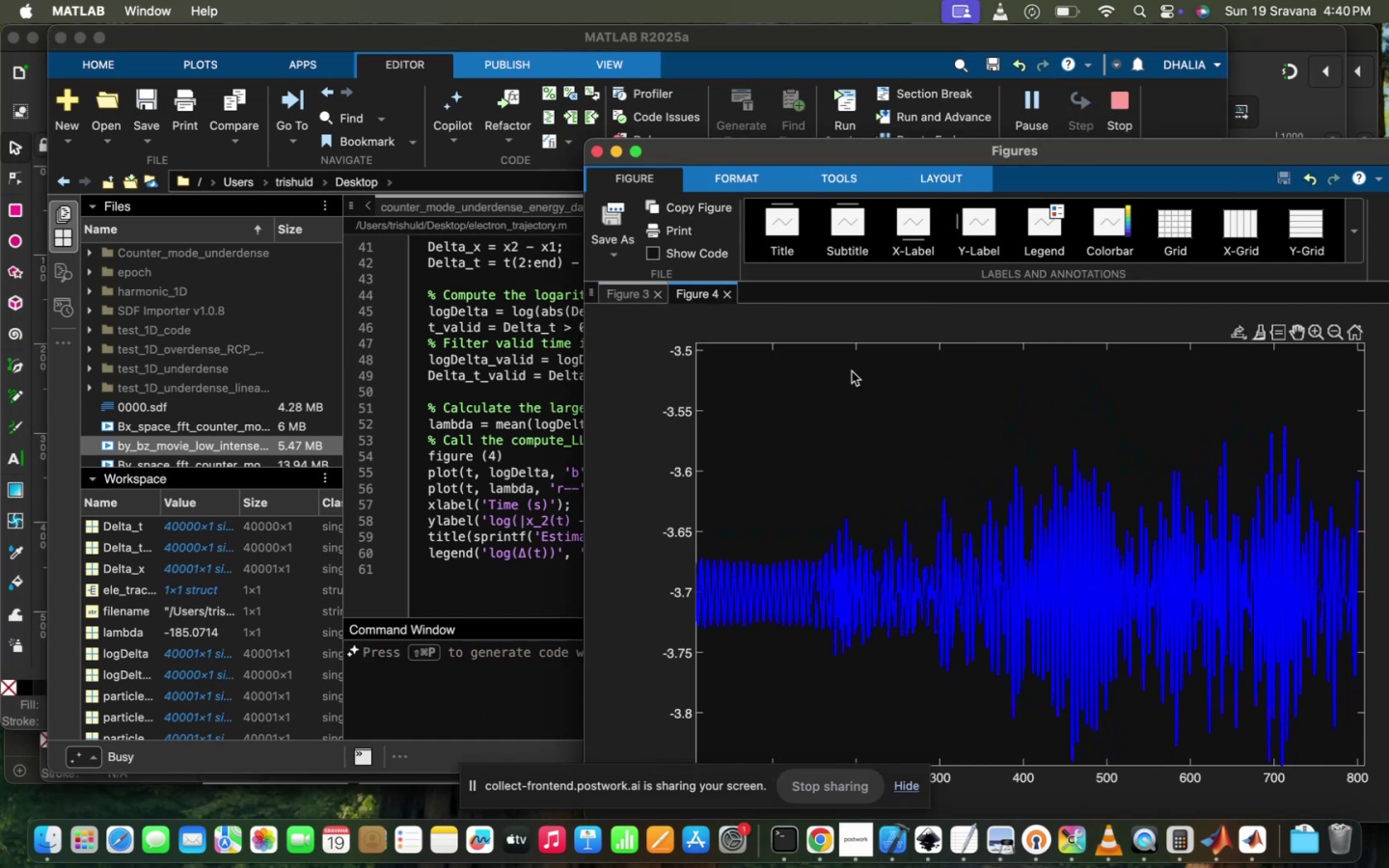 
left_click([429, 688])
 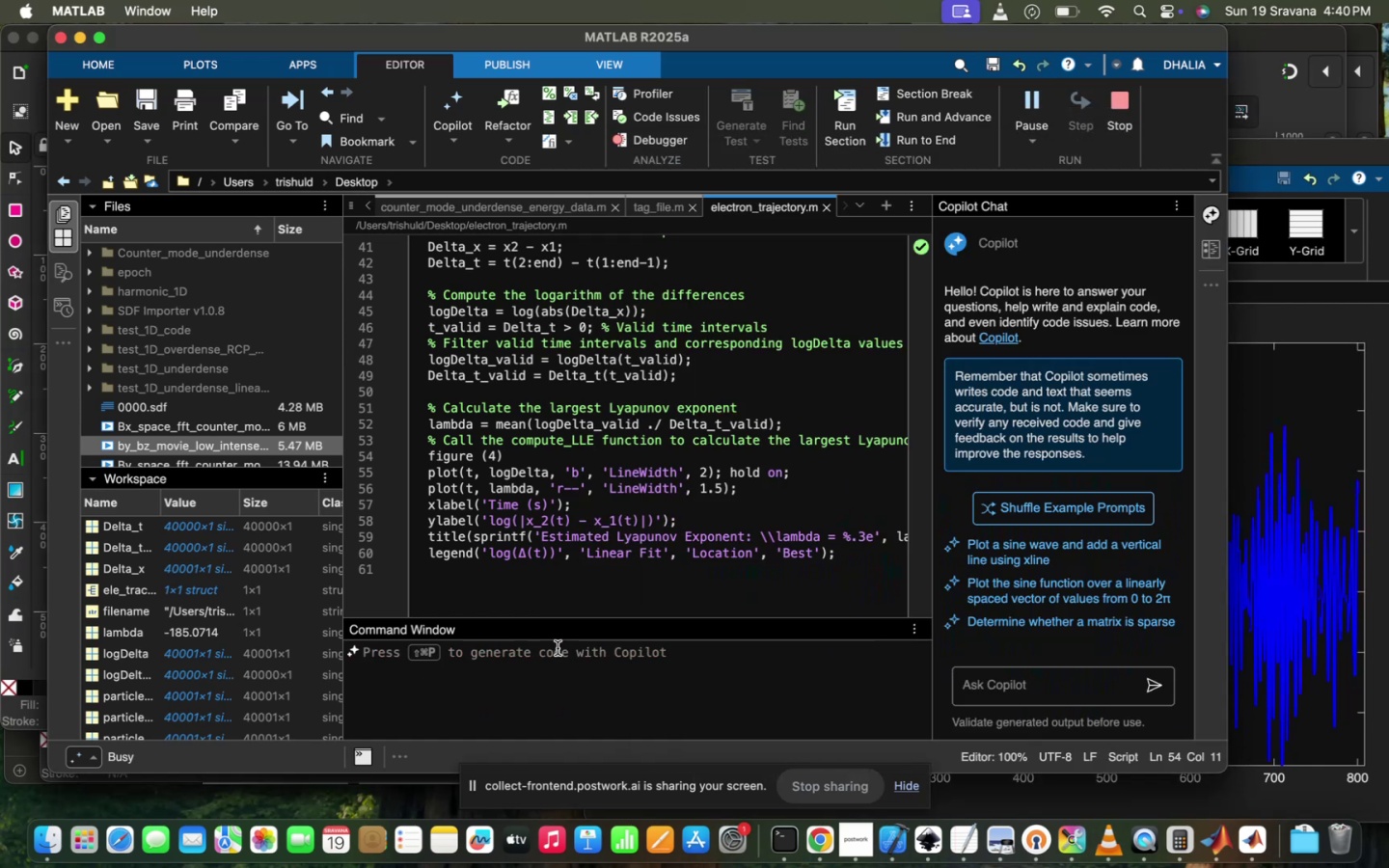 
scroll: coordinate [555, 660], scroll_direction: up, amount: 46.0
 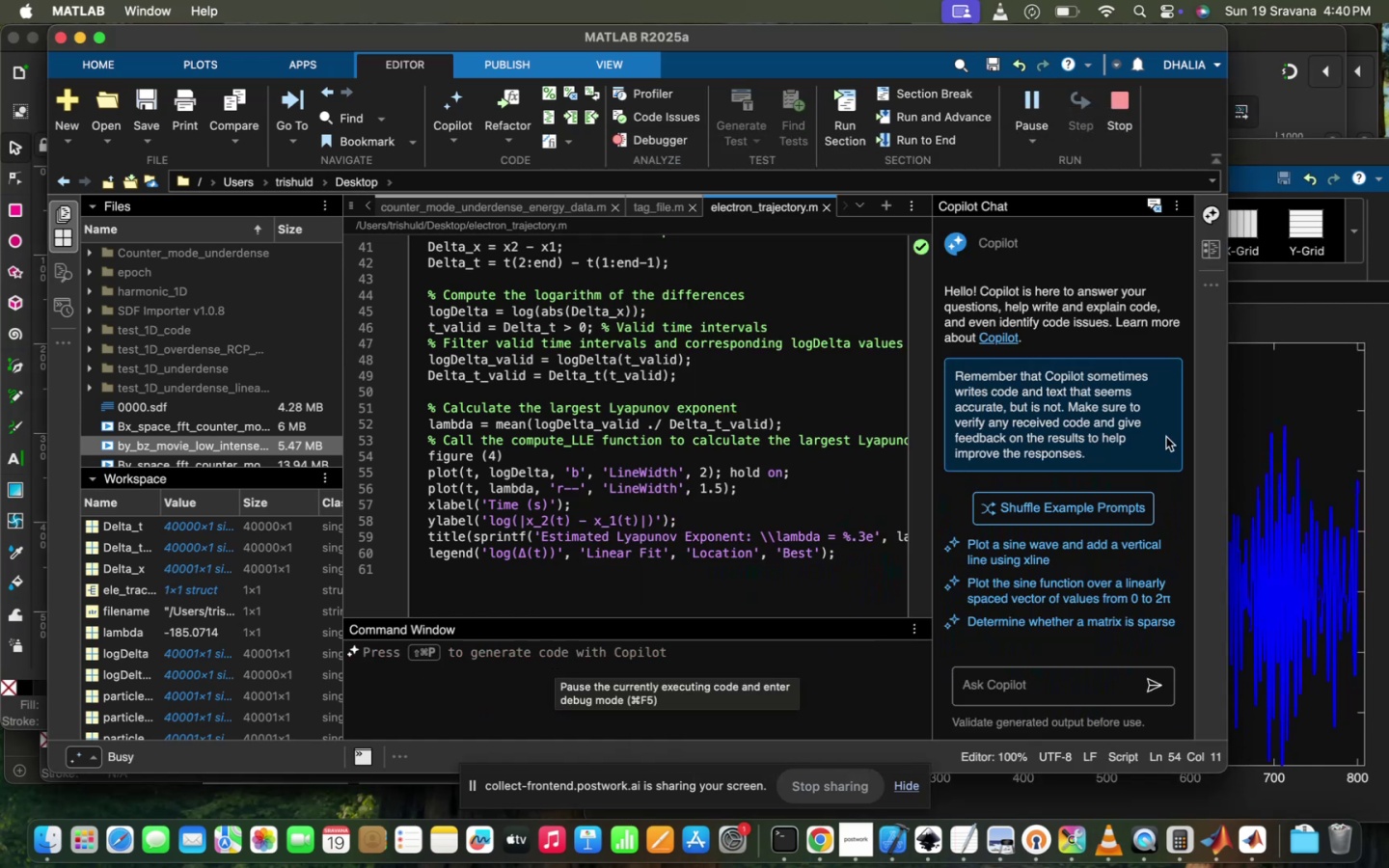 
mouse_move([1268, 421])
 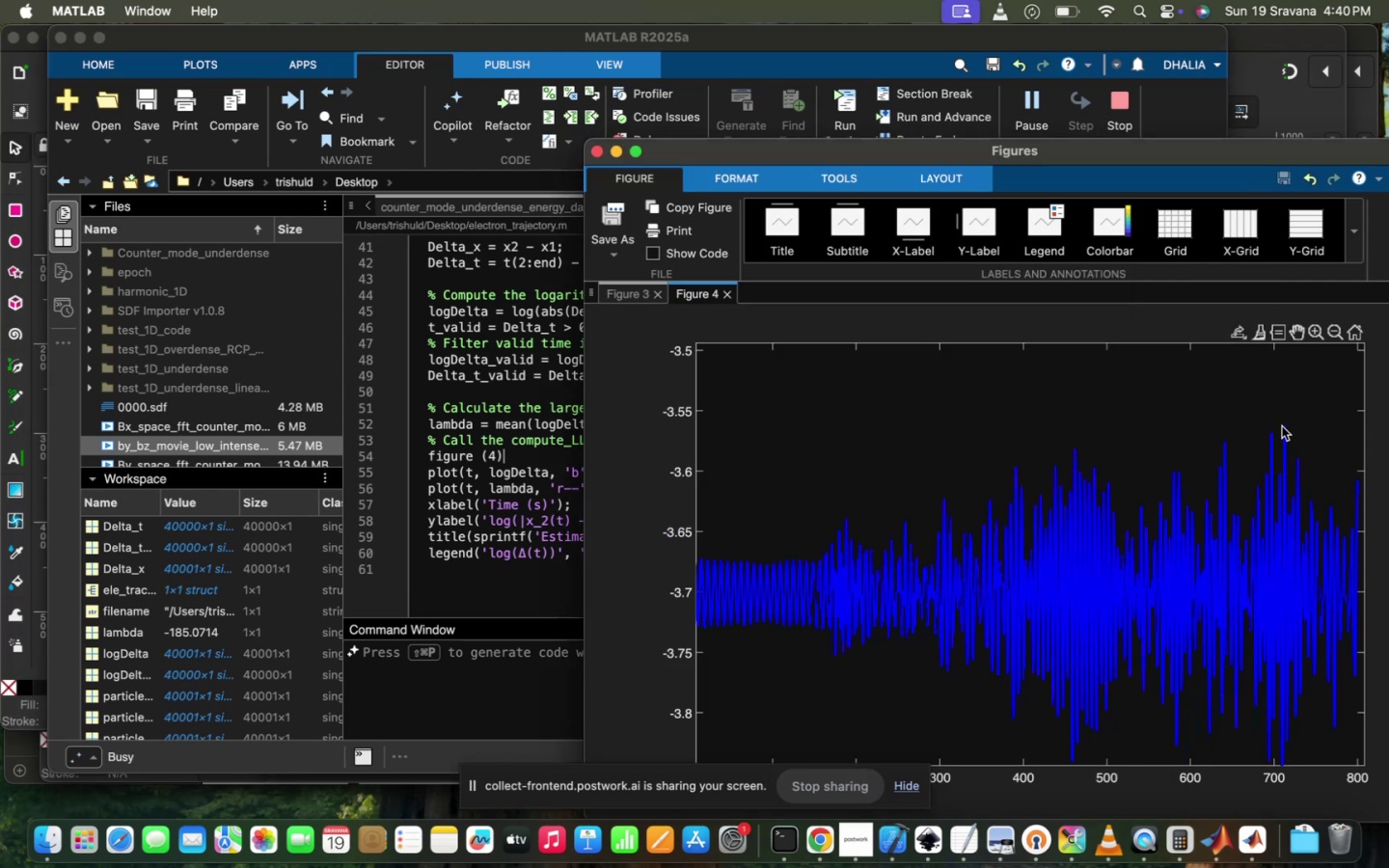 
left_click([1282, 426])
 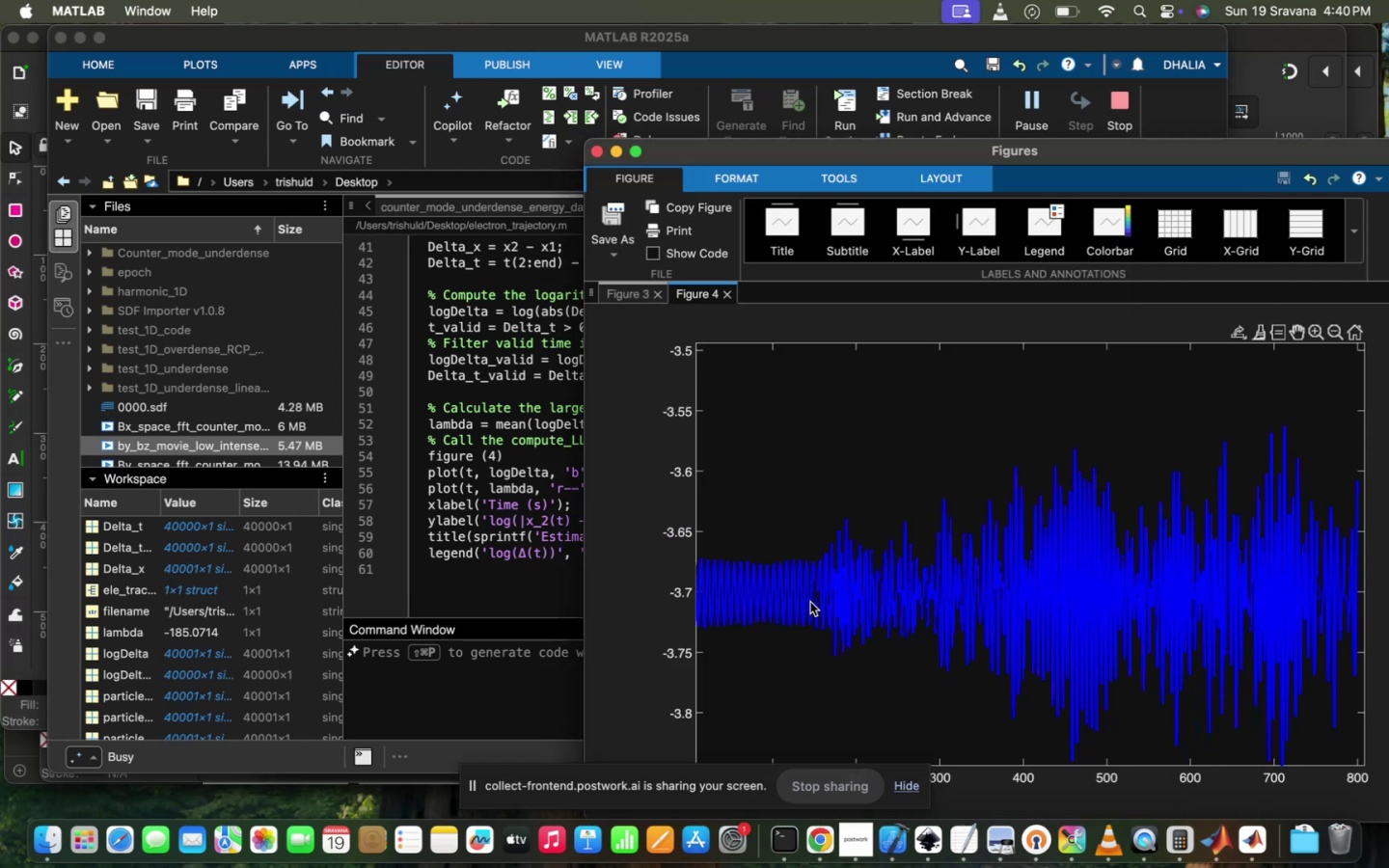 
left_click_drag(start_coordinate=[807, 528], to_coordinate=[756, 465])
 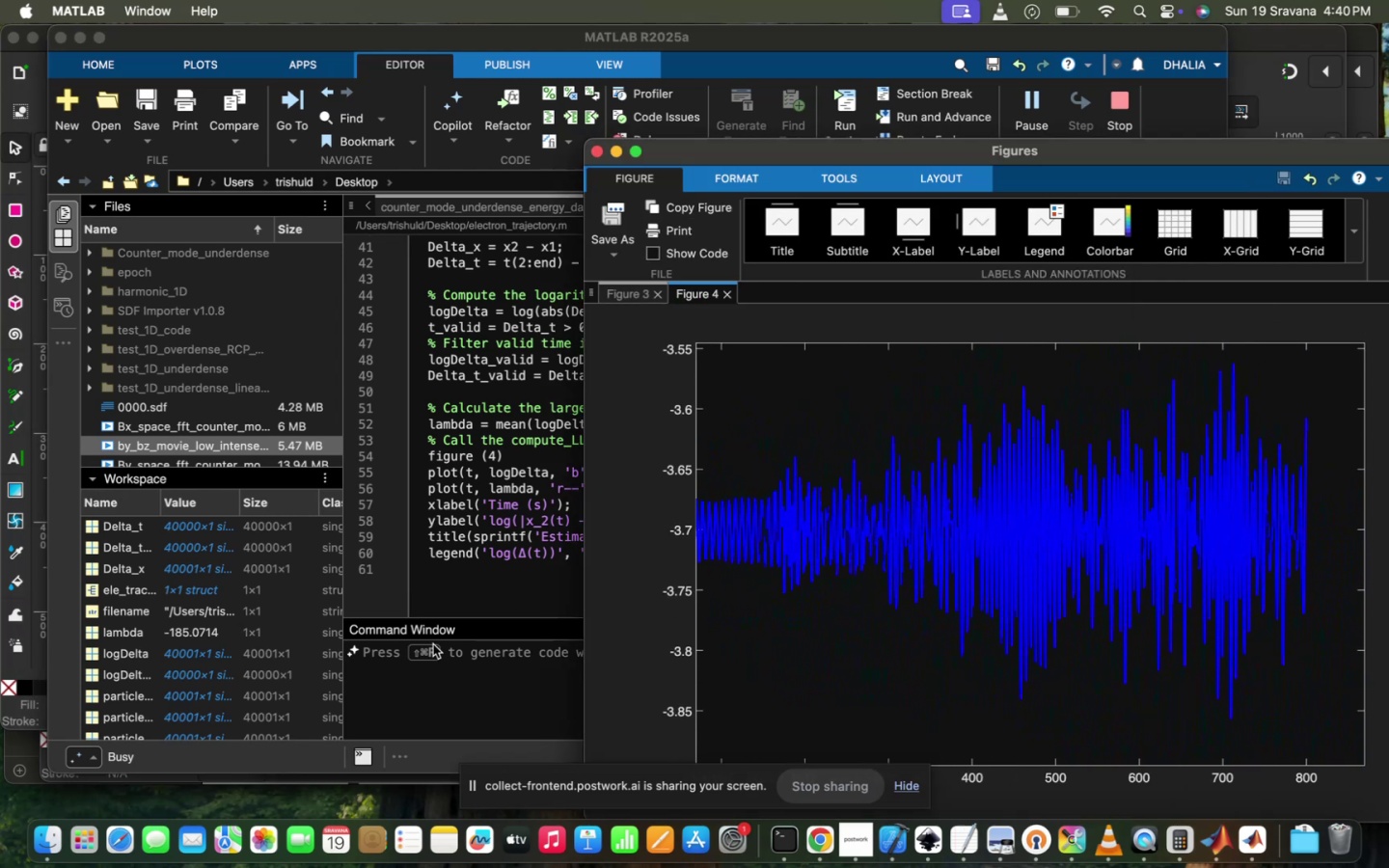 
left_click([433, 644])
 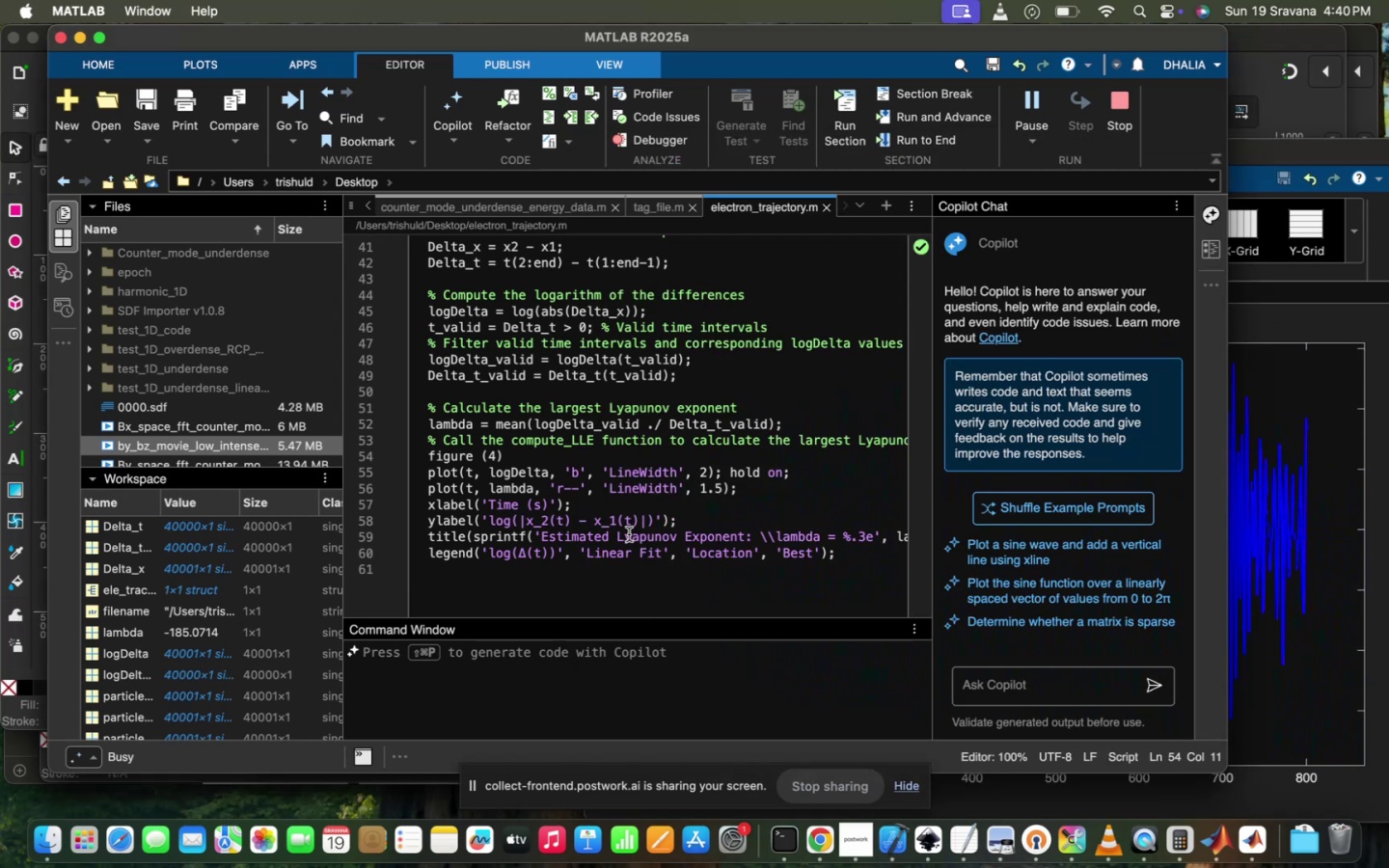 
scroll: coordinate [629, 534], scroll_direction: up, amount: 6.0
 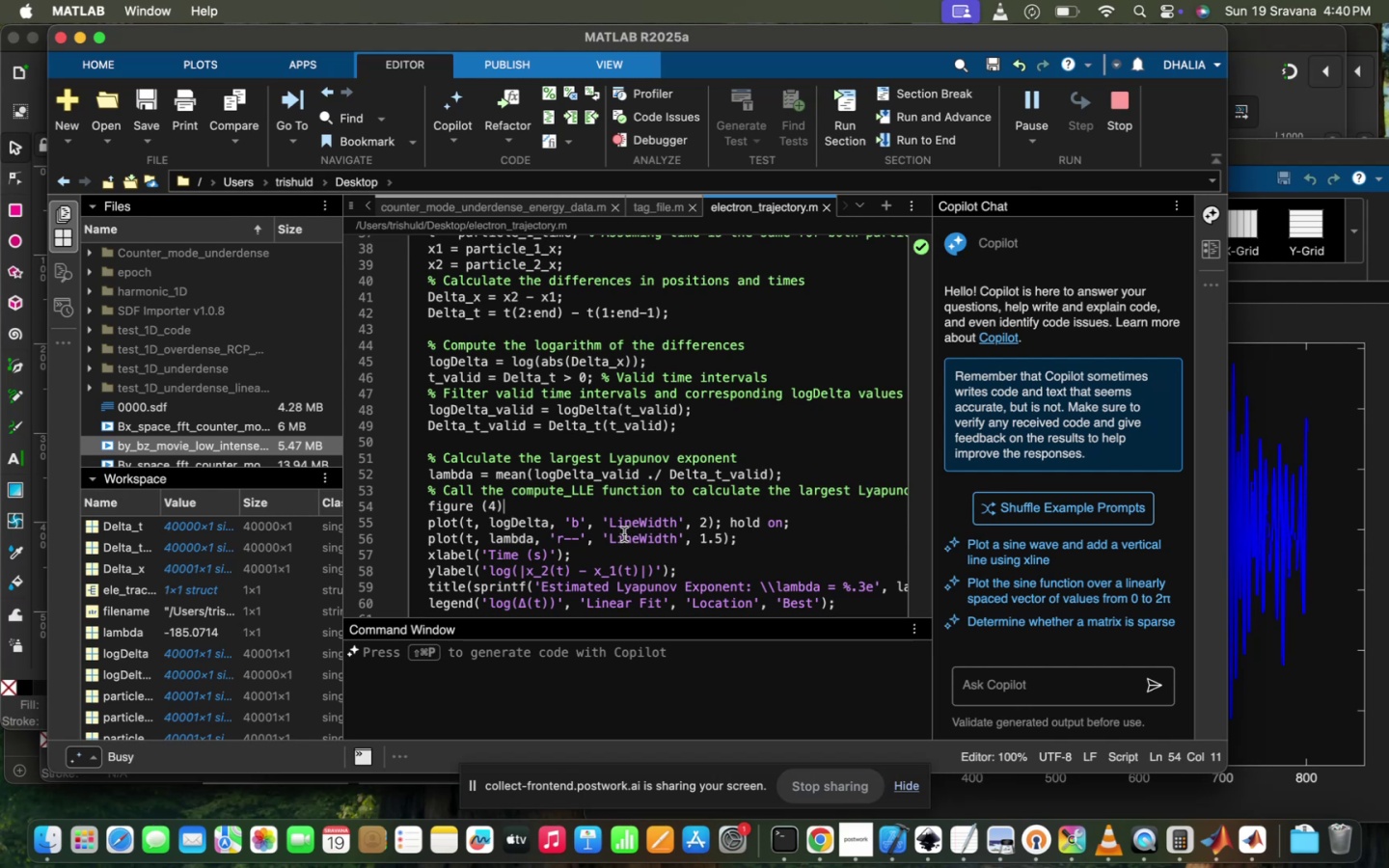 
scroll: coordinate [738, 511], scroll_direction: down, amount: 5.0
 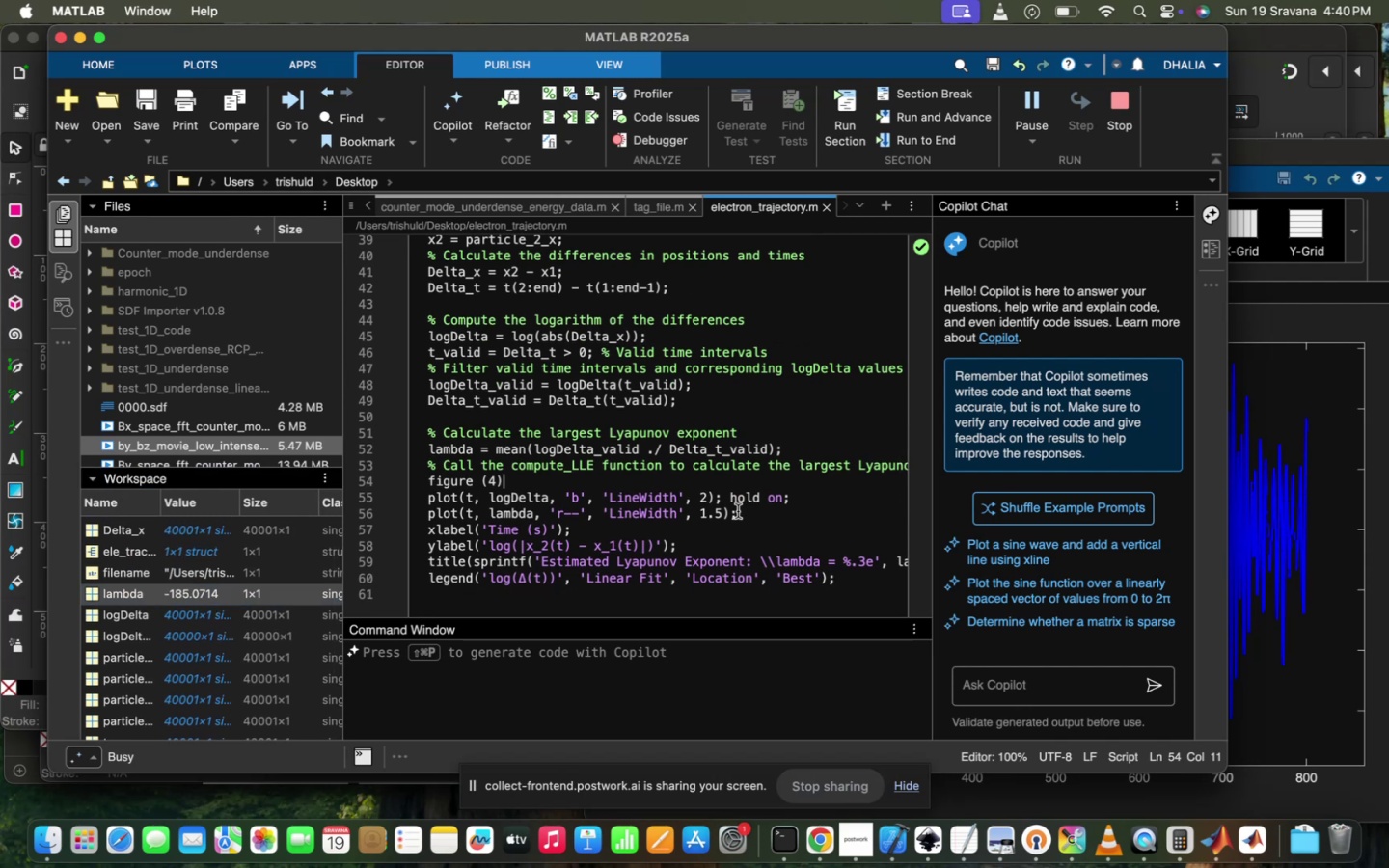 
scroll: coordinate [738, 511], scroll_direction: up, amount: 27.0
 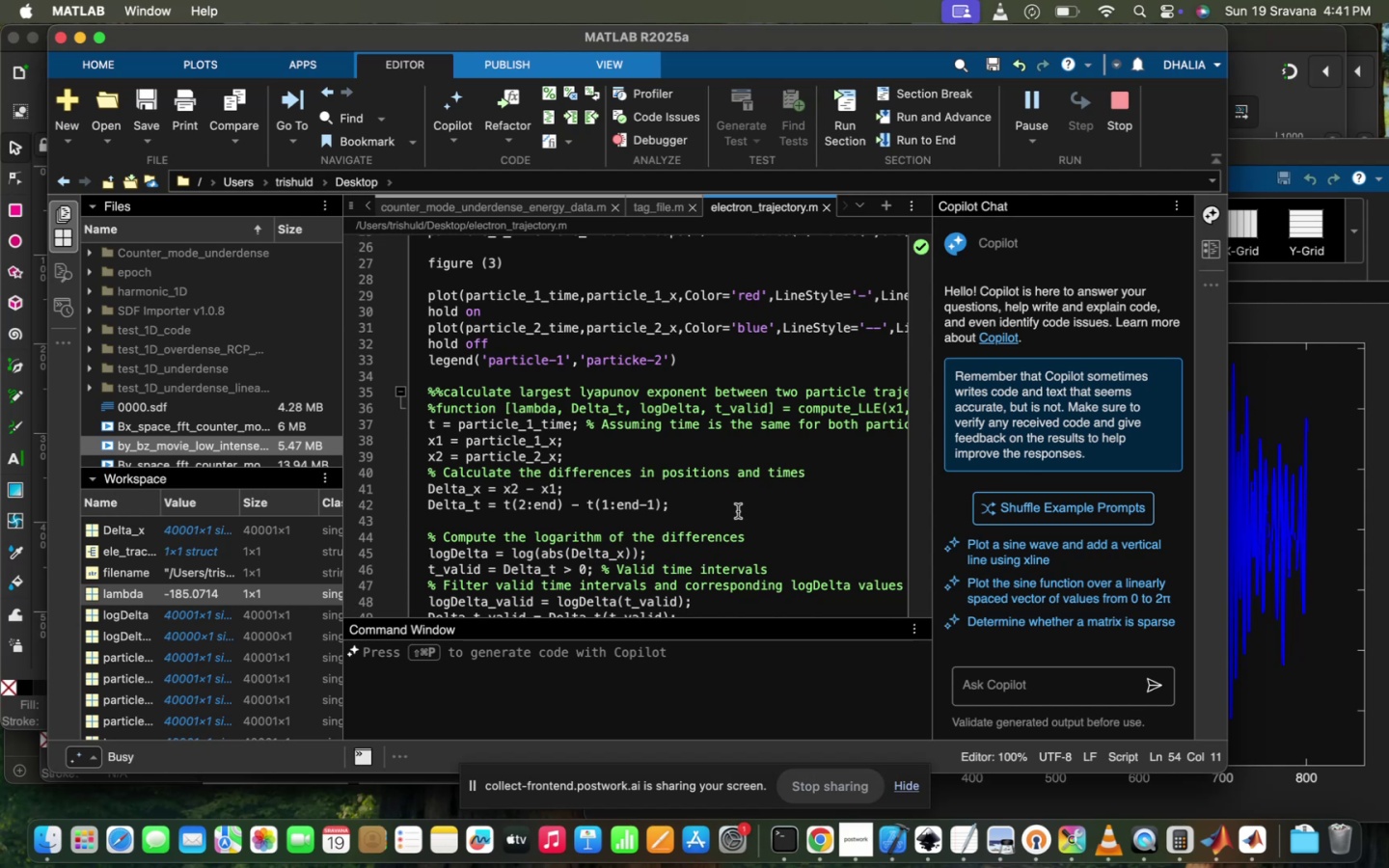 
scroll: coordinate [738, 511], scroll_direction: down, amount: 3.0
 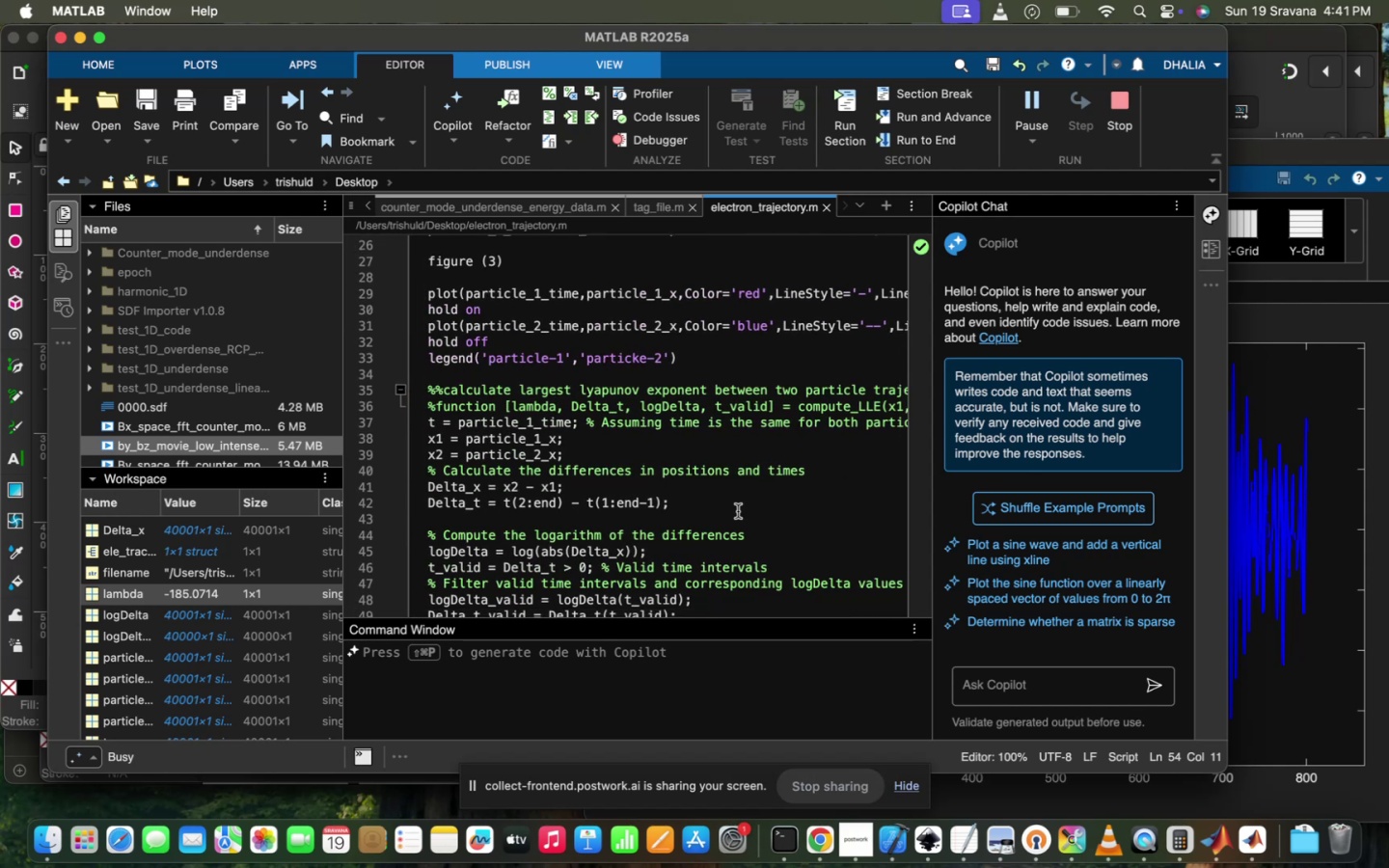 
wait(5.67)
 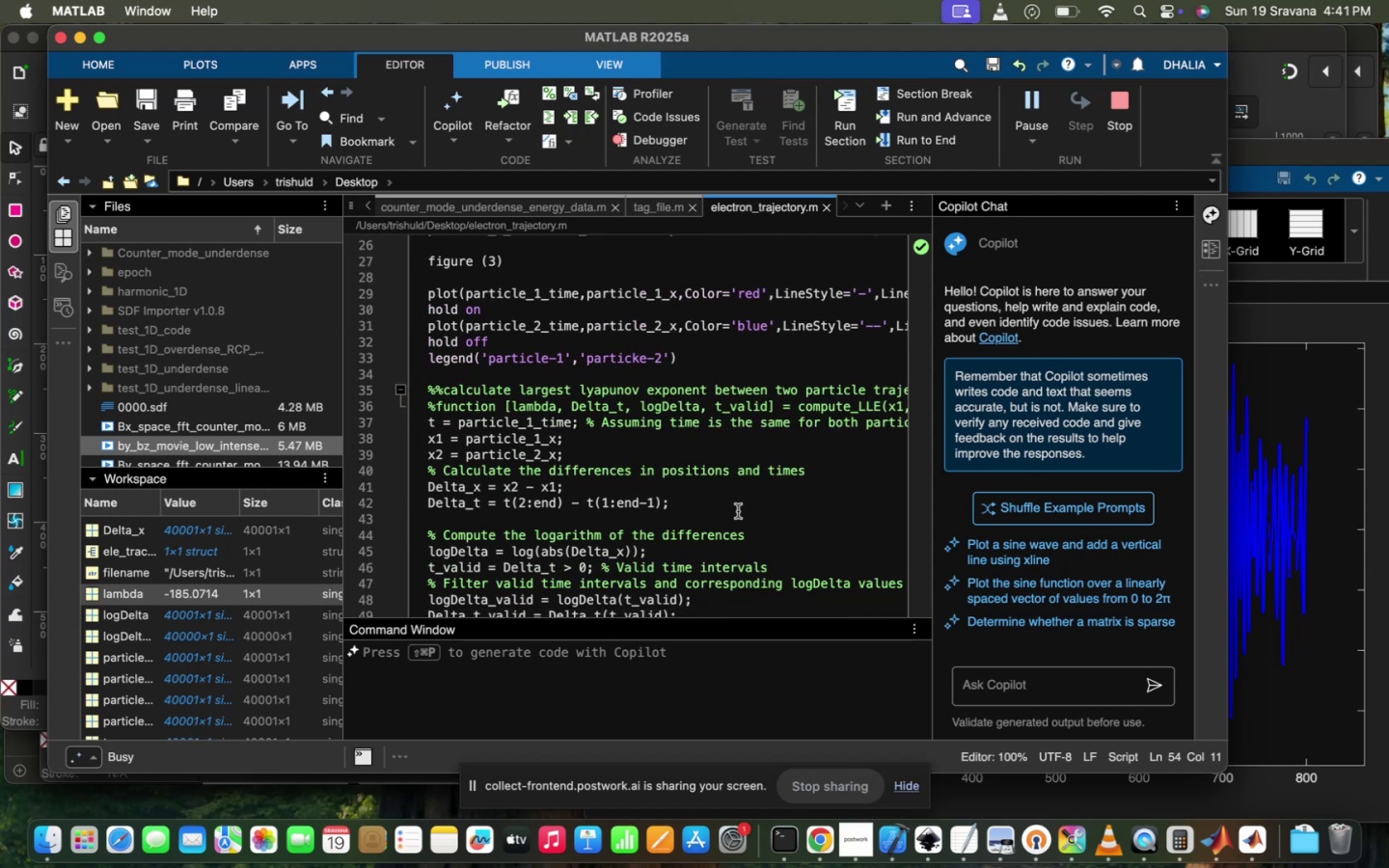 
scroll: coordinate [738, 511], scroll_direction: down, amount: 82.0
 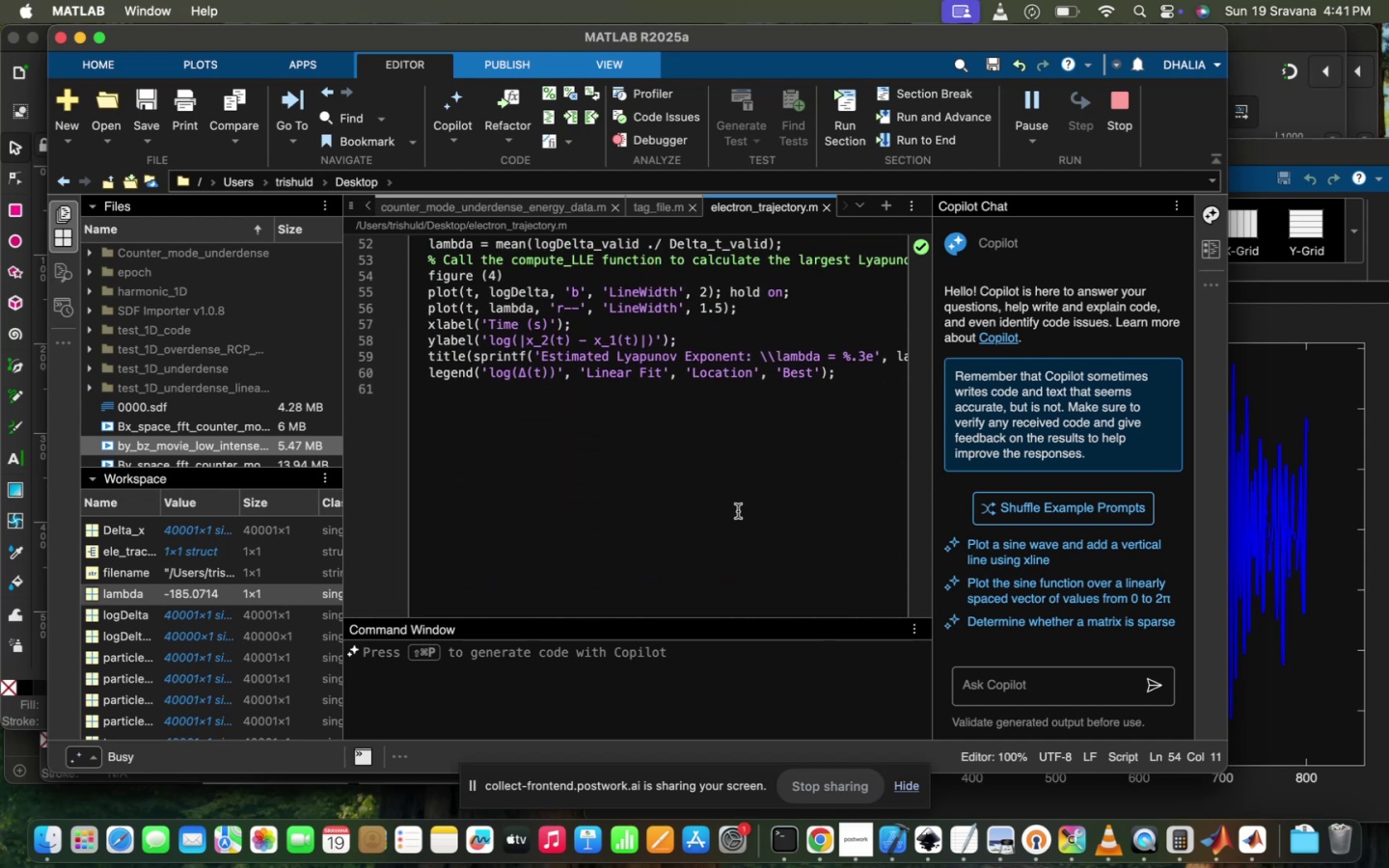 
scroll: coordinate [738, 511], scroll_direction: up, amount: 7.0
 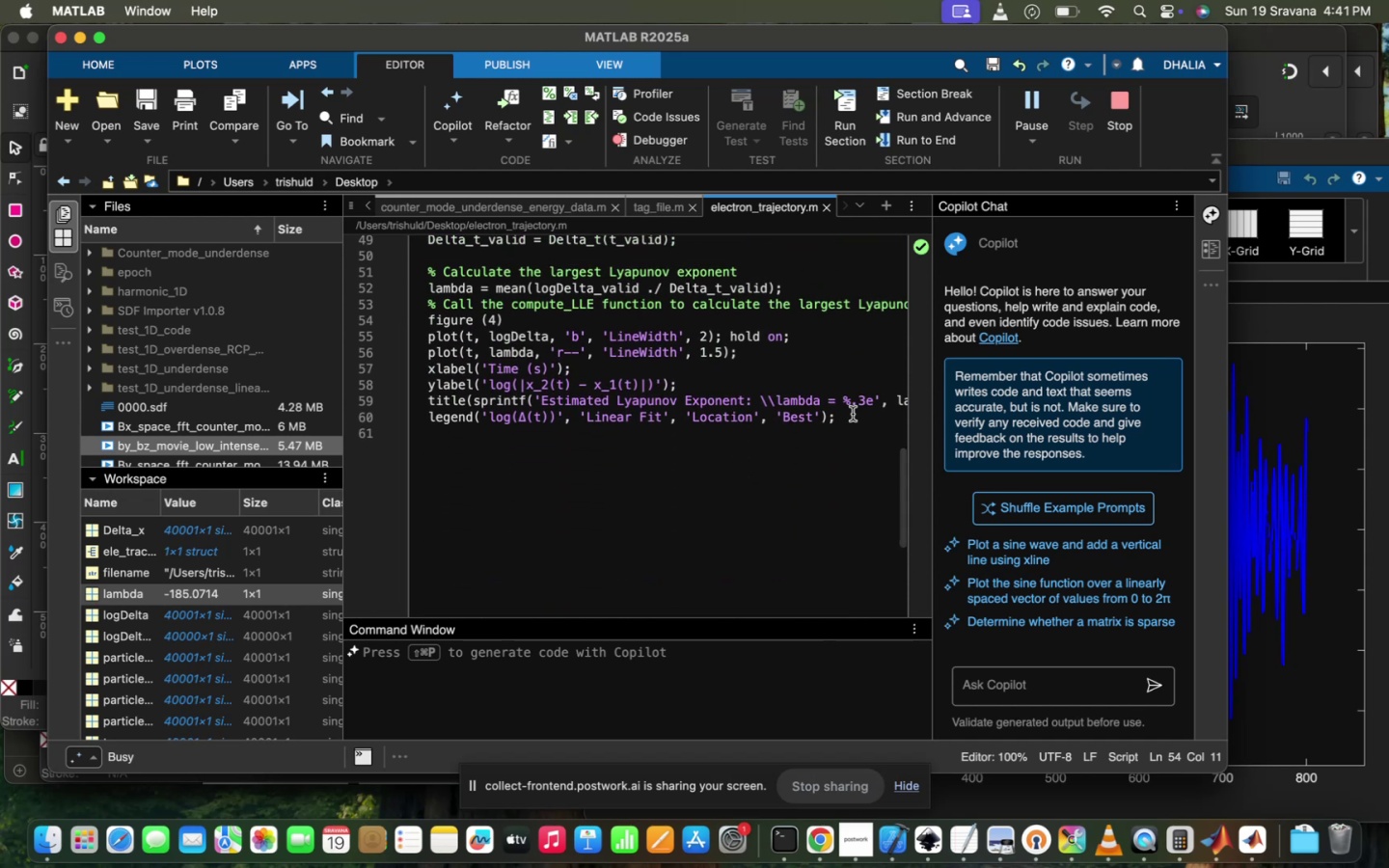 
left_click([853, 414])
 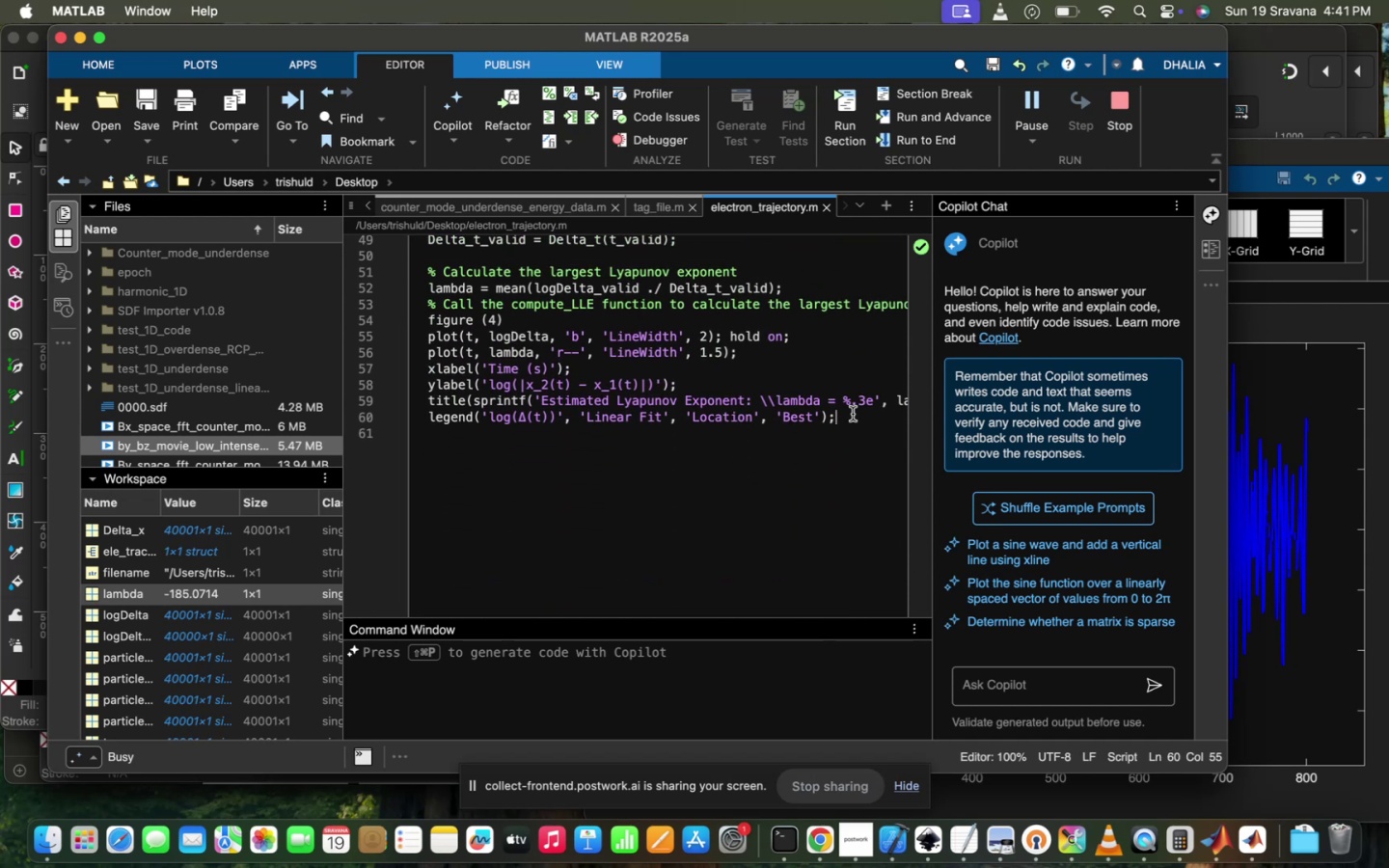 
scroll: coordinate [853, 414], scroll_direction: up, amount: 58.0
 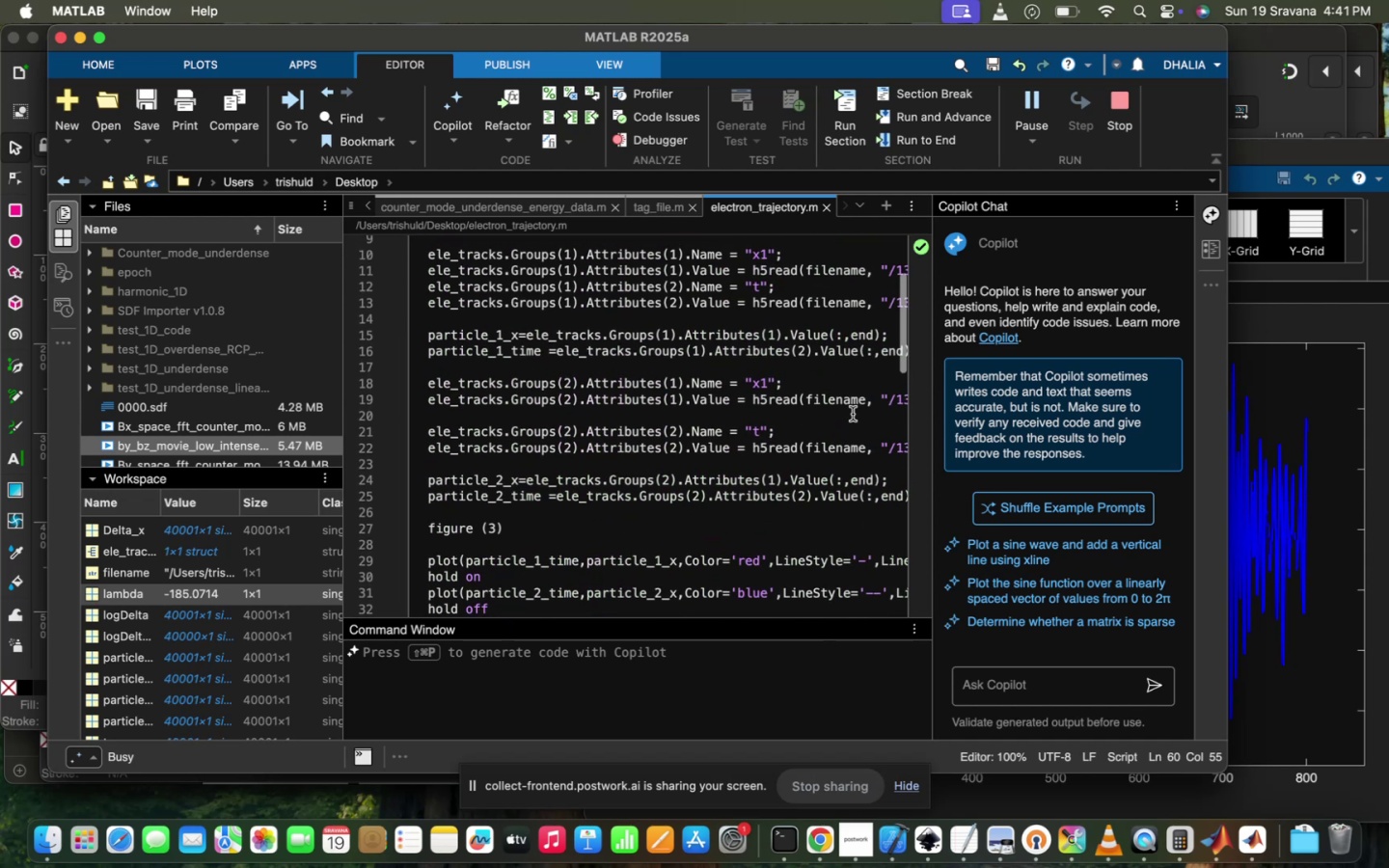 
scroll: coordinate [853, 414], scroll_direction: down, amount: 19.0
 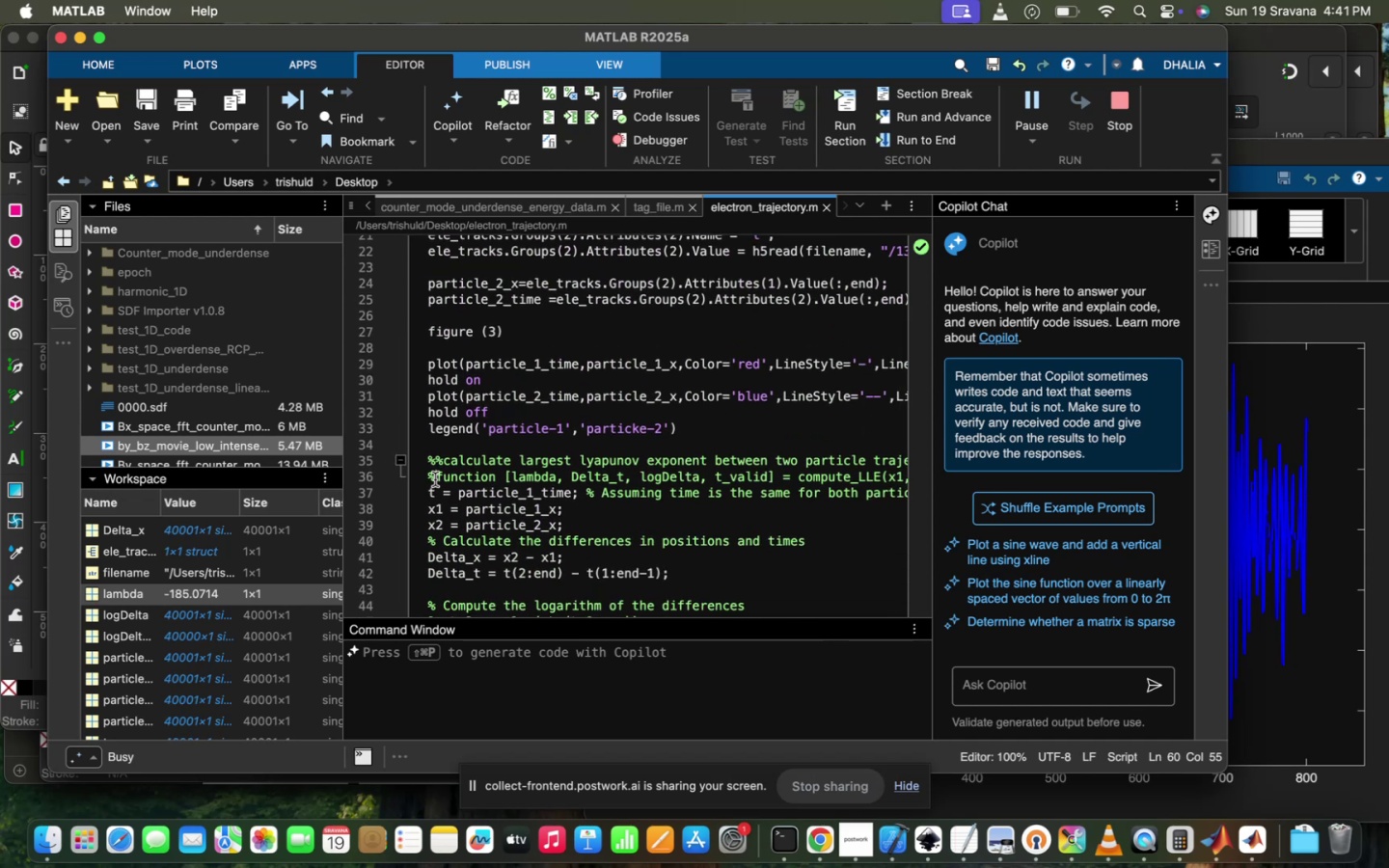 
key(Backspace)
 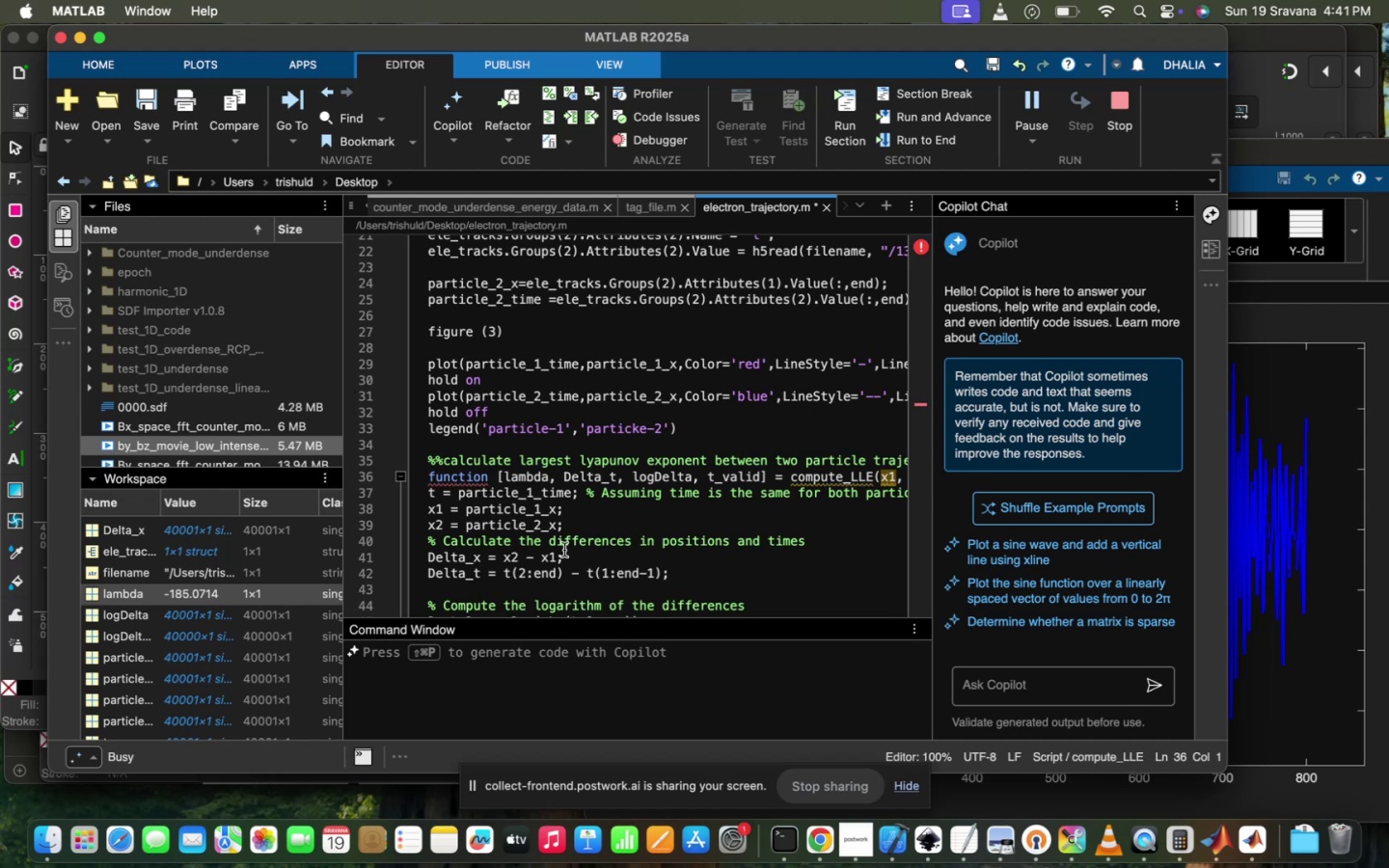 
scroll: coordinate [564, 550], scroll_direction: down, amount: 40.0
 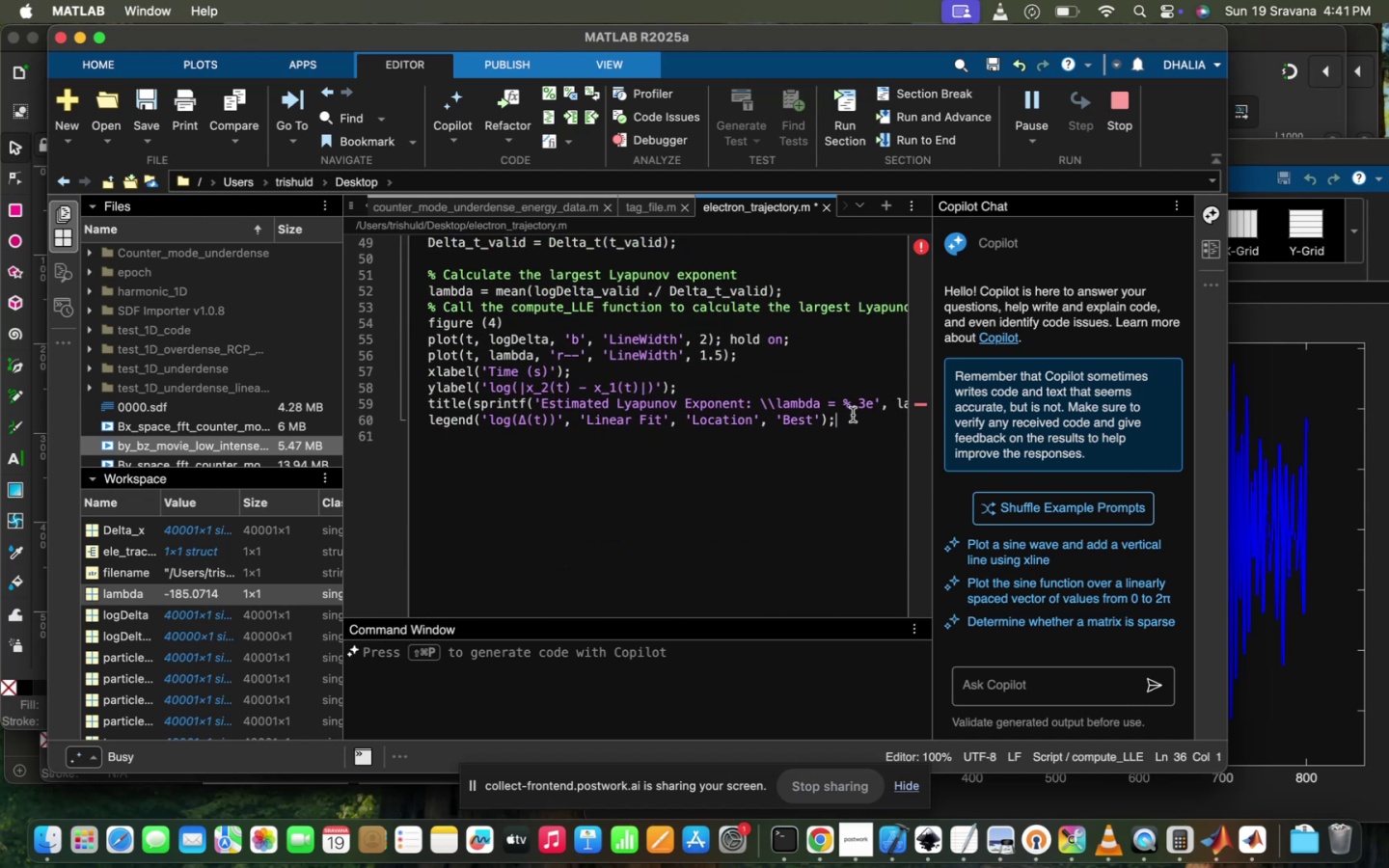 
key(Enter)
 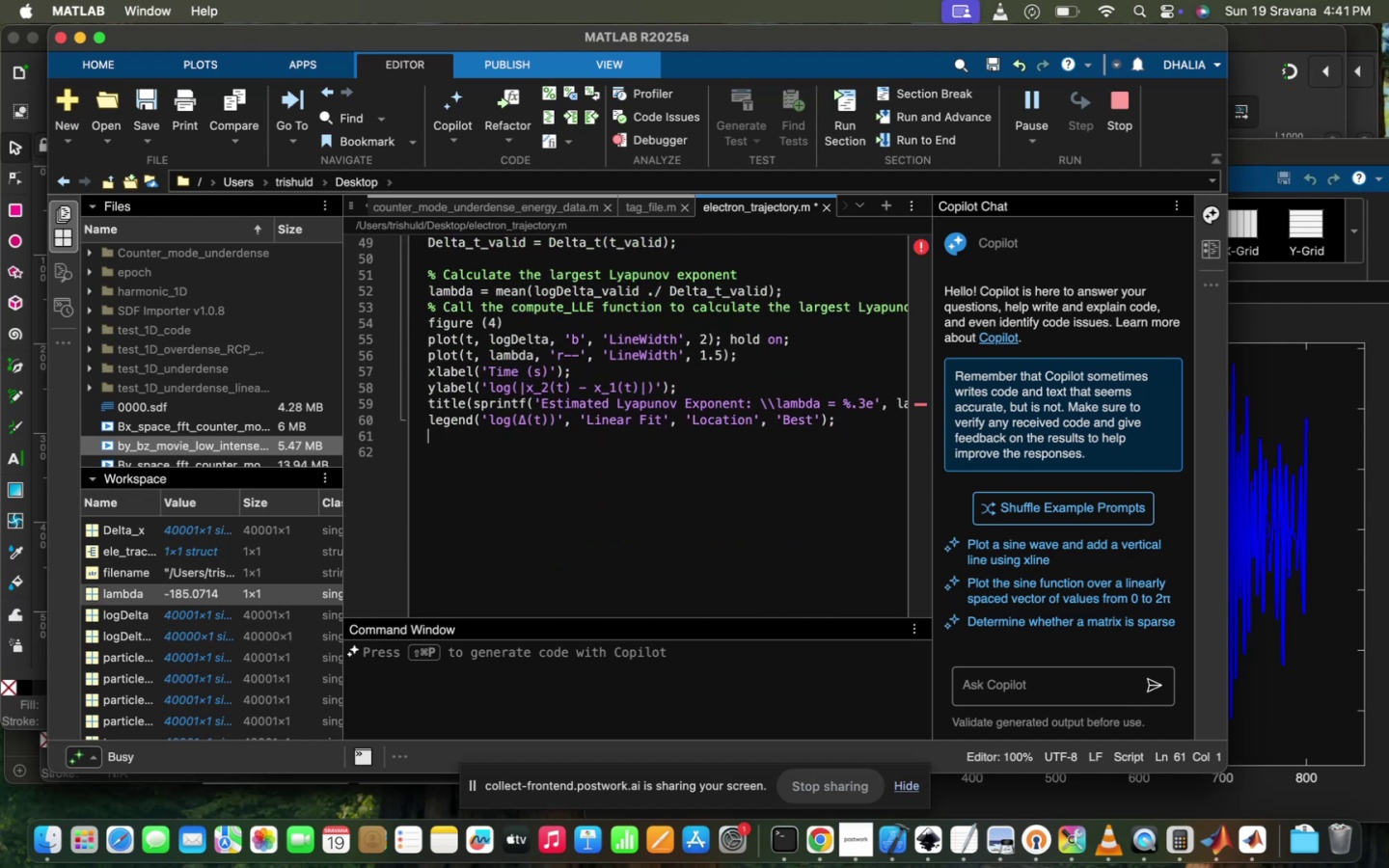 
type(end)
 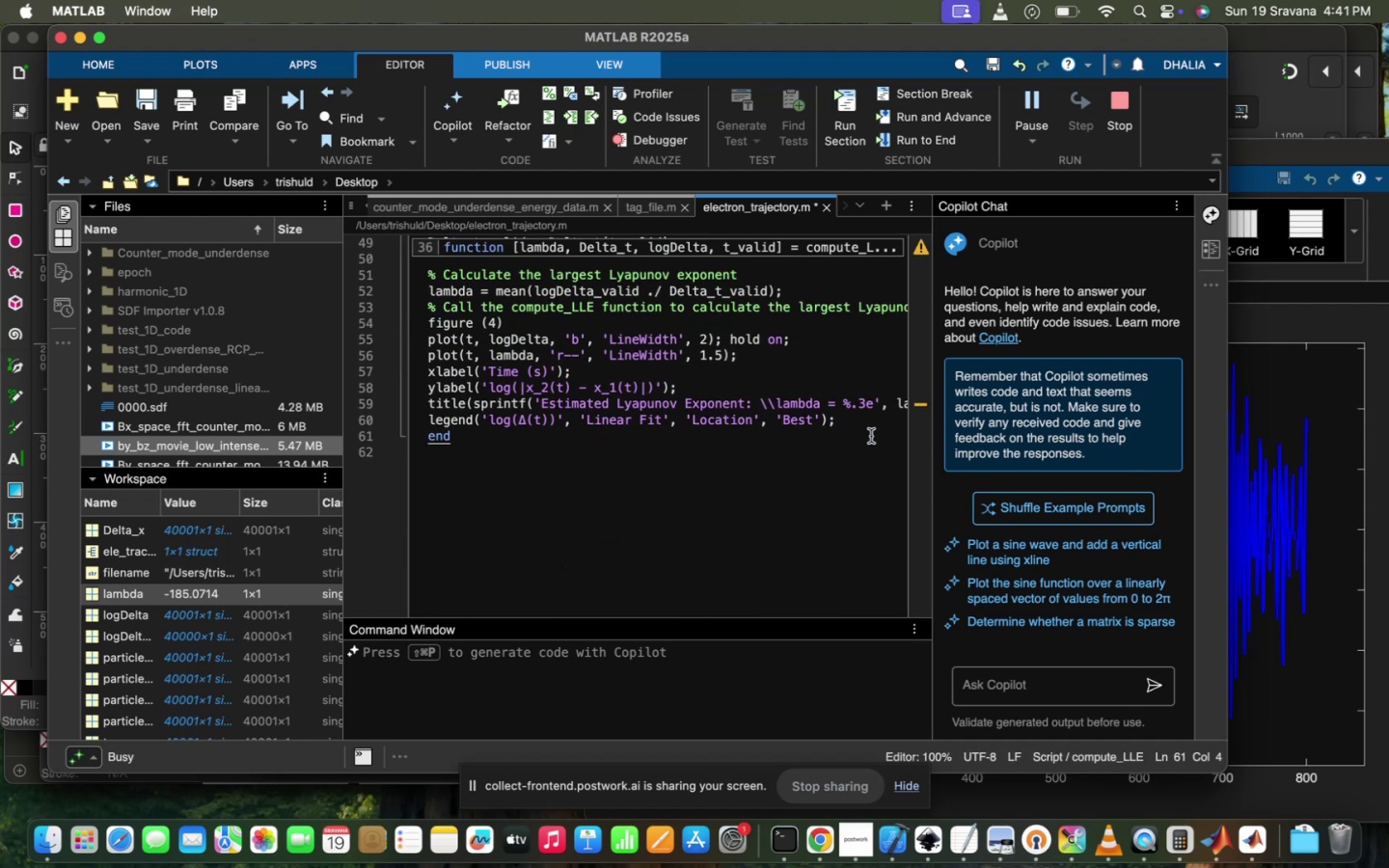 
scroll: coordinate [725, 439], scroll_direction: up, amount: 31.0
 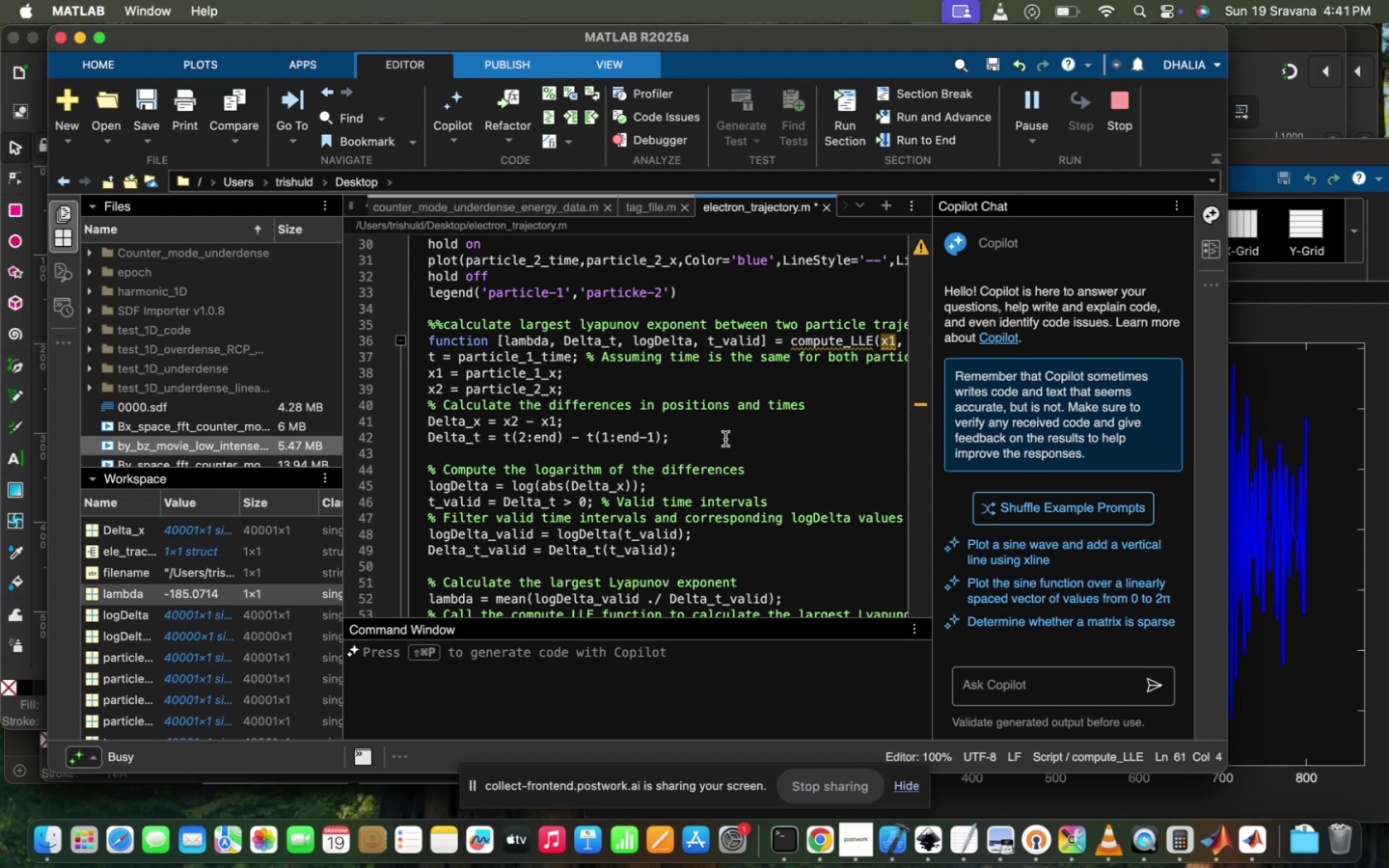 
scroll: coordinate [725, 439], scroll_direction: down, amount: 7.0
 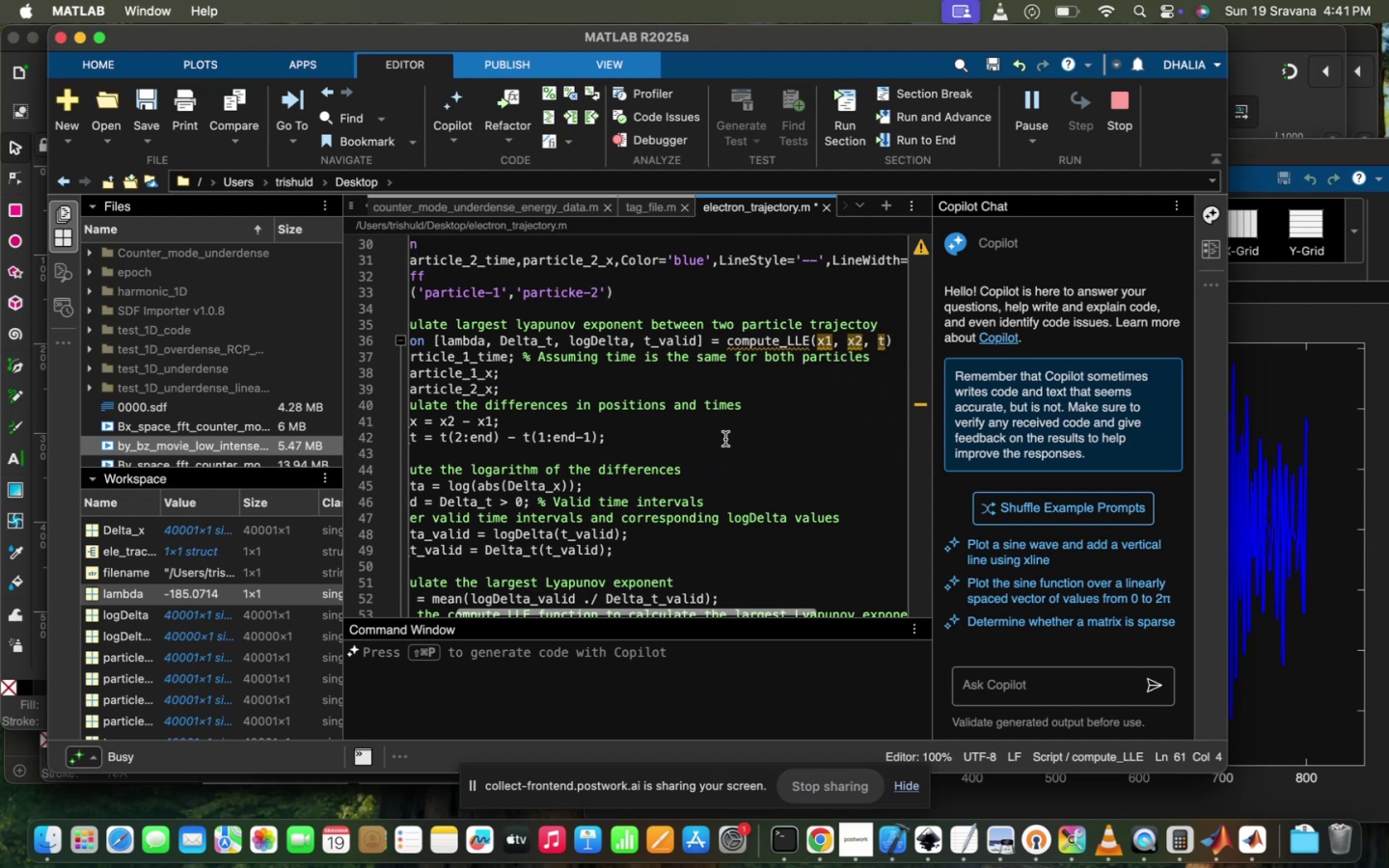 
scroll: coordinate [725, 439], scroll_direction: up, amount: 16.0
 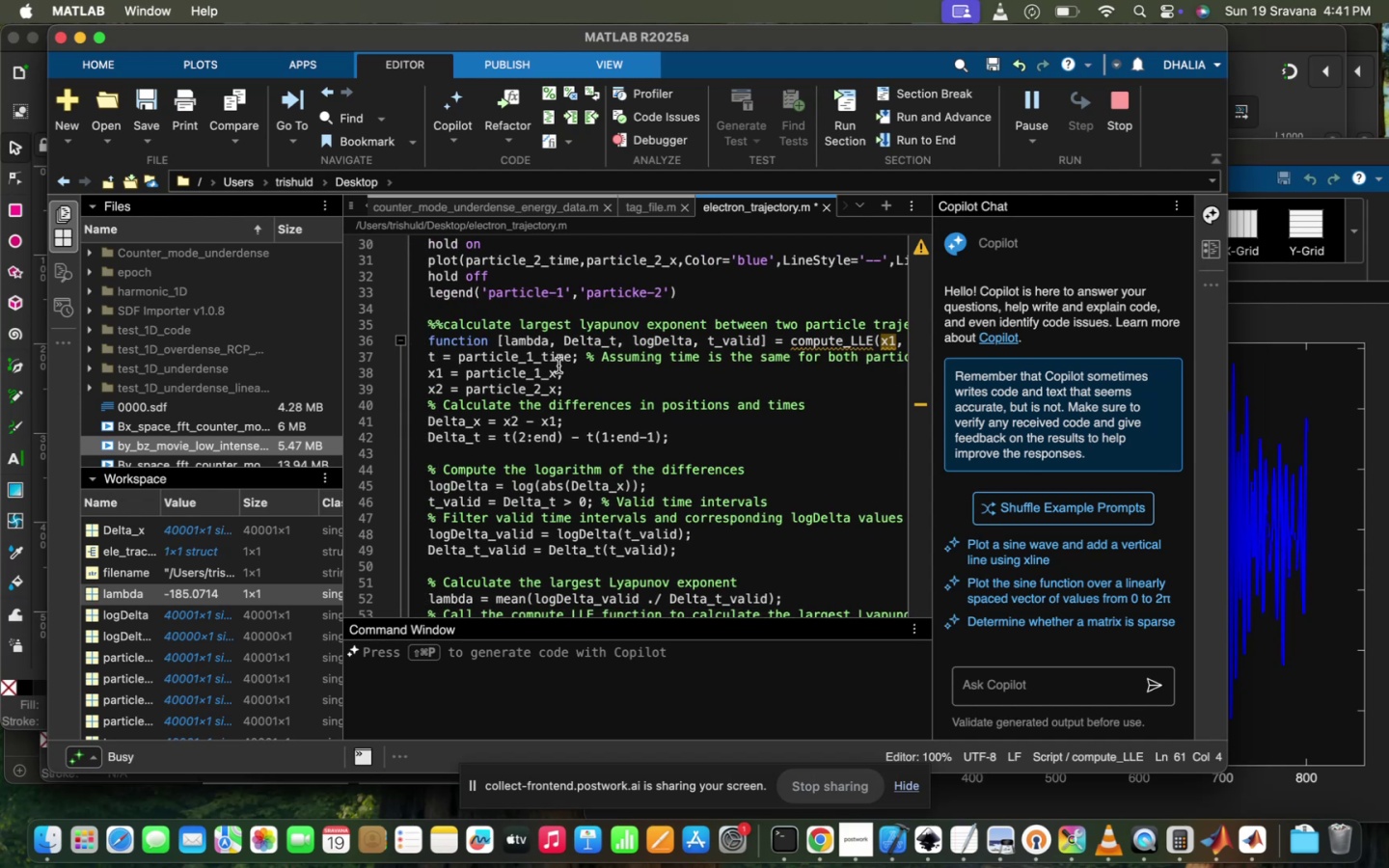 
right_click([558, 366])
 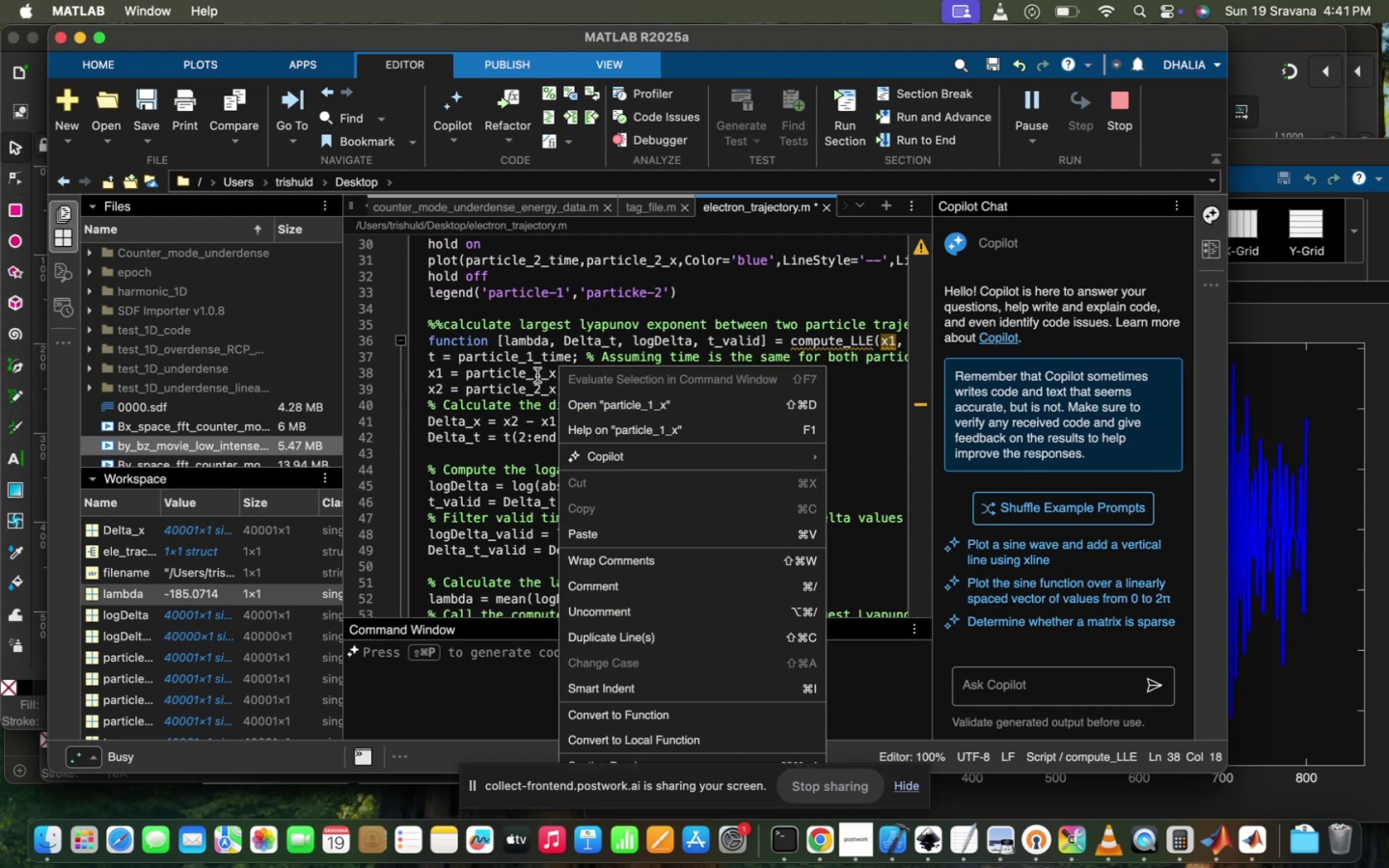 
left_click([537, 375])
 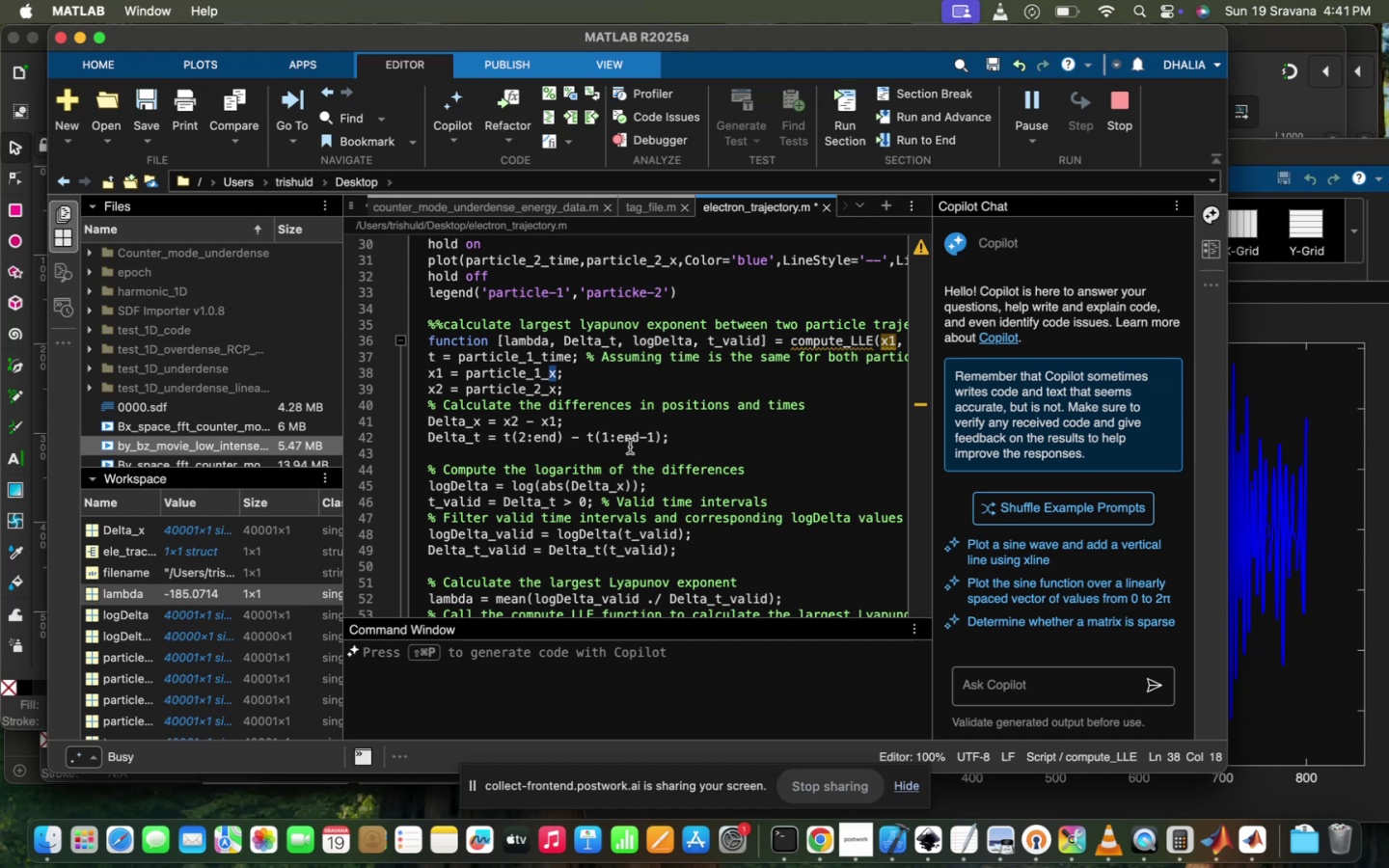 
wait(11.02)
 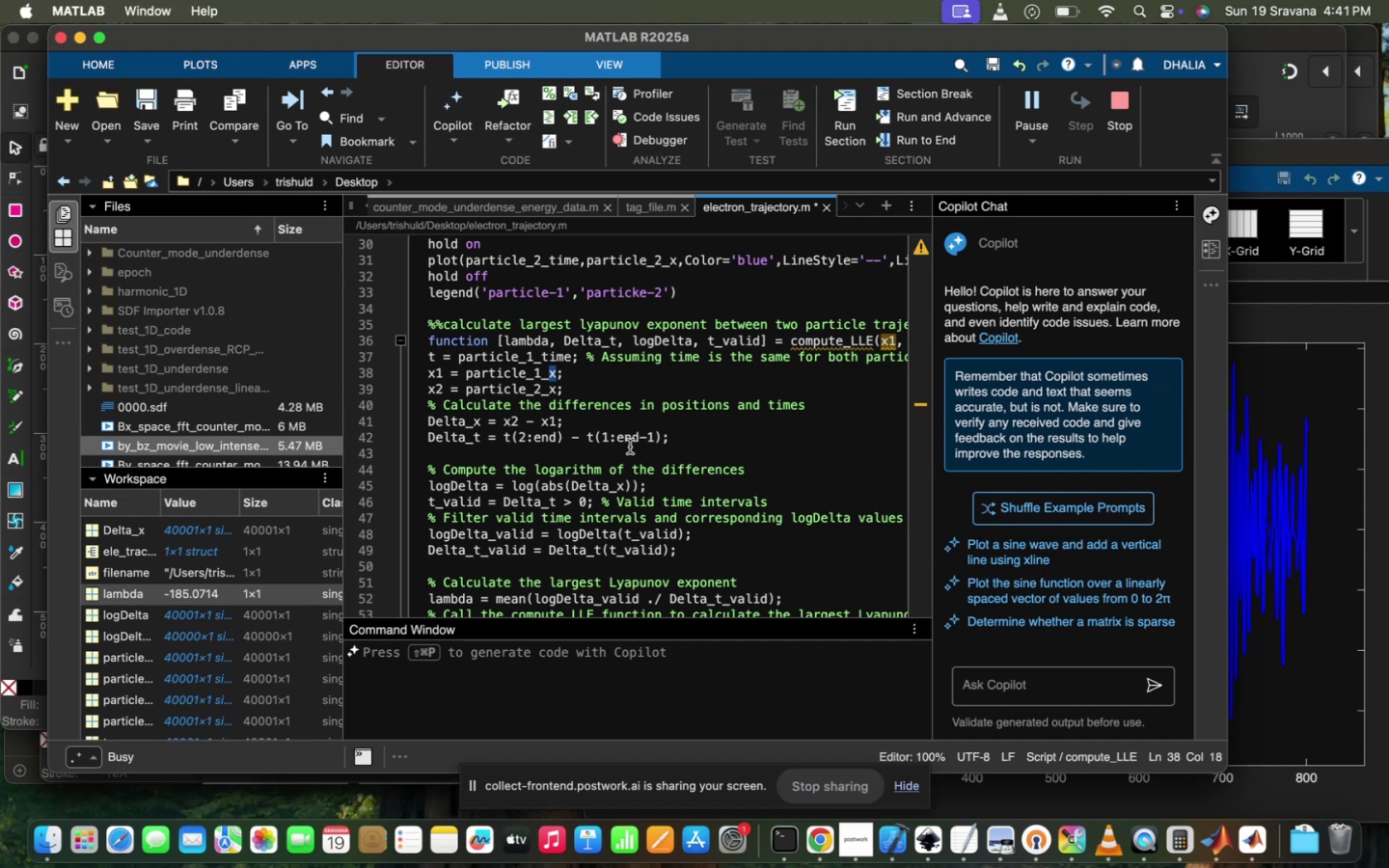 
left_click([1000, 53])
 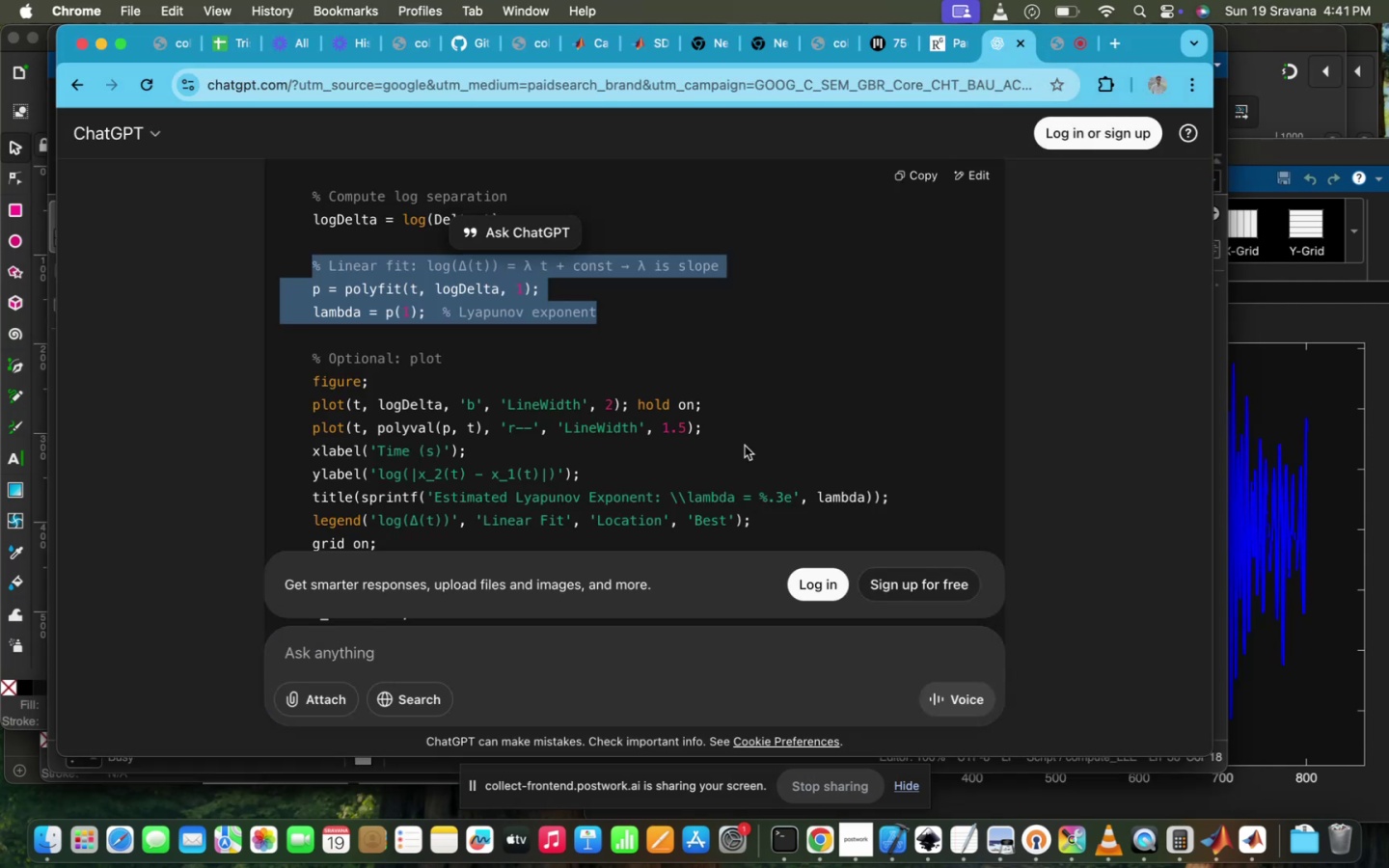 
scroll: coordinate [749, 447], scroll_direction: down, amount: 241.0
 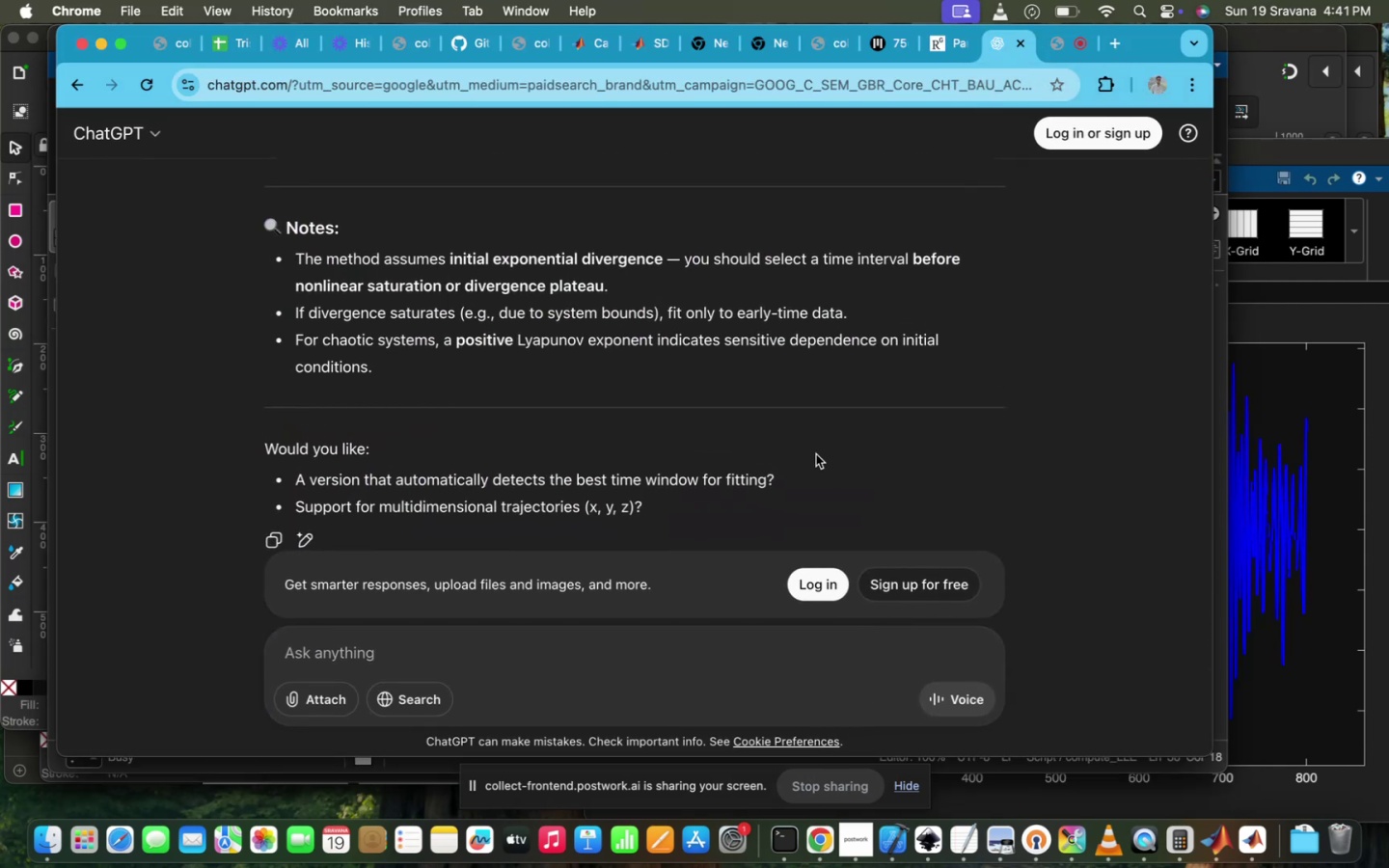 
scroll: coordinate [816, 454], scroll_direction: up, amount: 24.0
 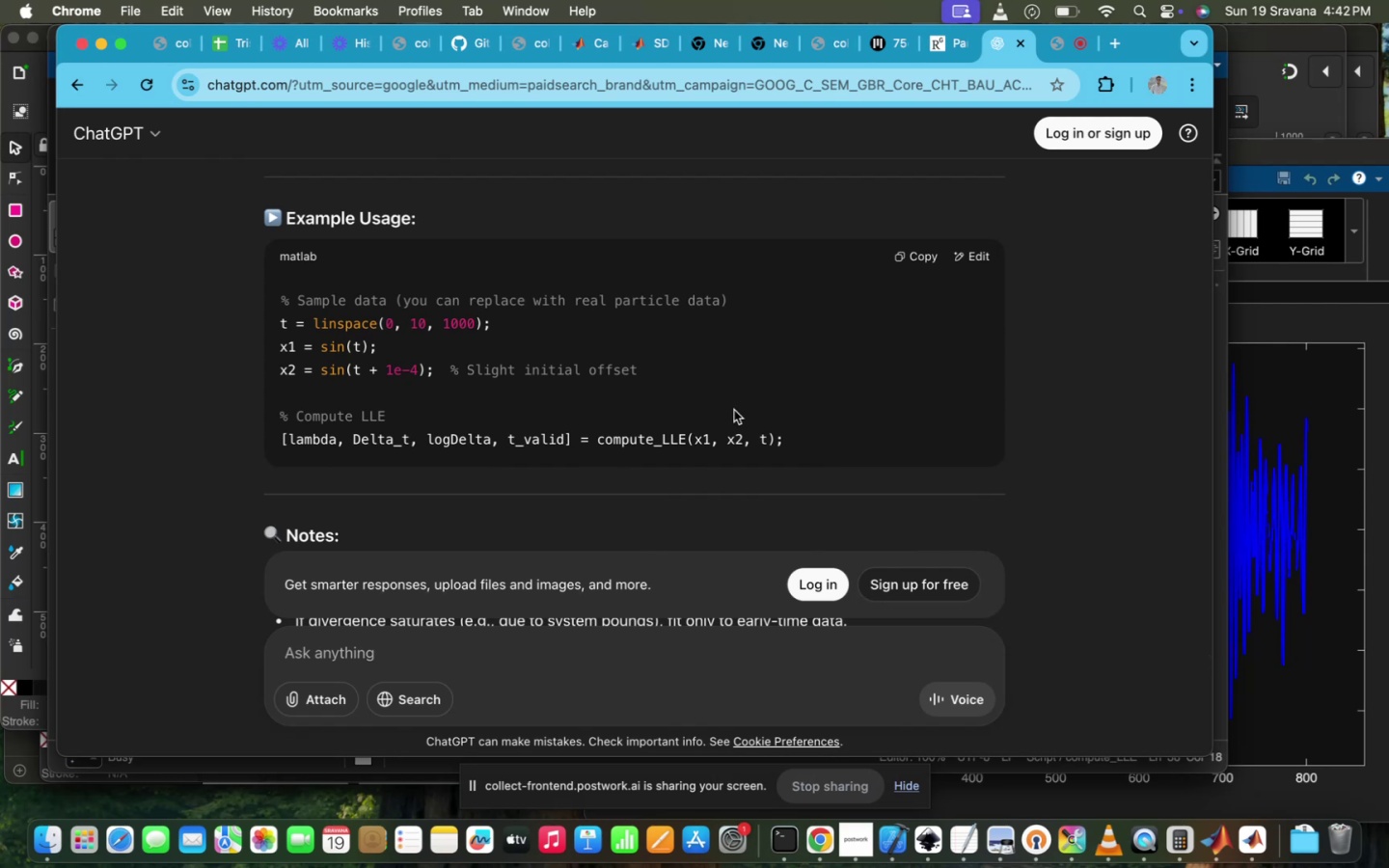 
wait(13.57)
 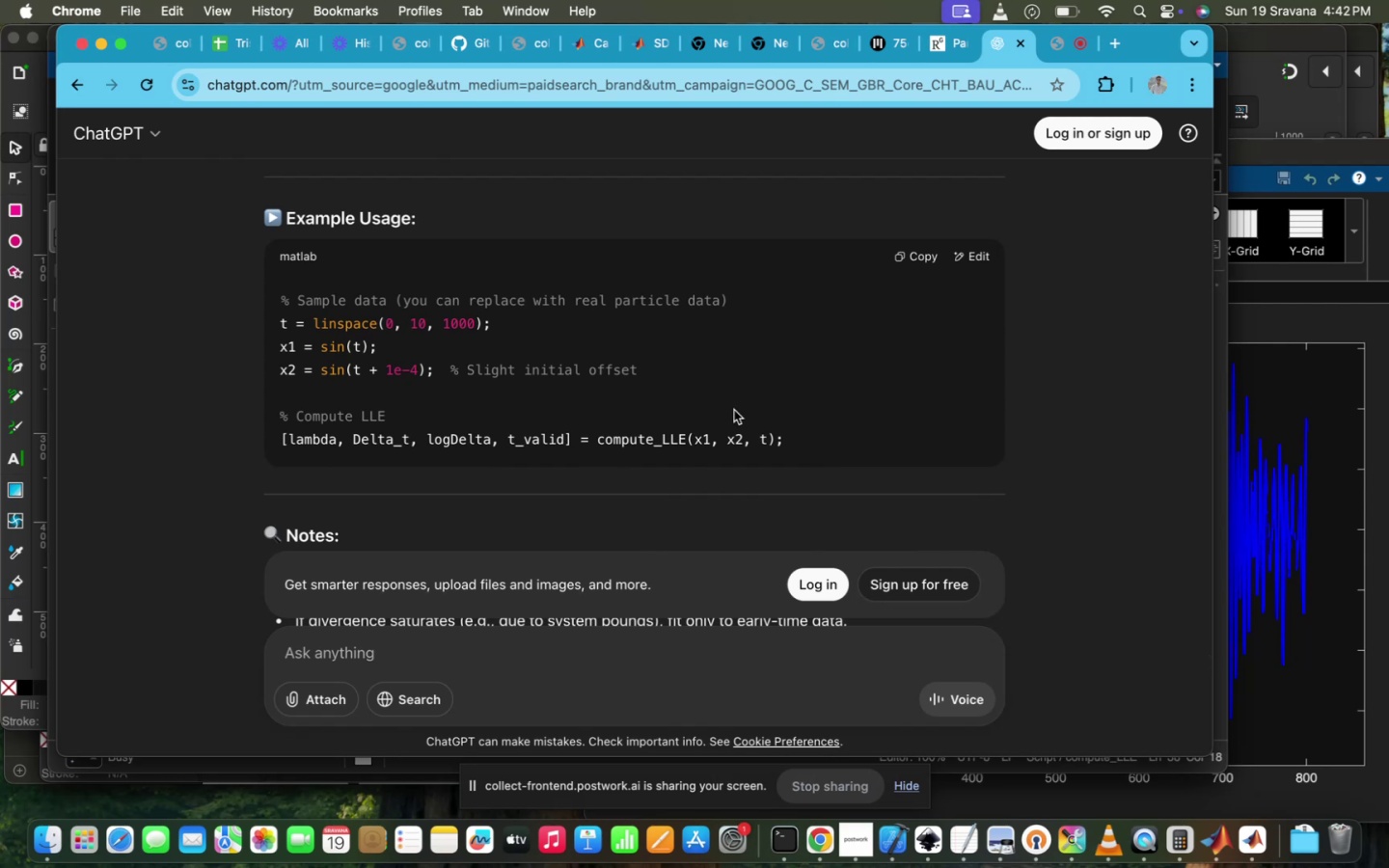 
left_click([1237, 384])
 